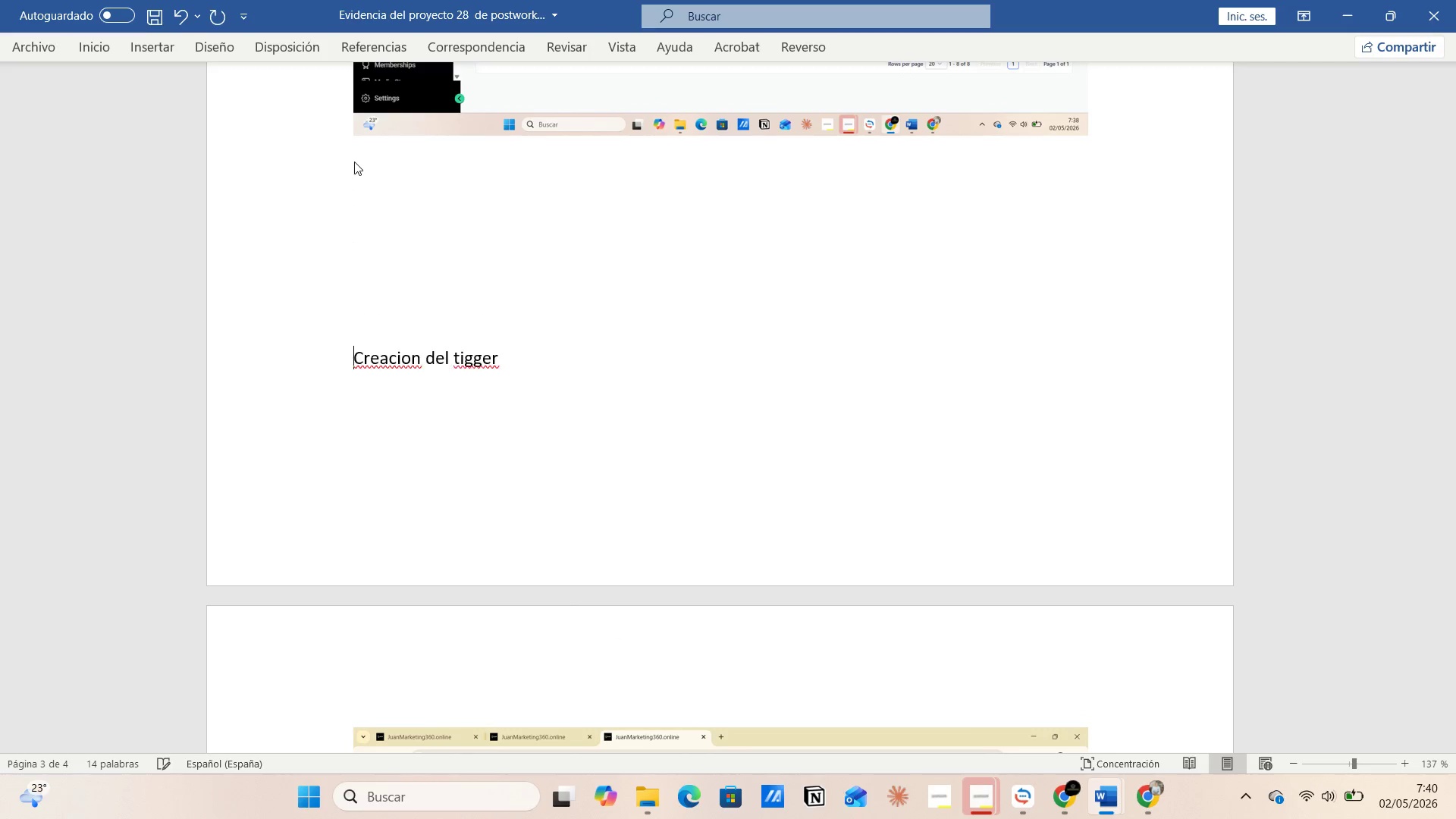 
key(Enter)
 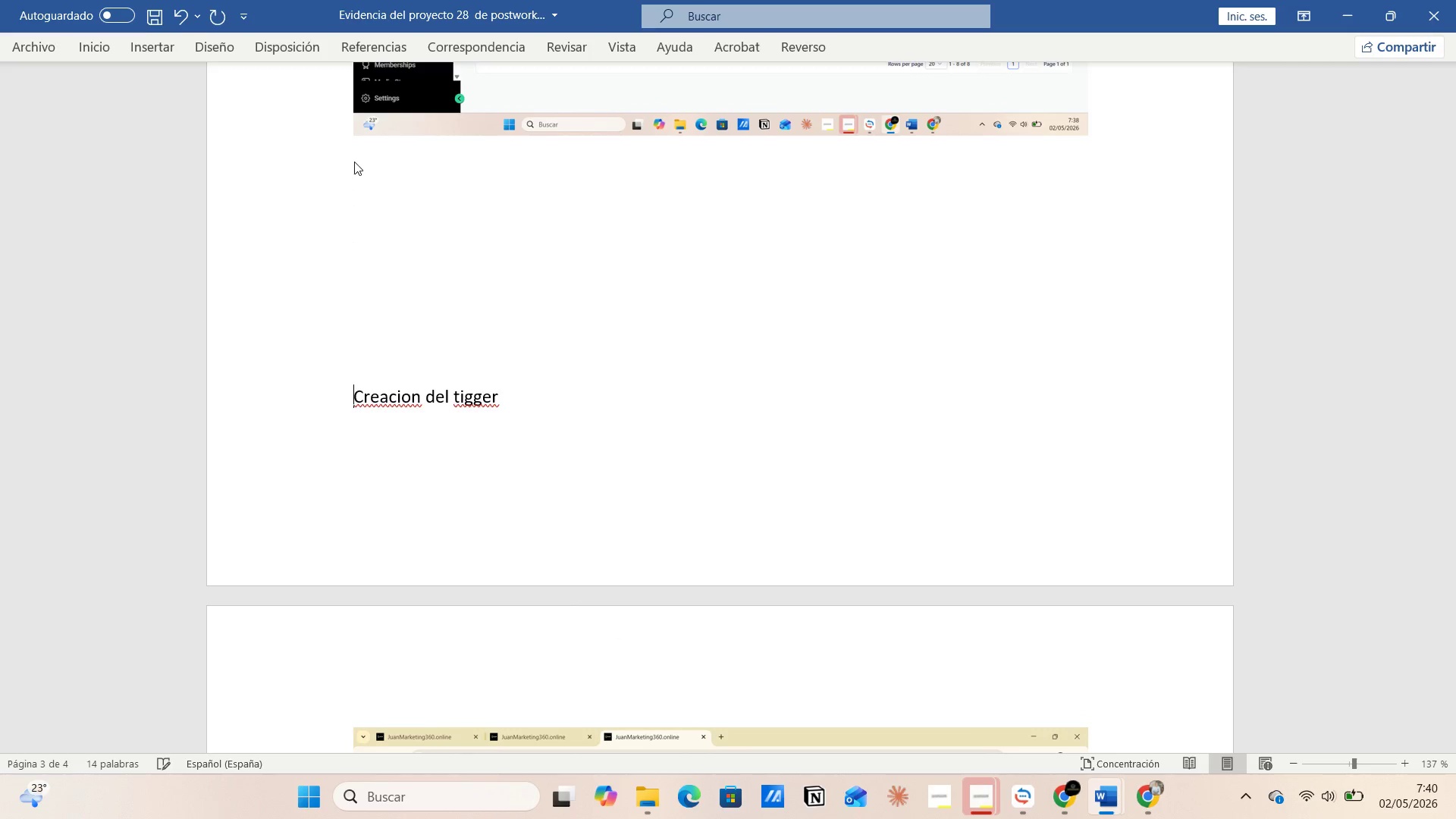 
key(Enter)
 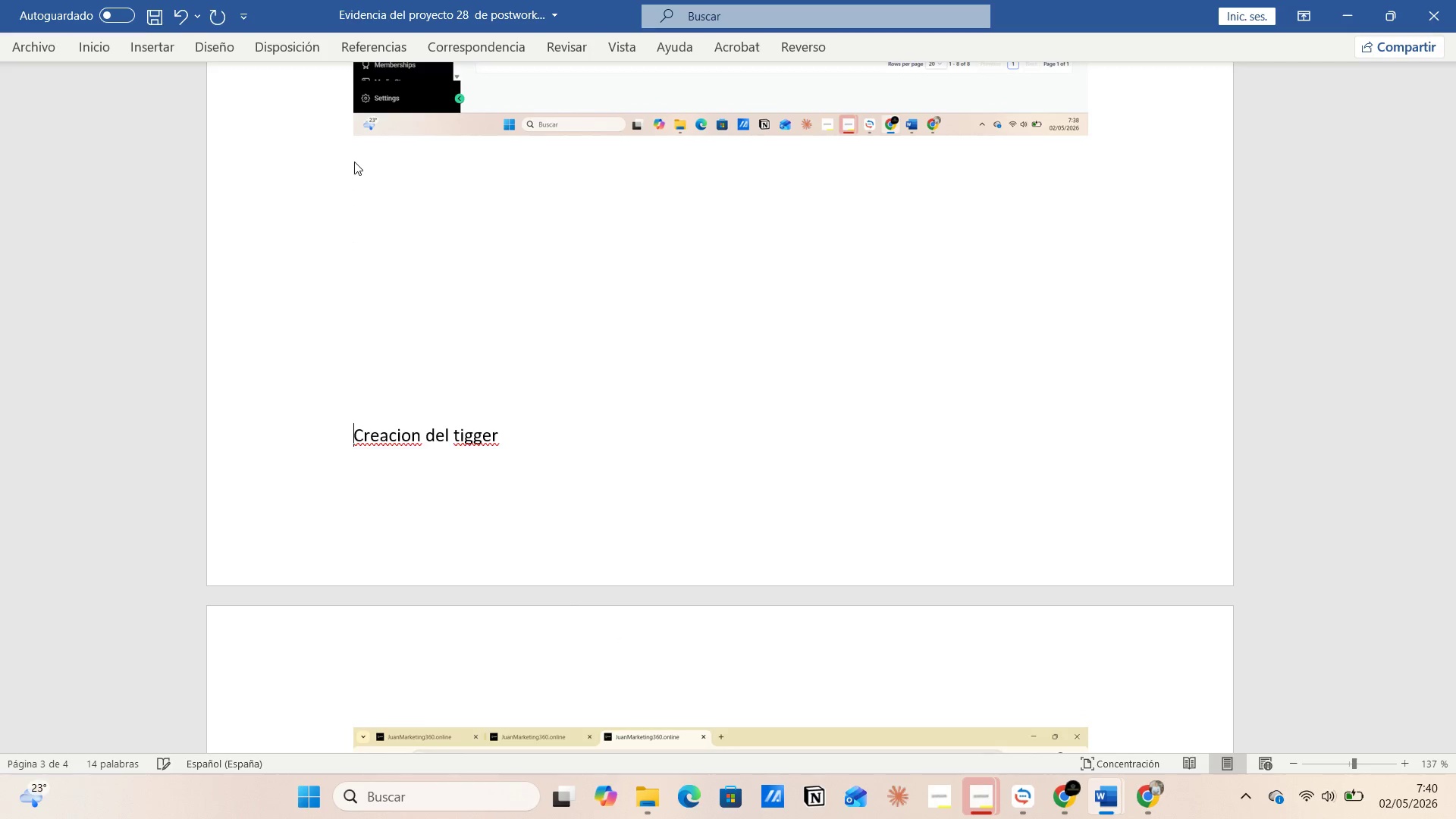 
key(Enter)
 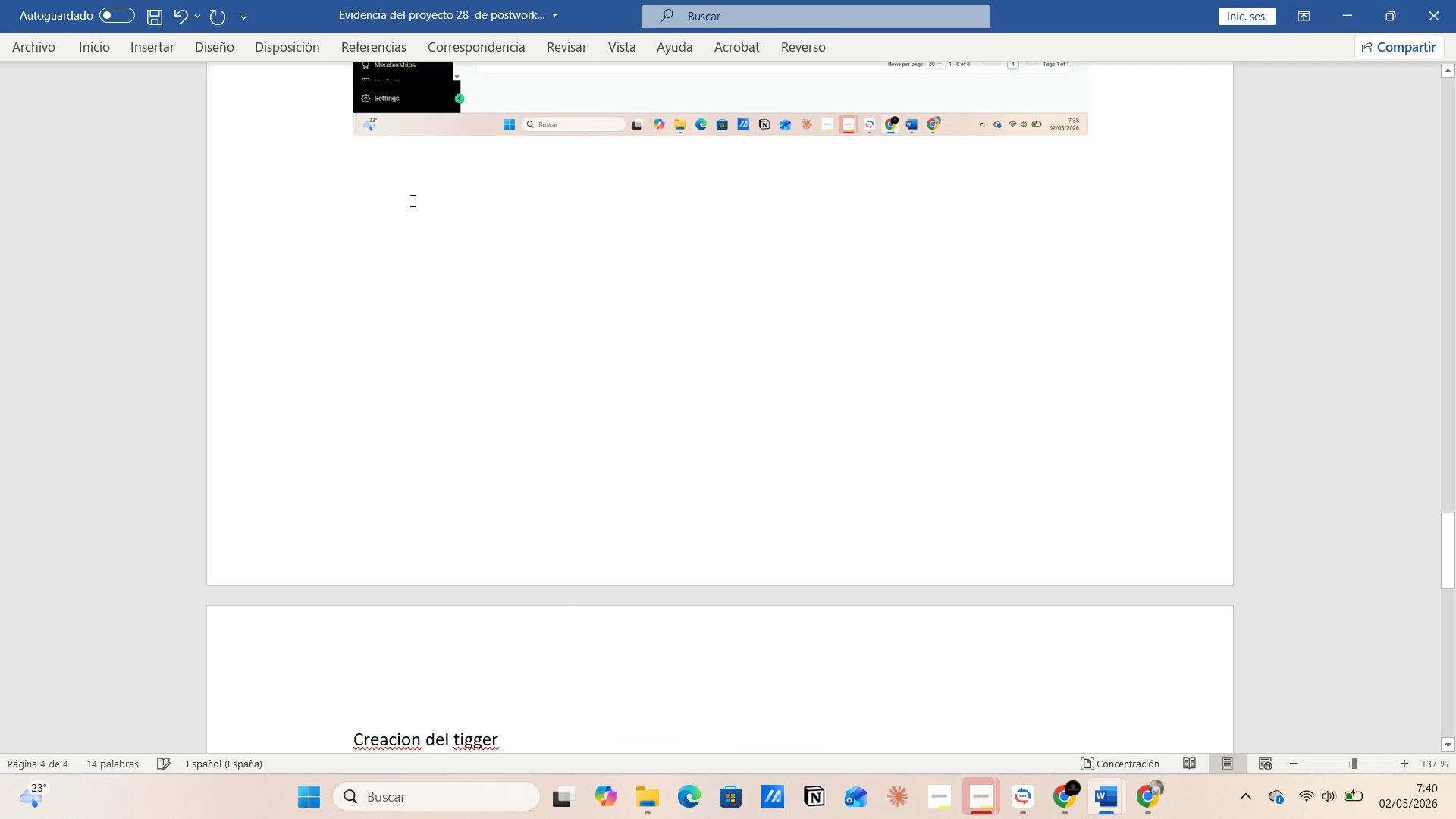 
key(Alt+AltLeft)
 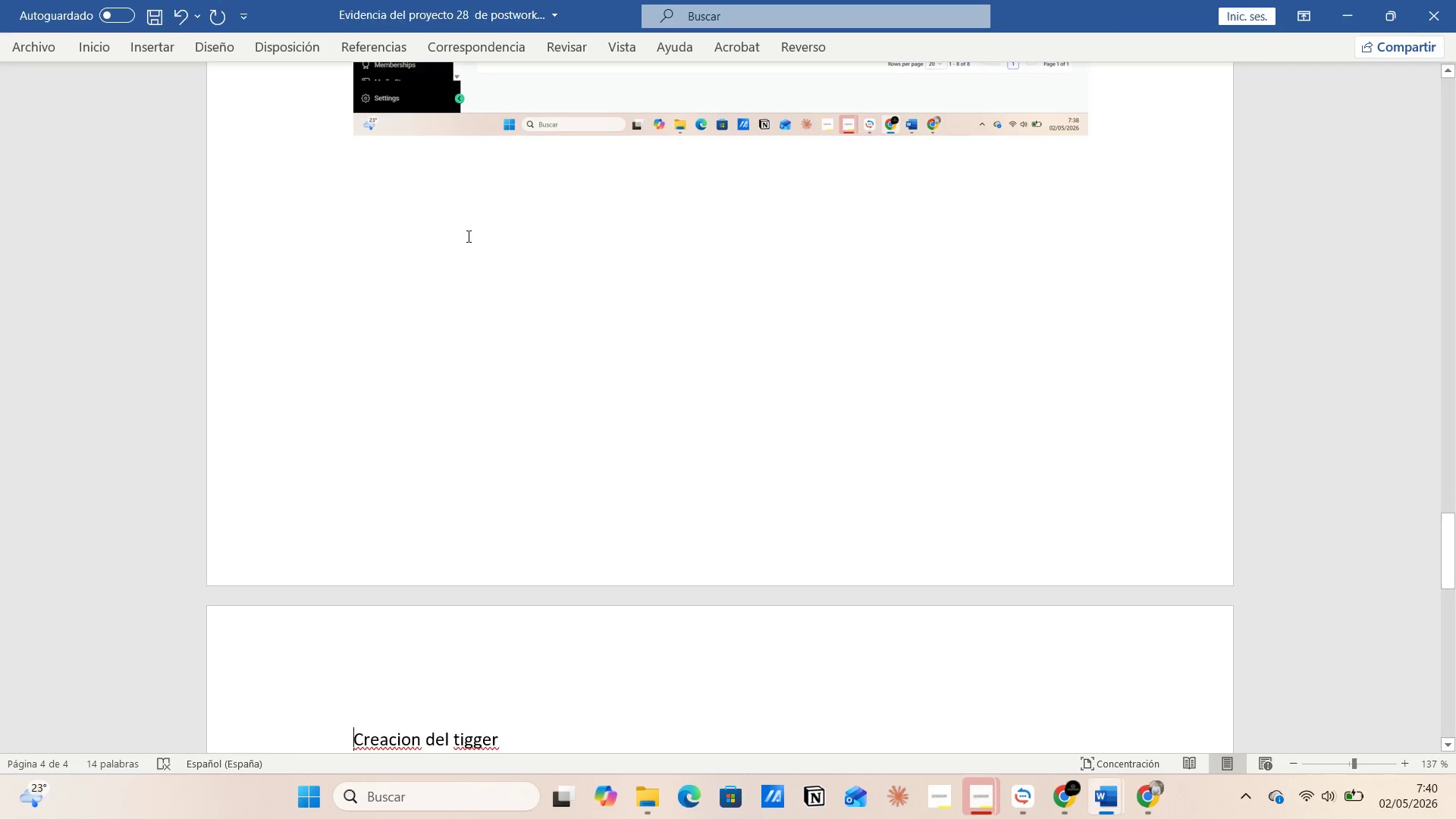 
key(Alt+Tab)
 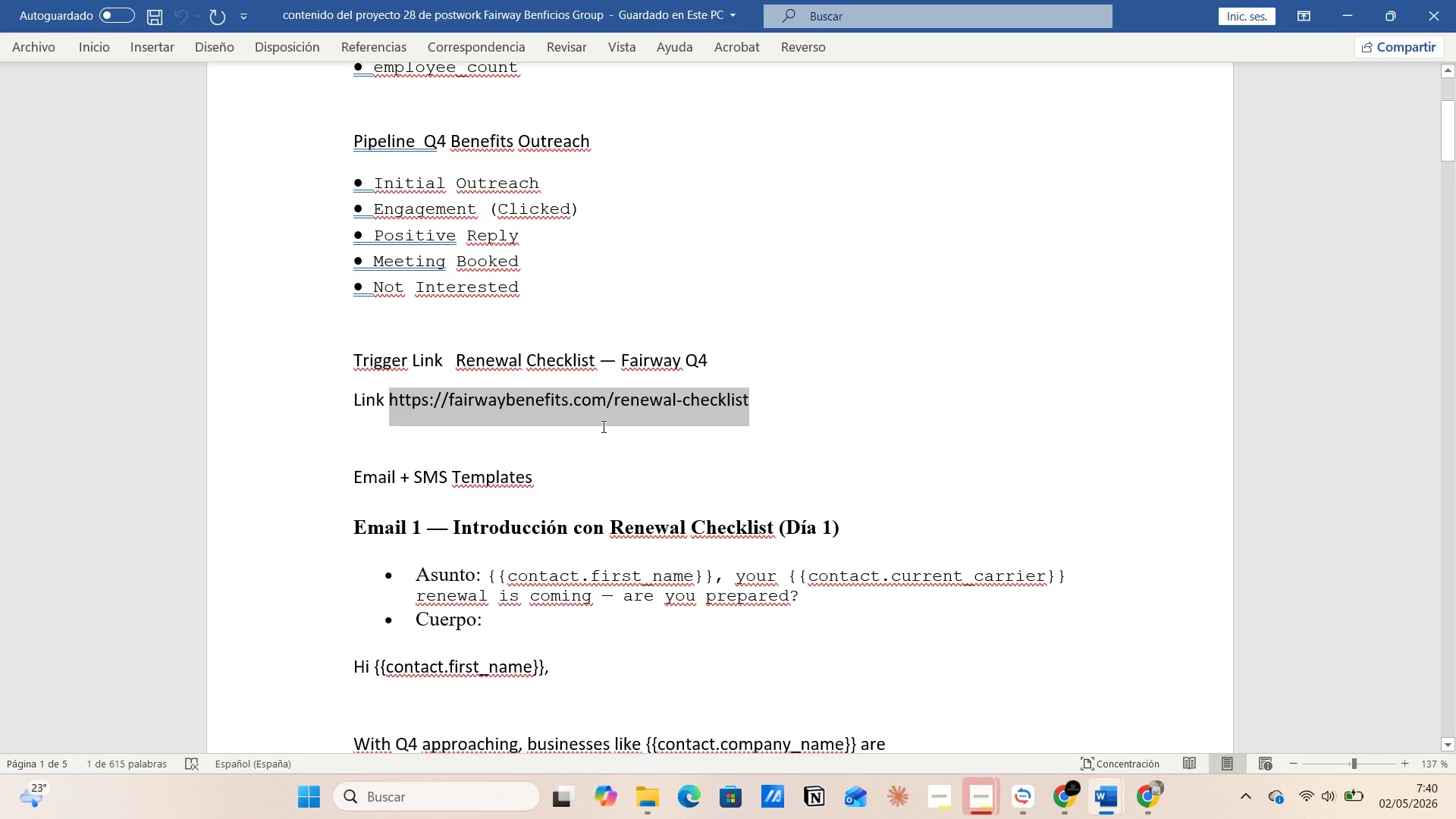 
key(Alt+Tab)
 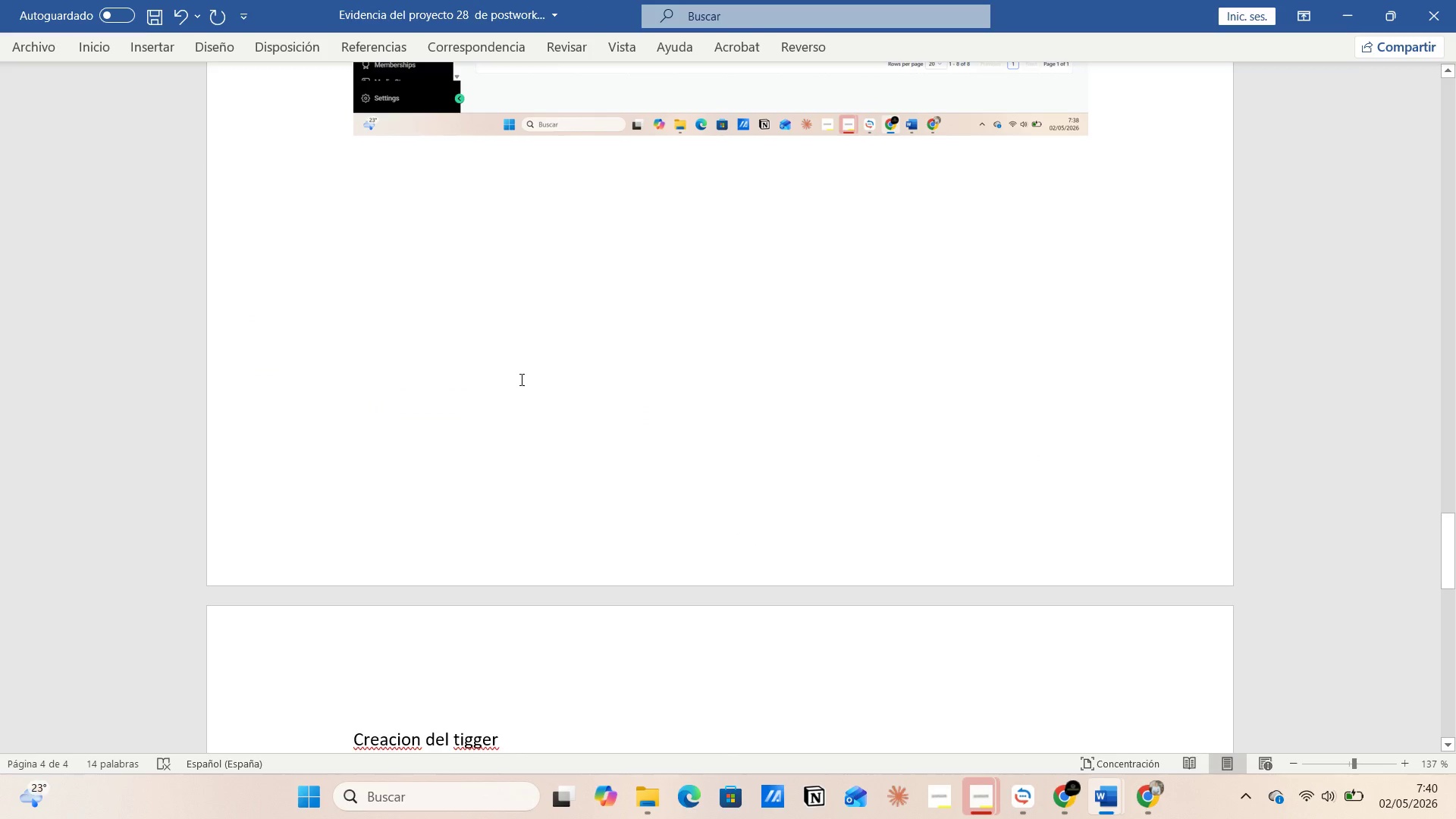 
scroll: coordinate [482, 403], scroll_direction: down, amount: 8.0
 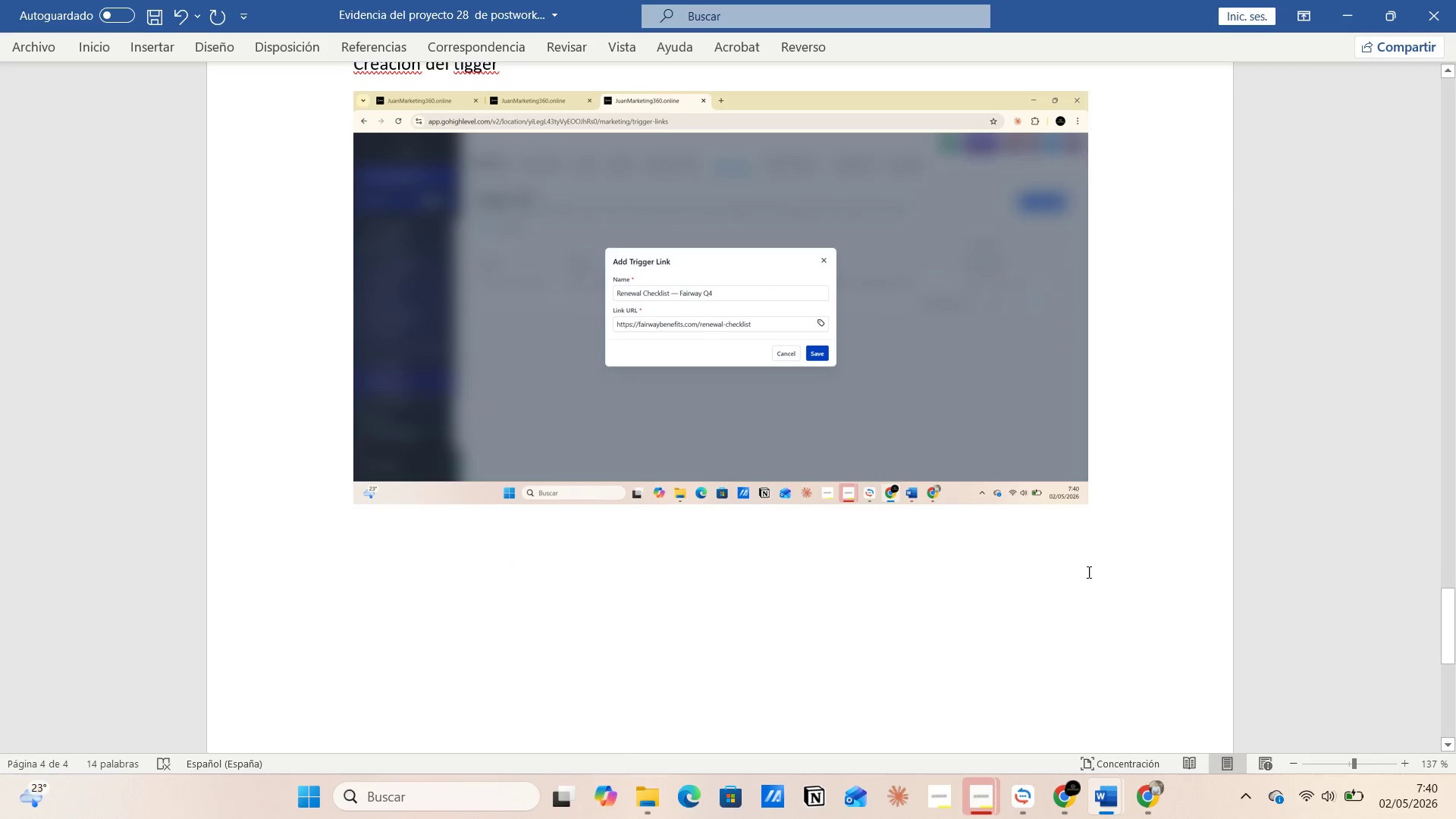 
left_click([1160, 560])
 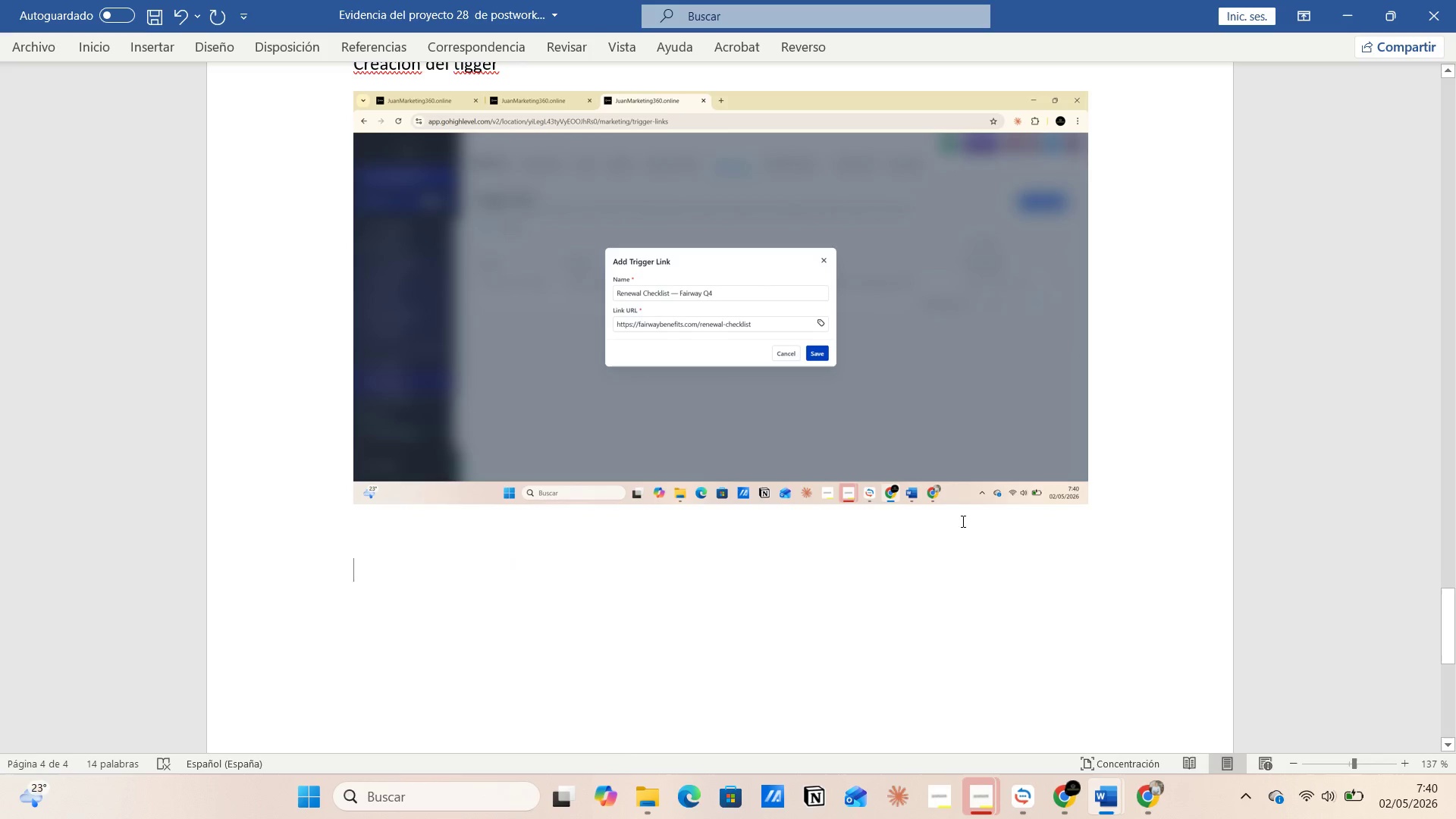 
left_click([960, 507])
 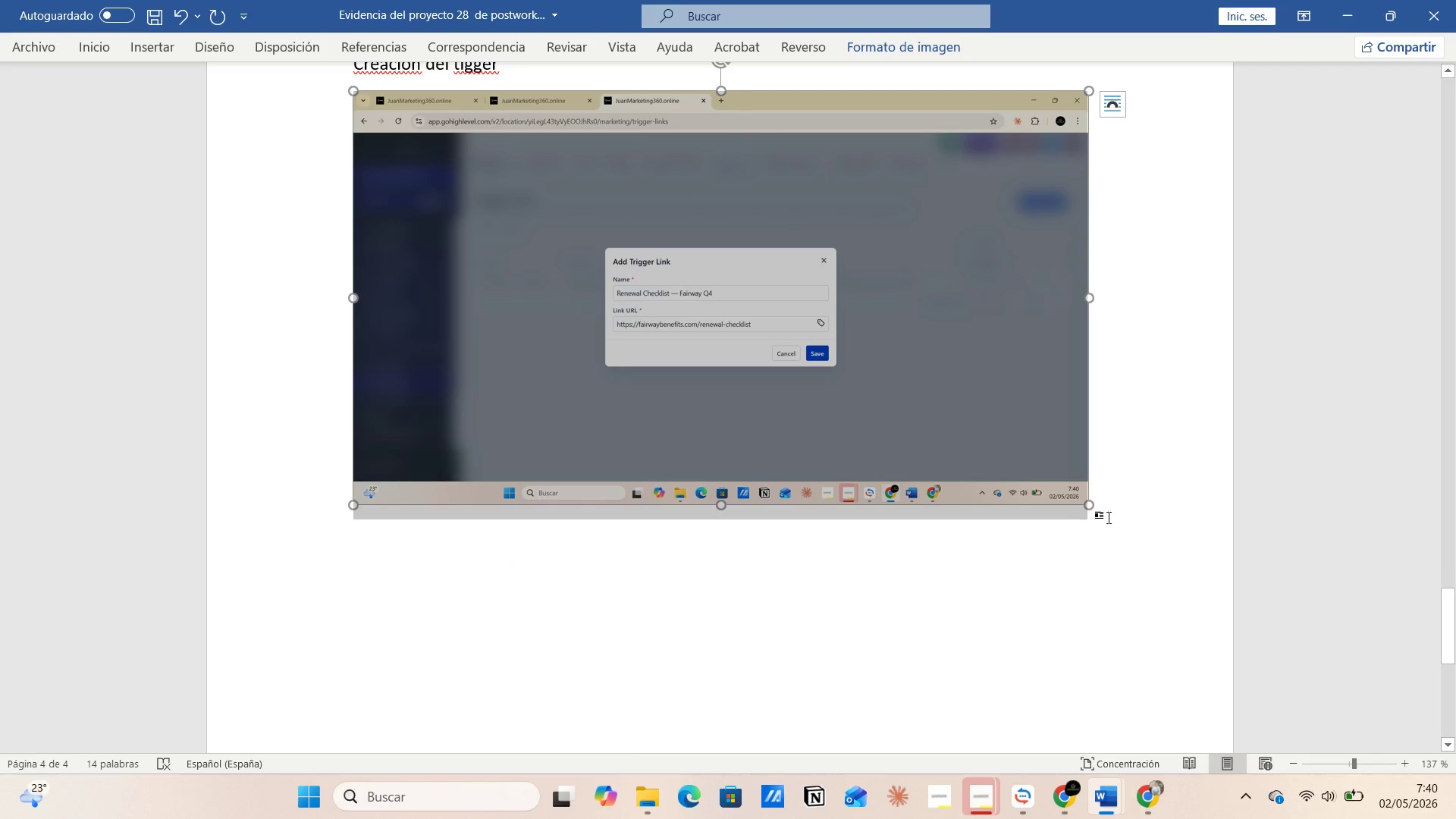 
left_click([1120, 516])
 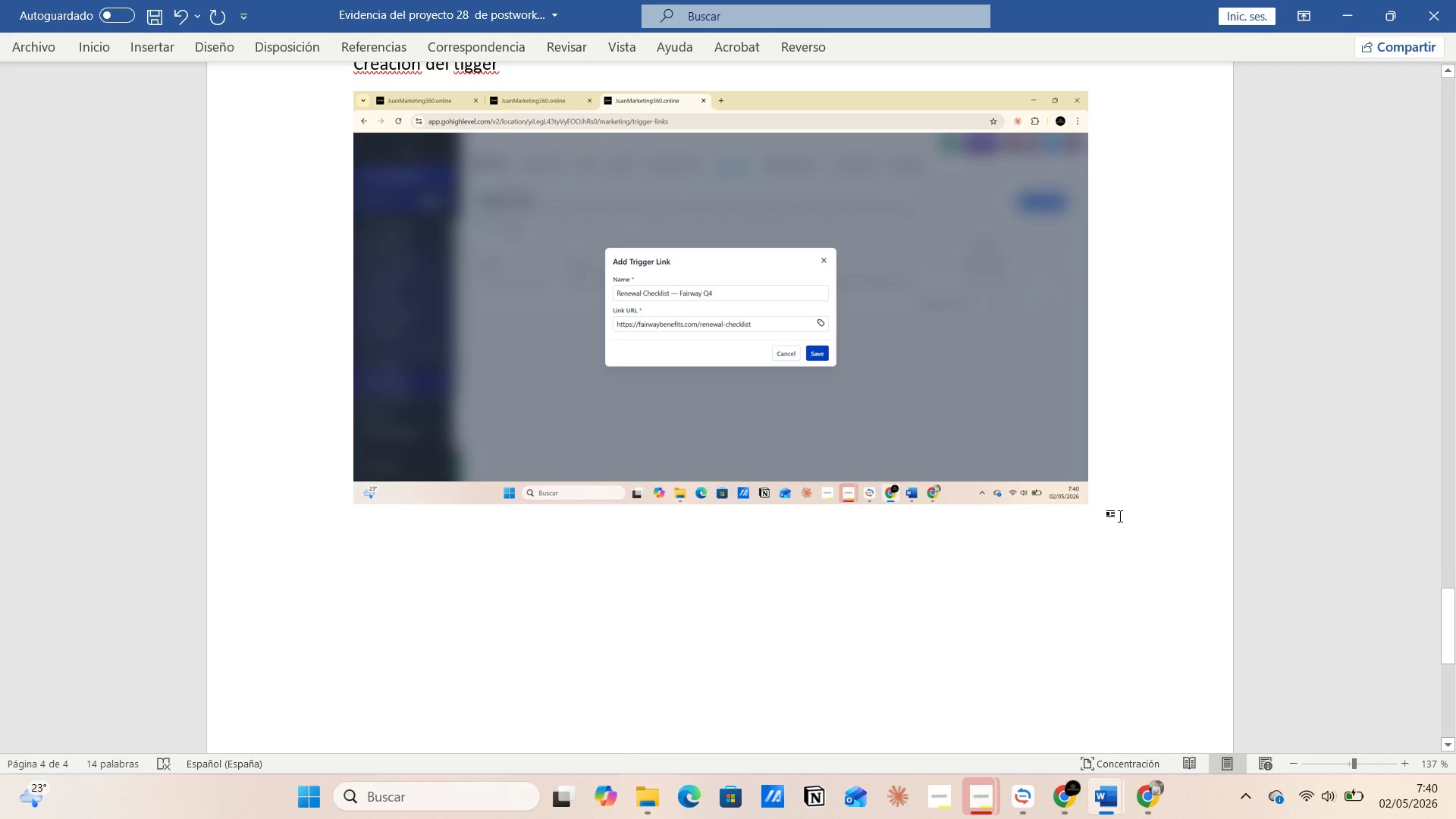 
key(Enter)
 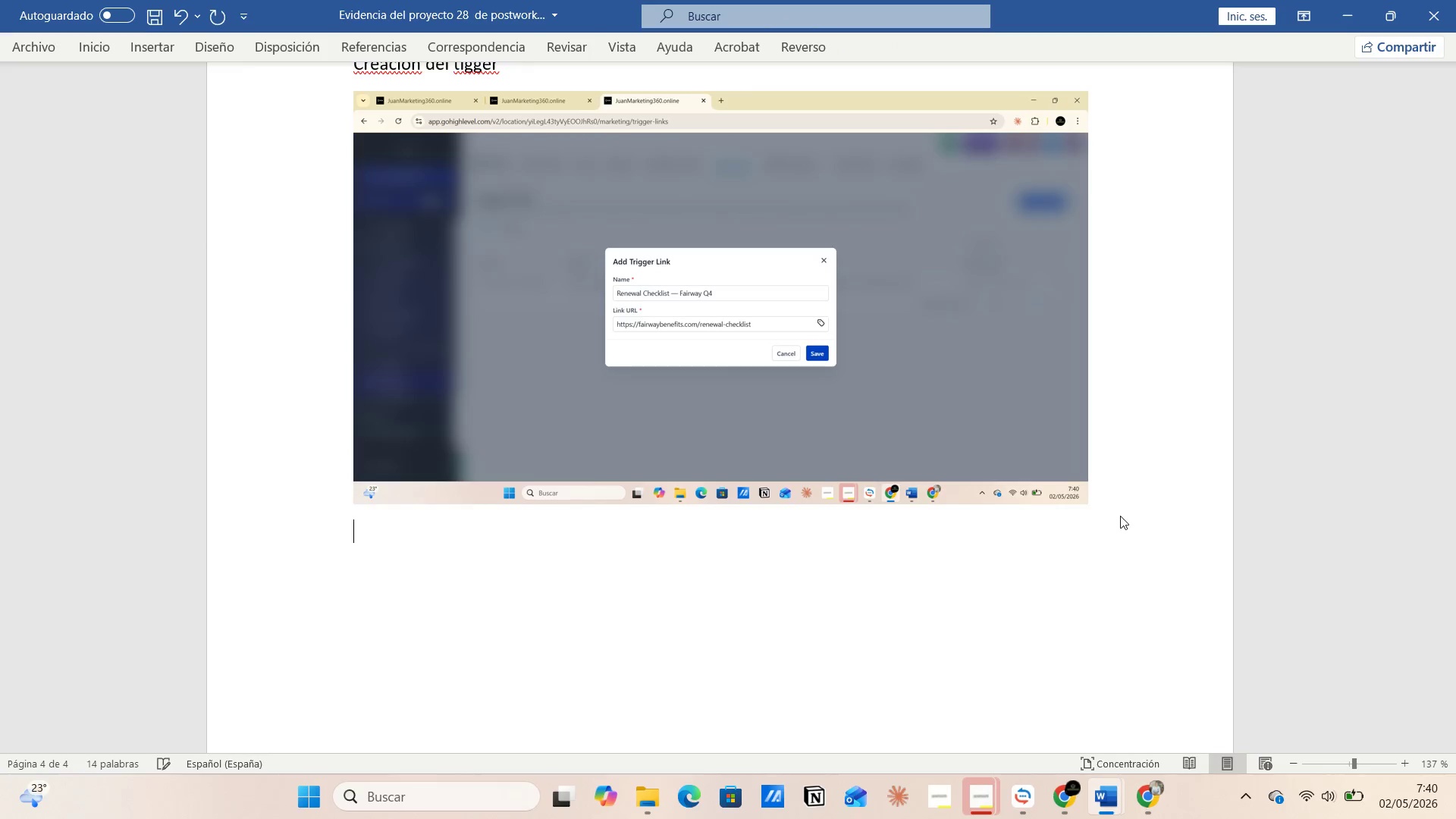 
key(Alt+AltLeft)
 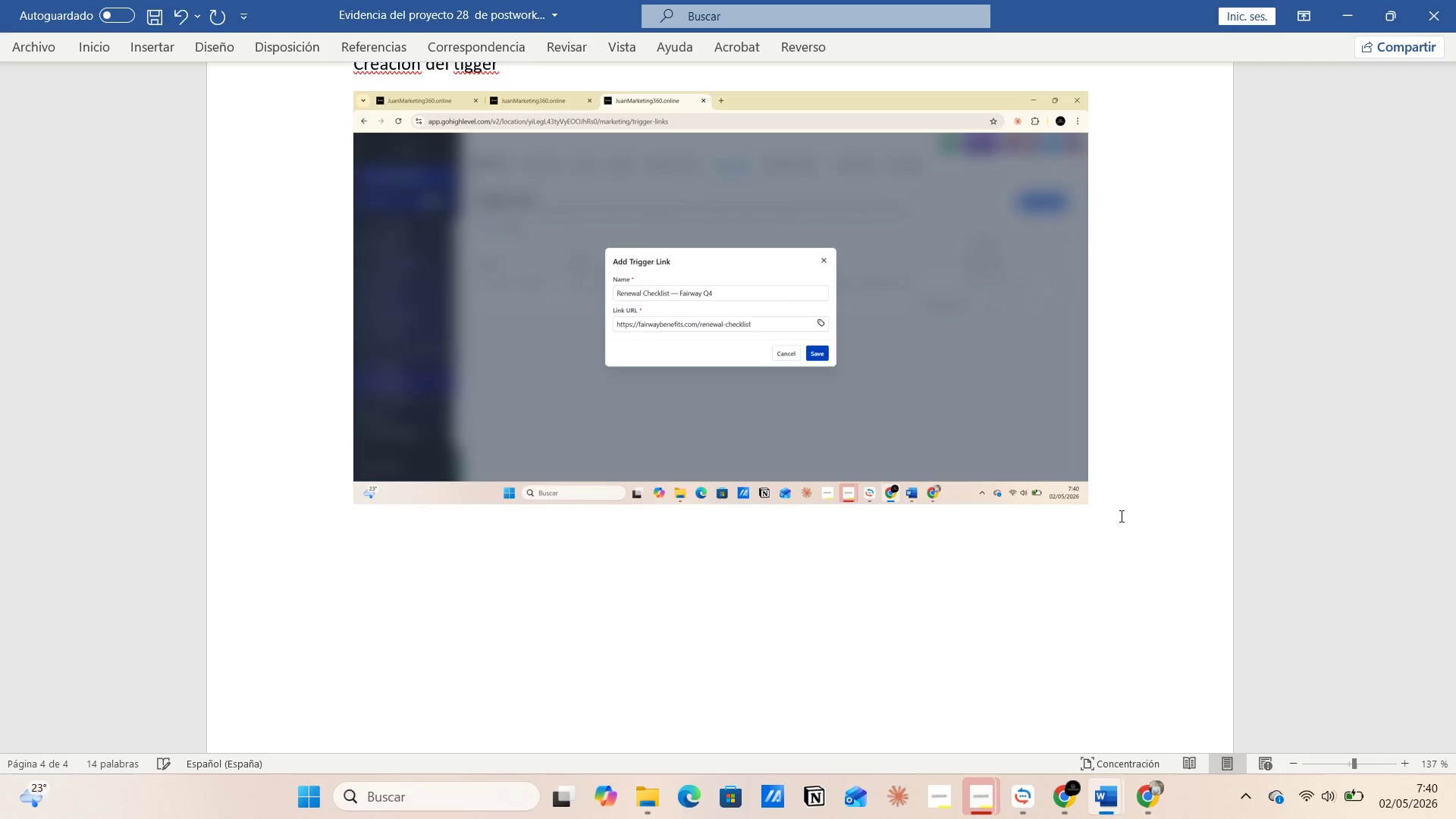 
key(Alt+Tab)
 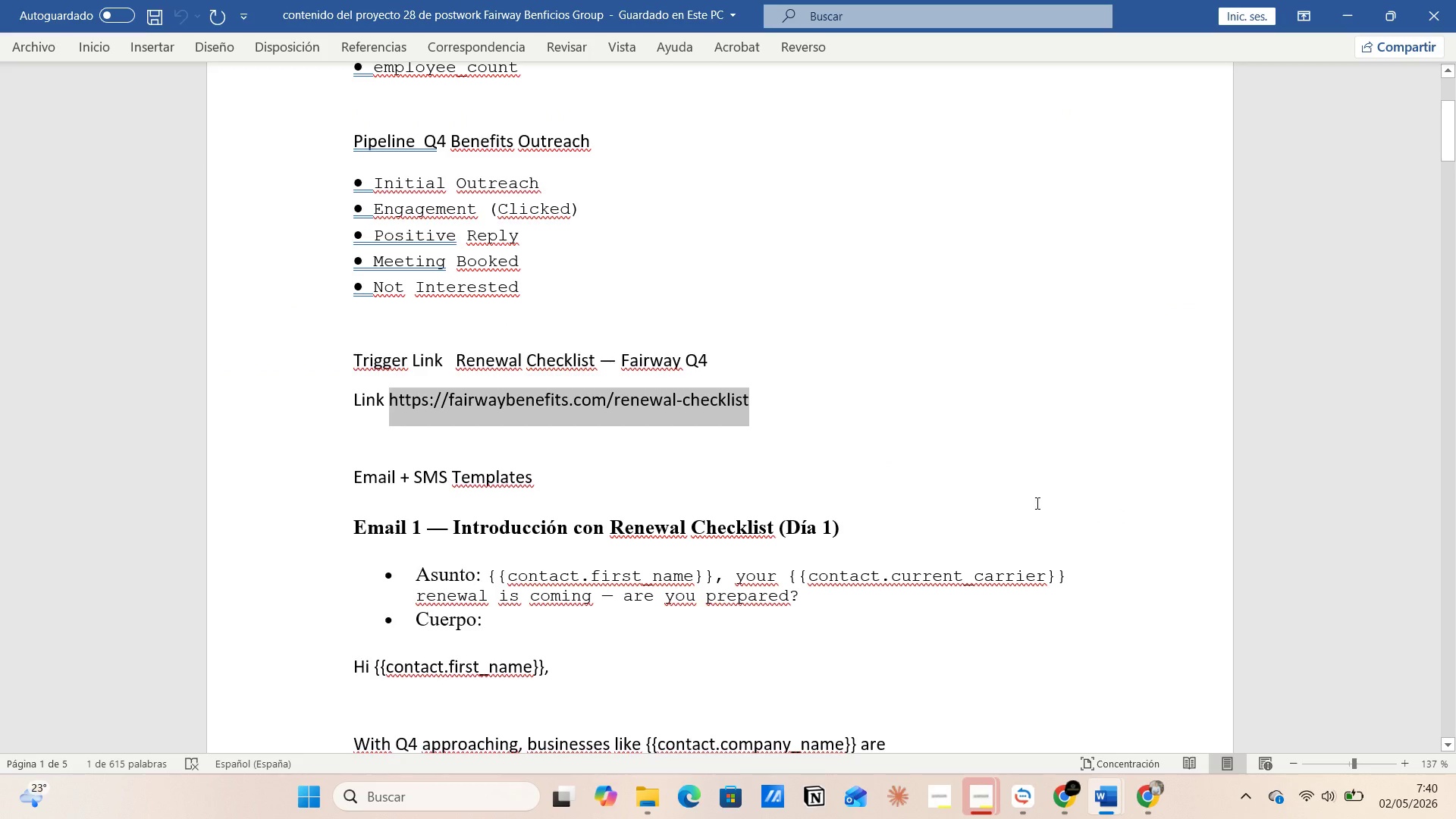 
key(Alt+AltLeft)
 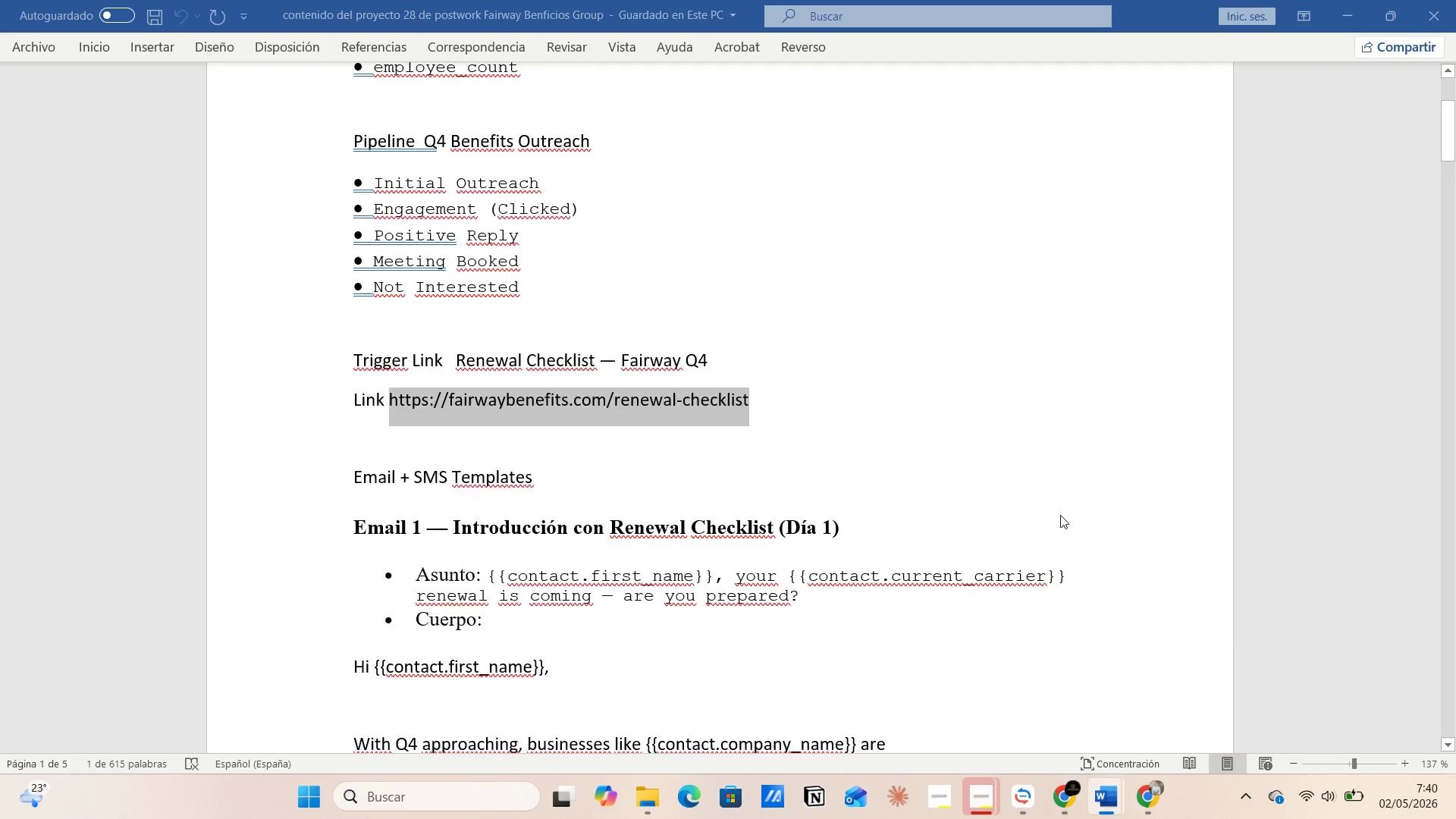 
key(Alt+Tab)
 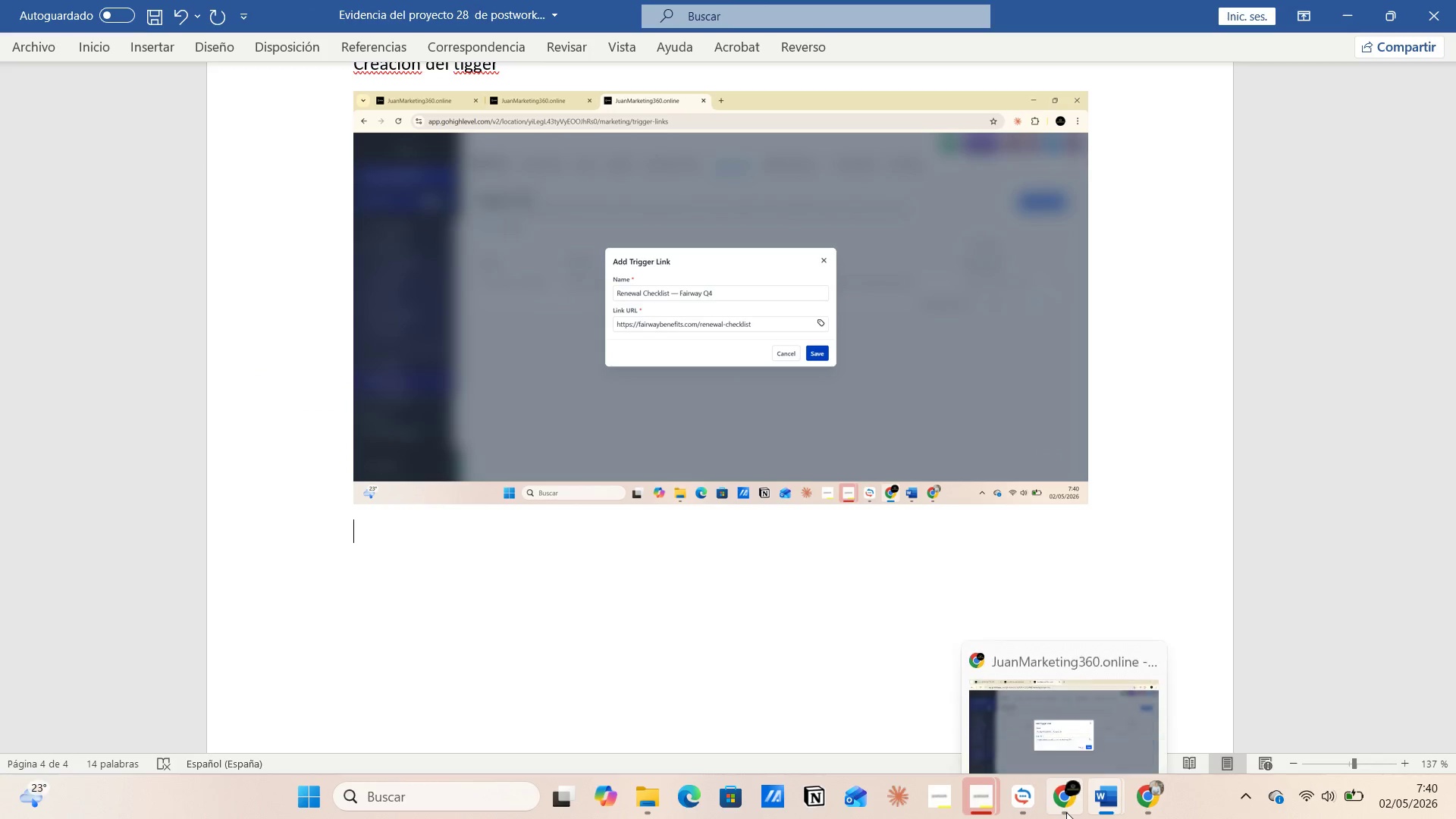 
left_click([1013, 720])
 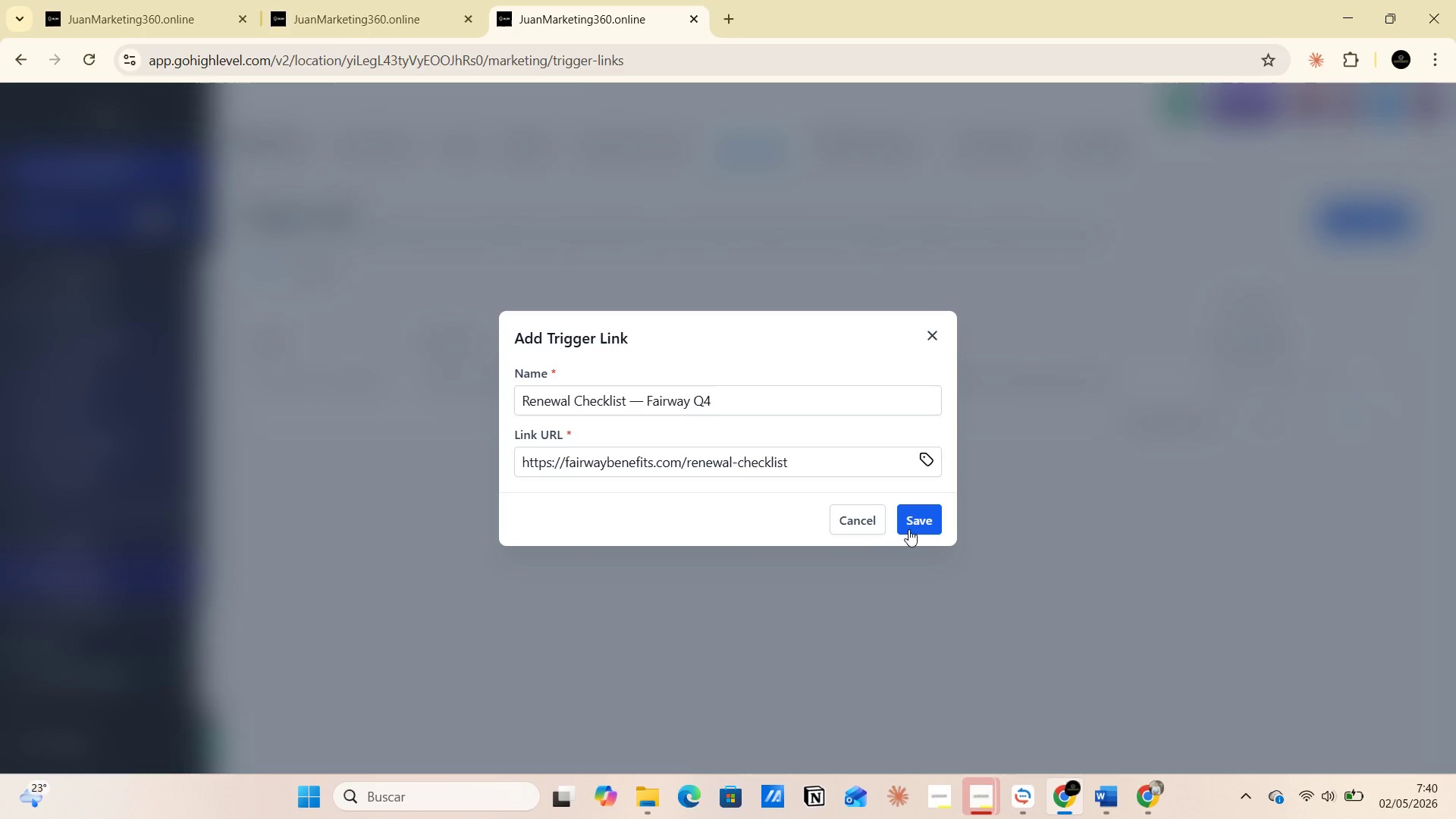 
left_click([910, 527])
 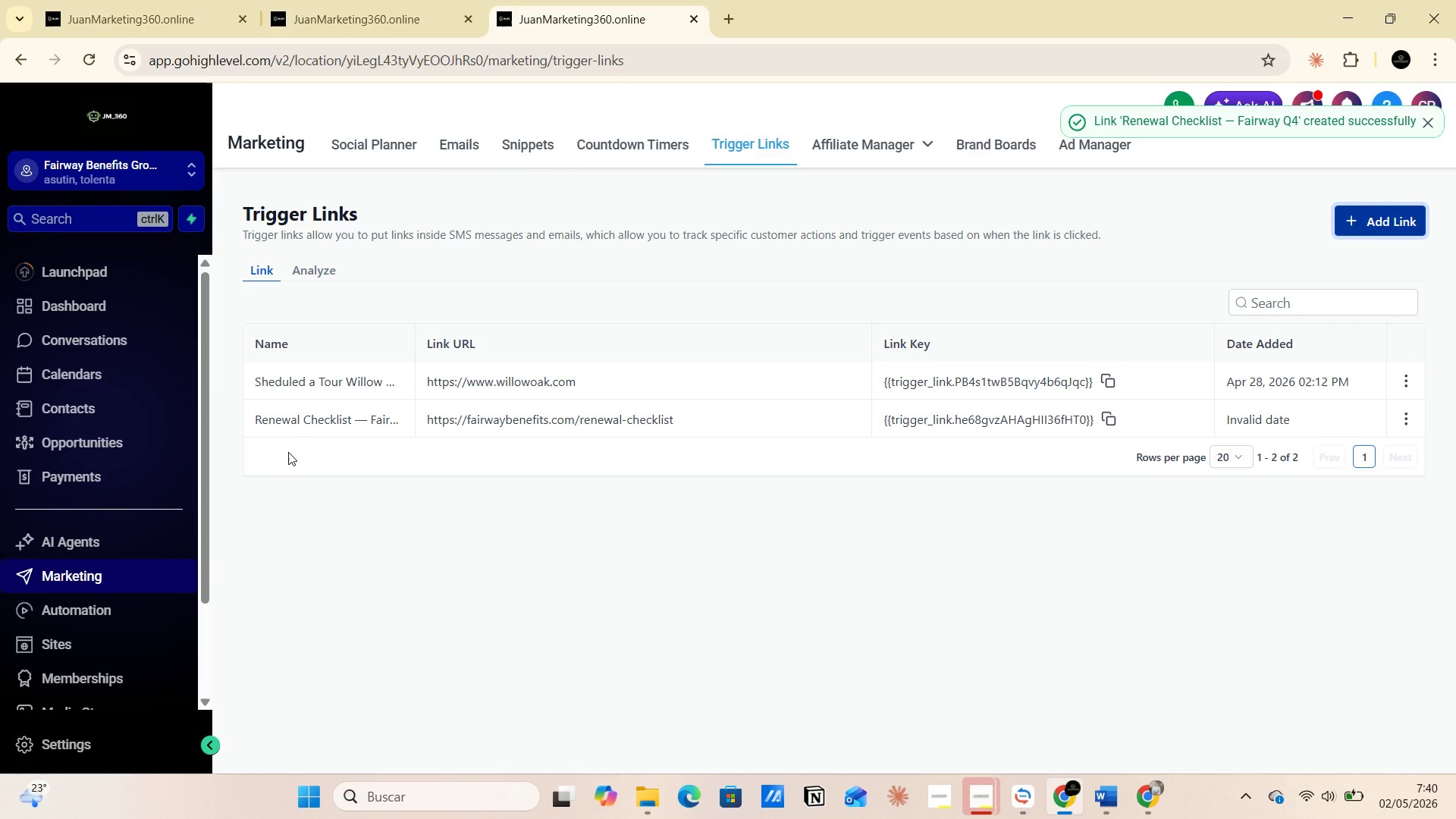 
left_click([251, 416])
 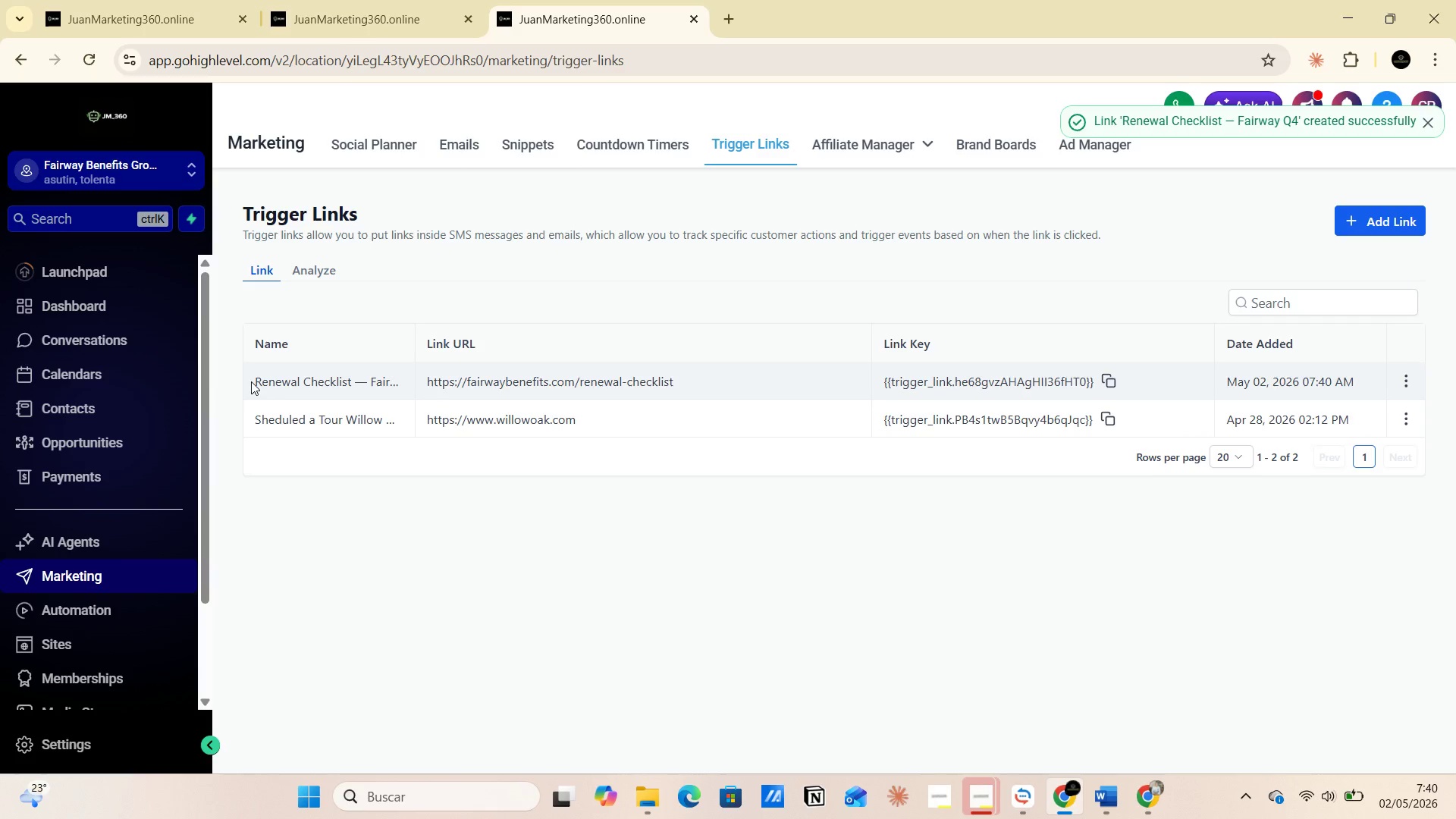 
left_click_drag(start_coordinate=[251, 381], to_coordinate=[399, 379])
 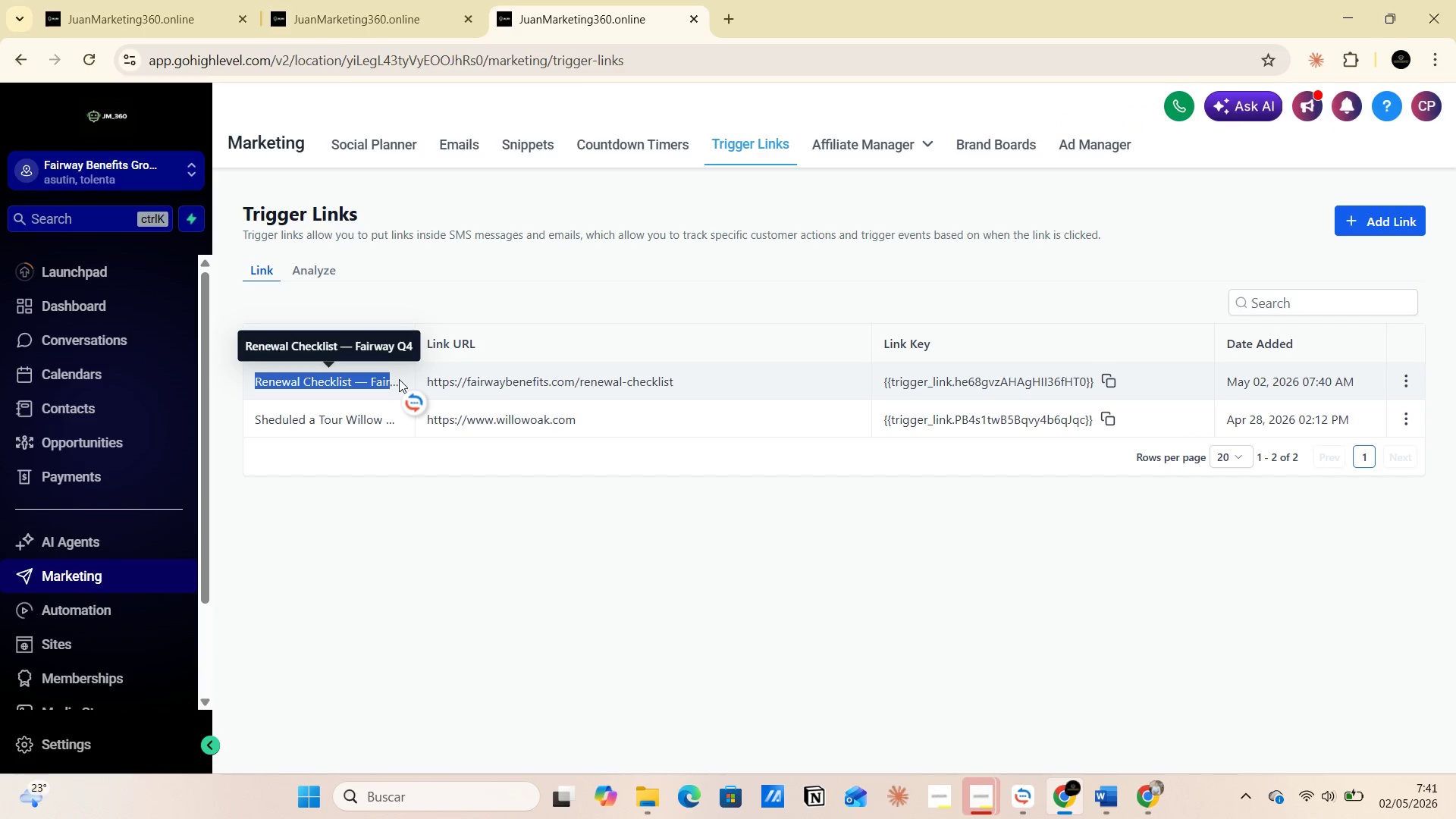 
key(PrintScreen)
 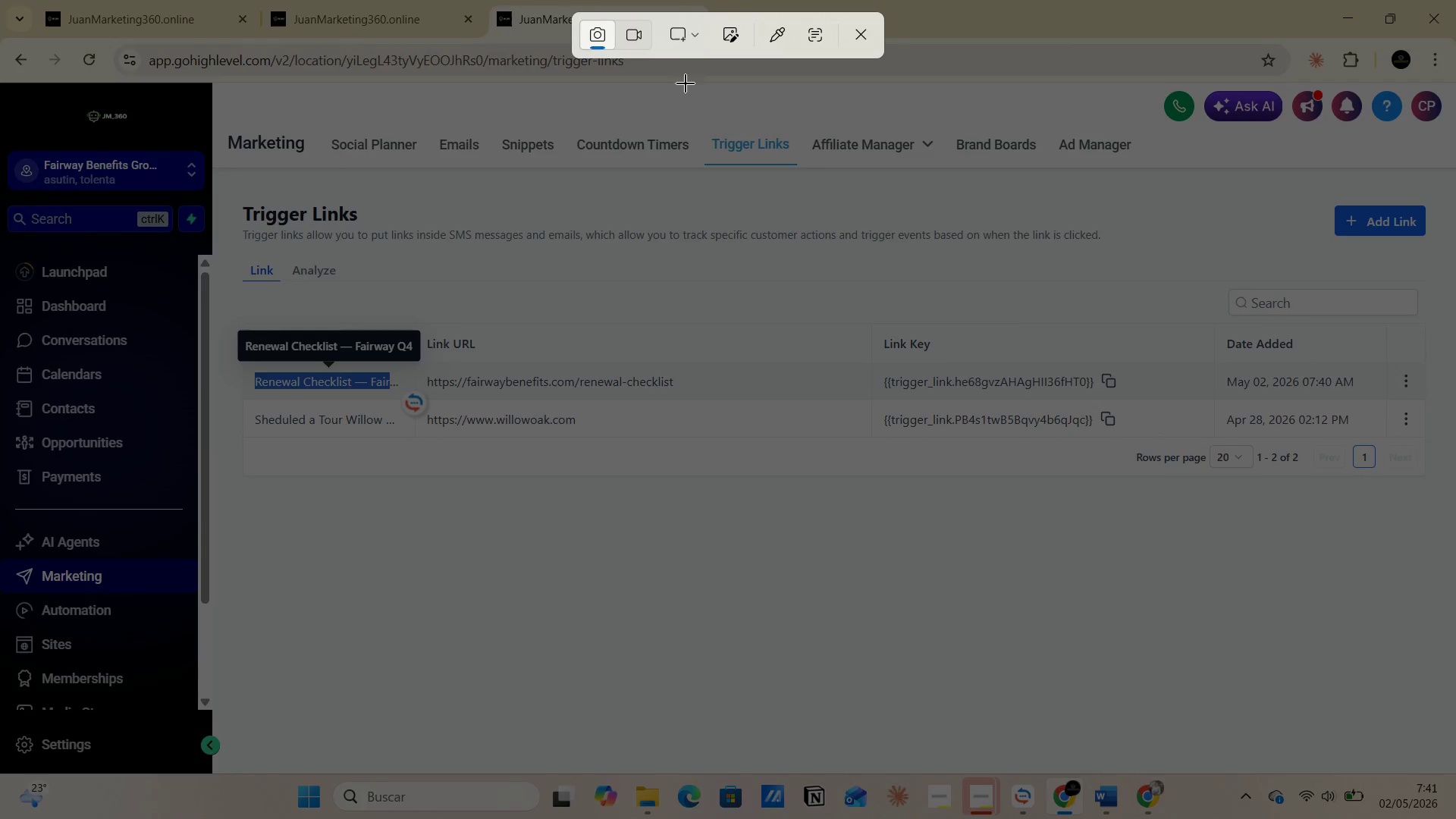 
left_click([701, 42])
 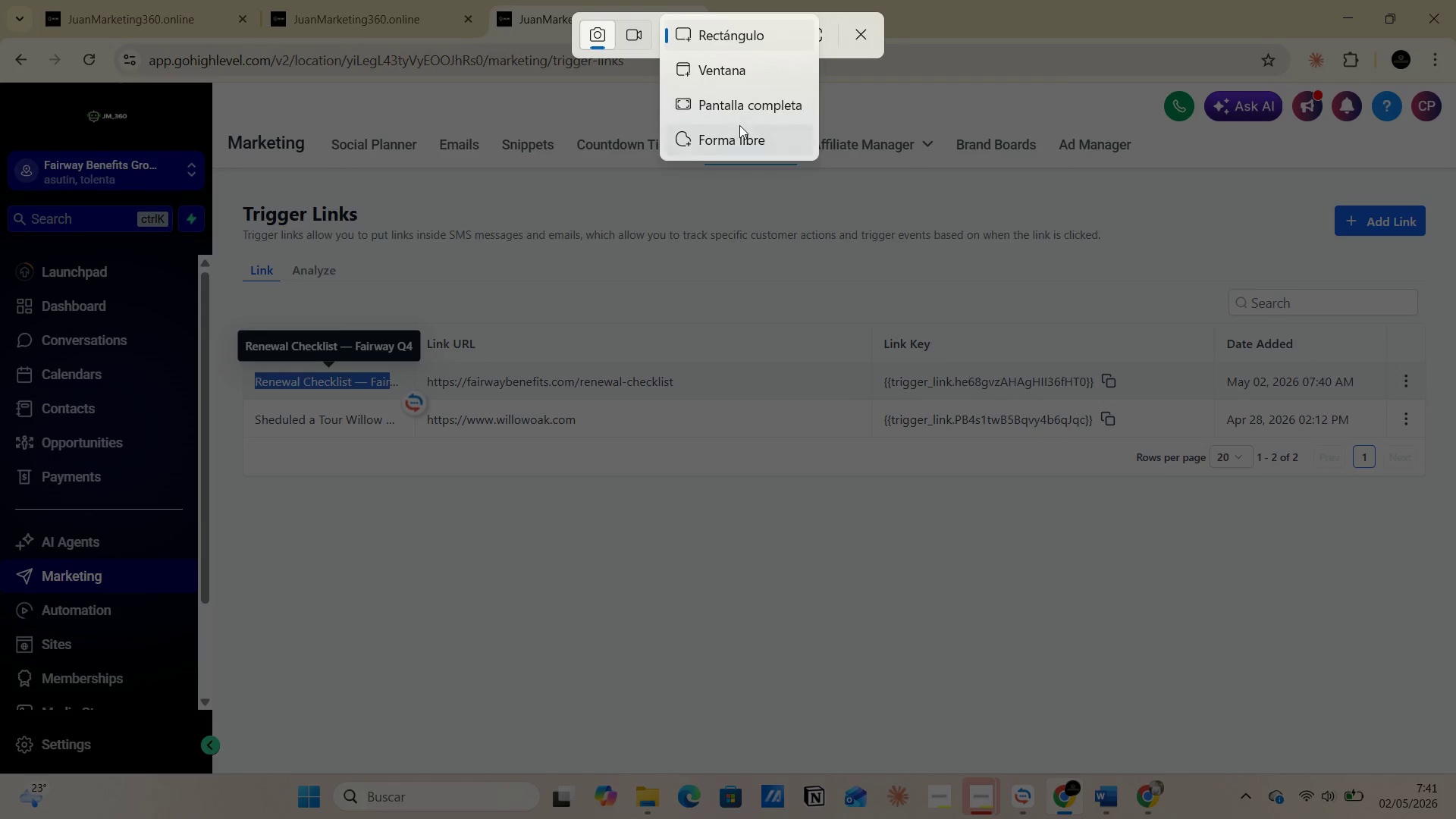 
left_click([739, 125])
 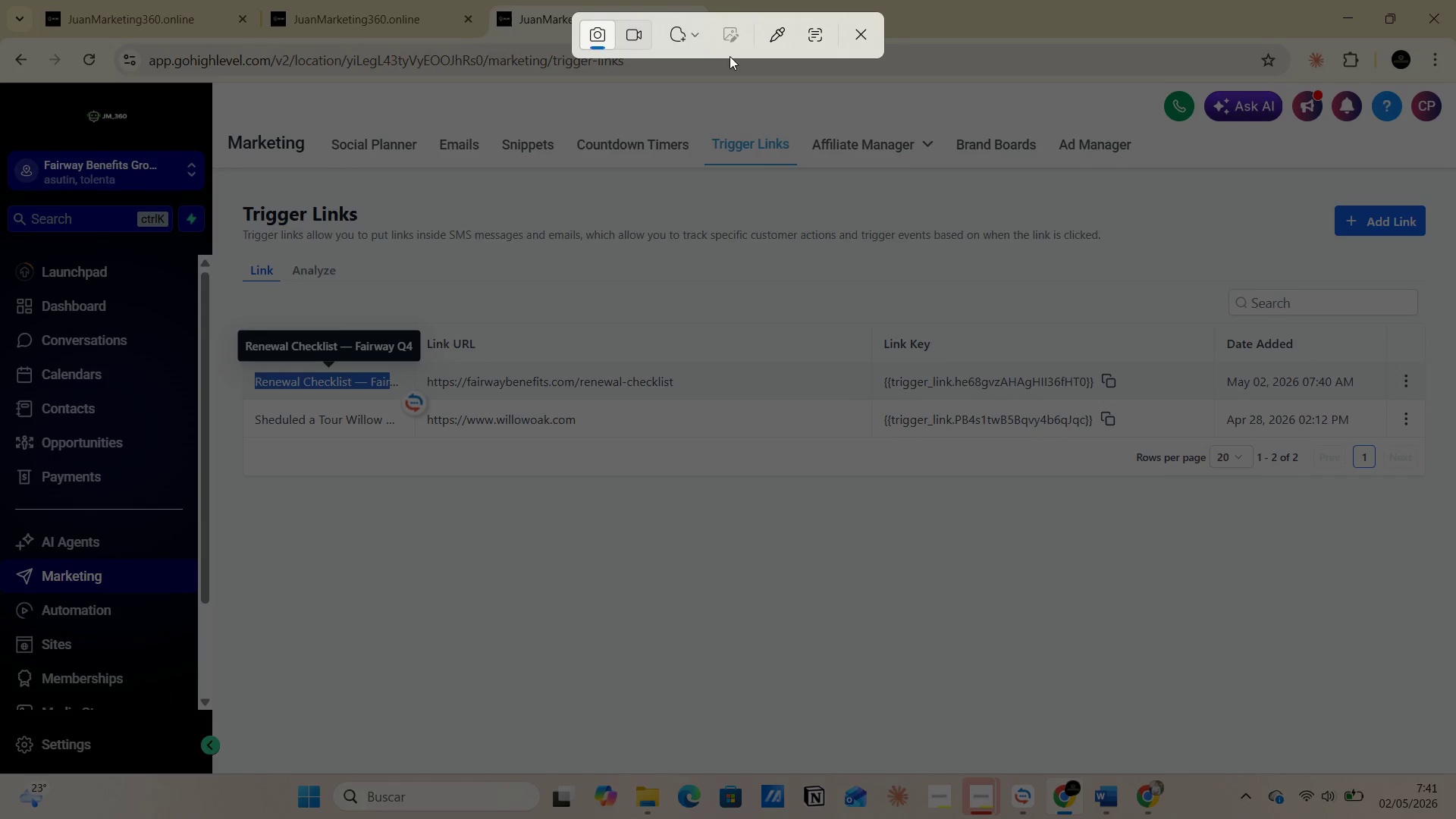 
left_click([691, 35])
 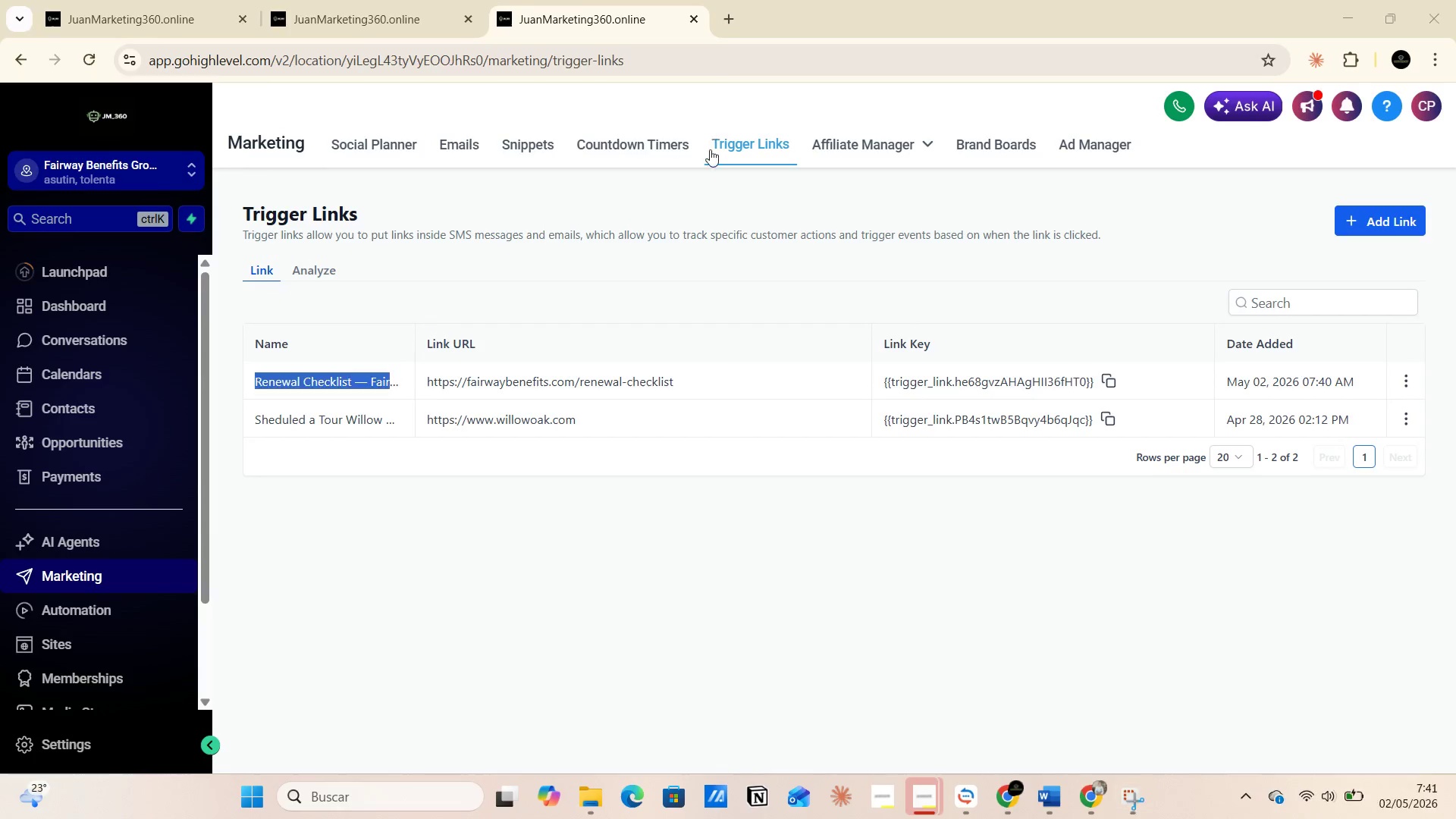 
key(Alt+AltLeft)
 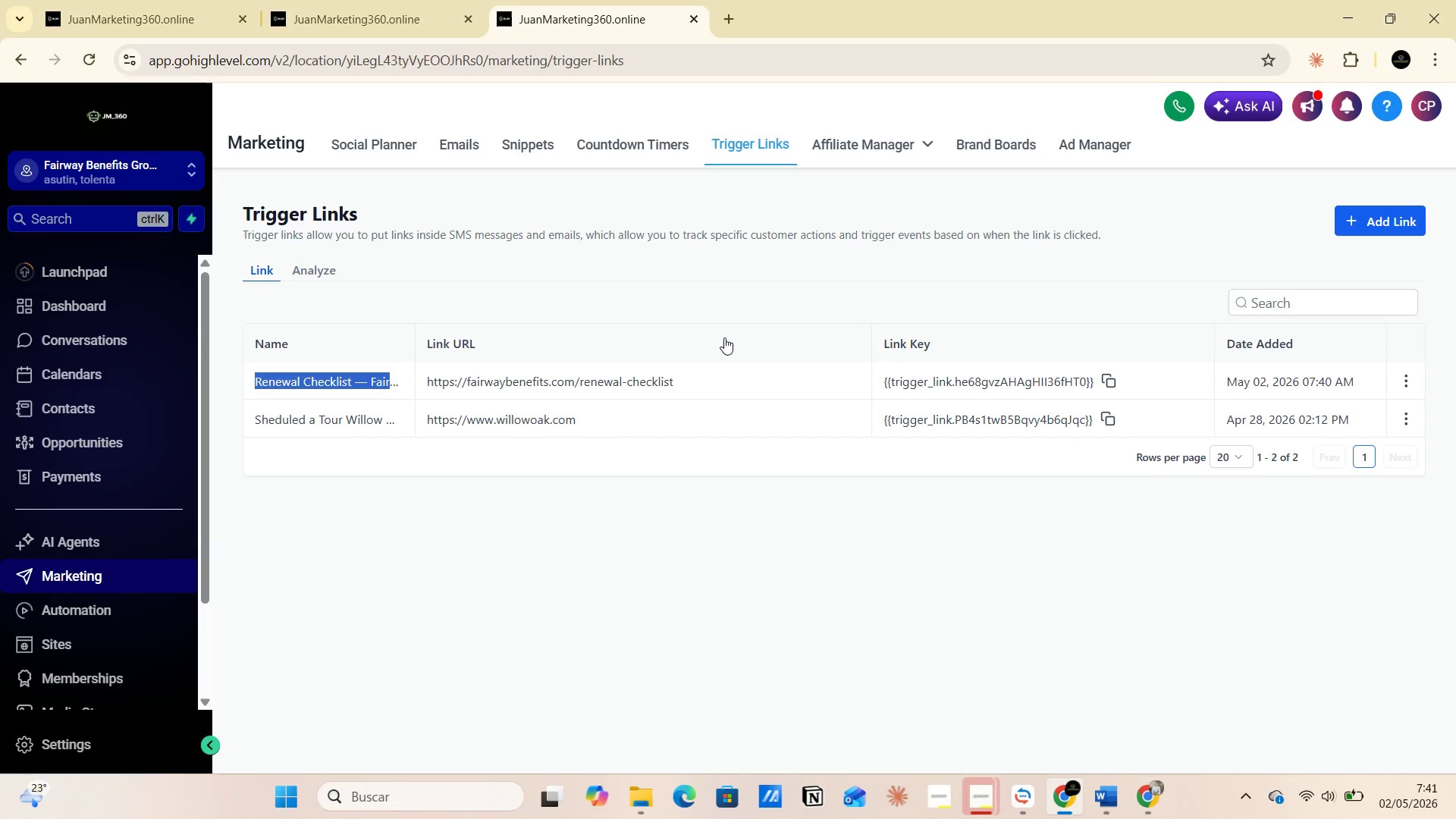 
key(Alt+Tab)
 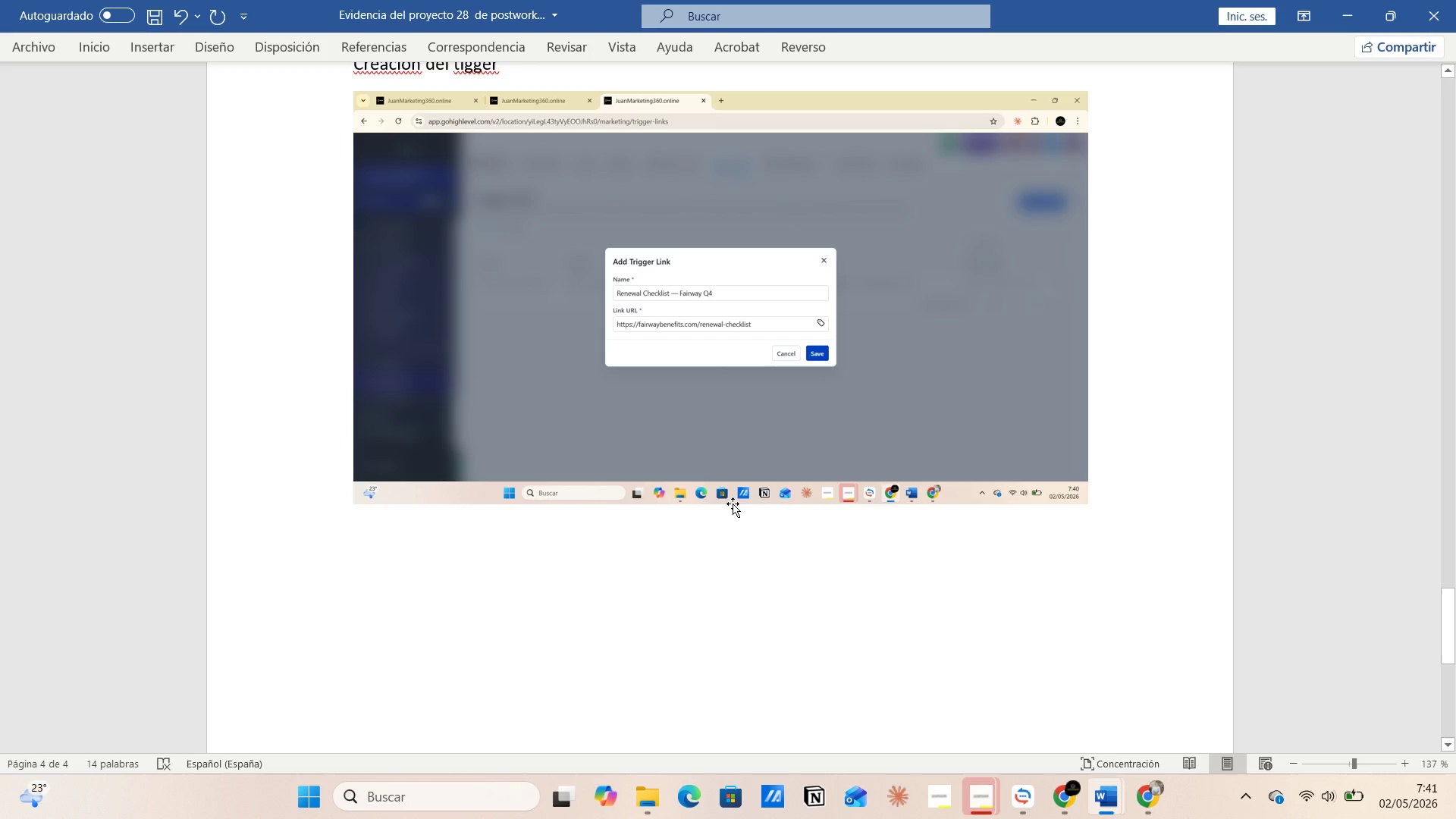 
key(Control+V)
 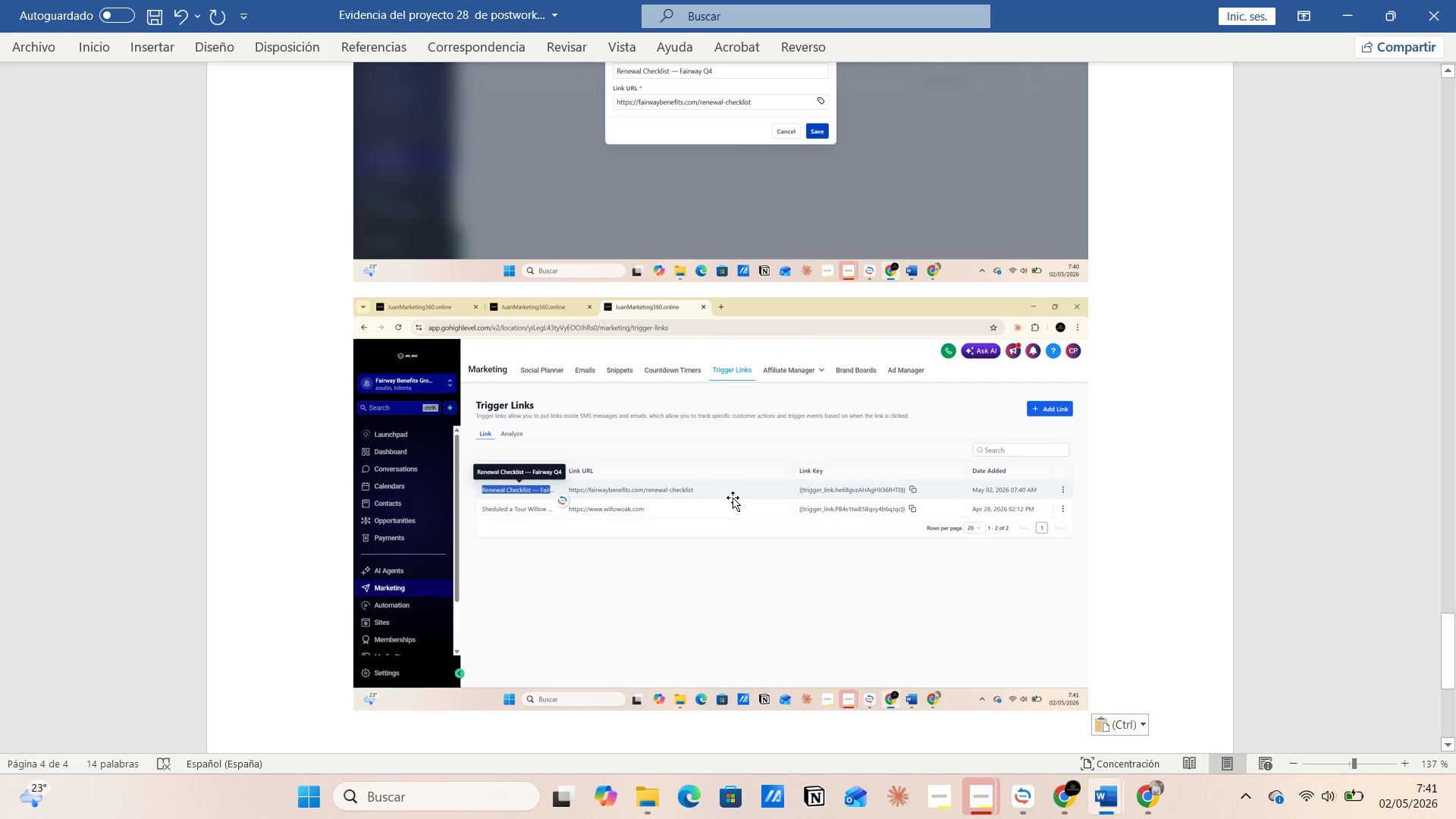 
key(Enter)
 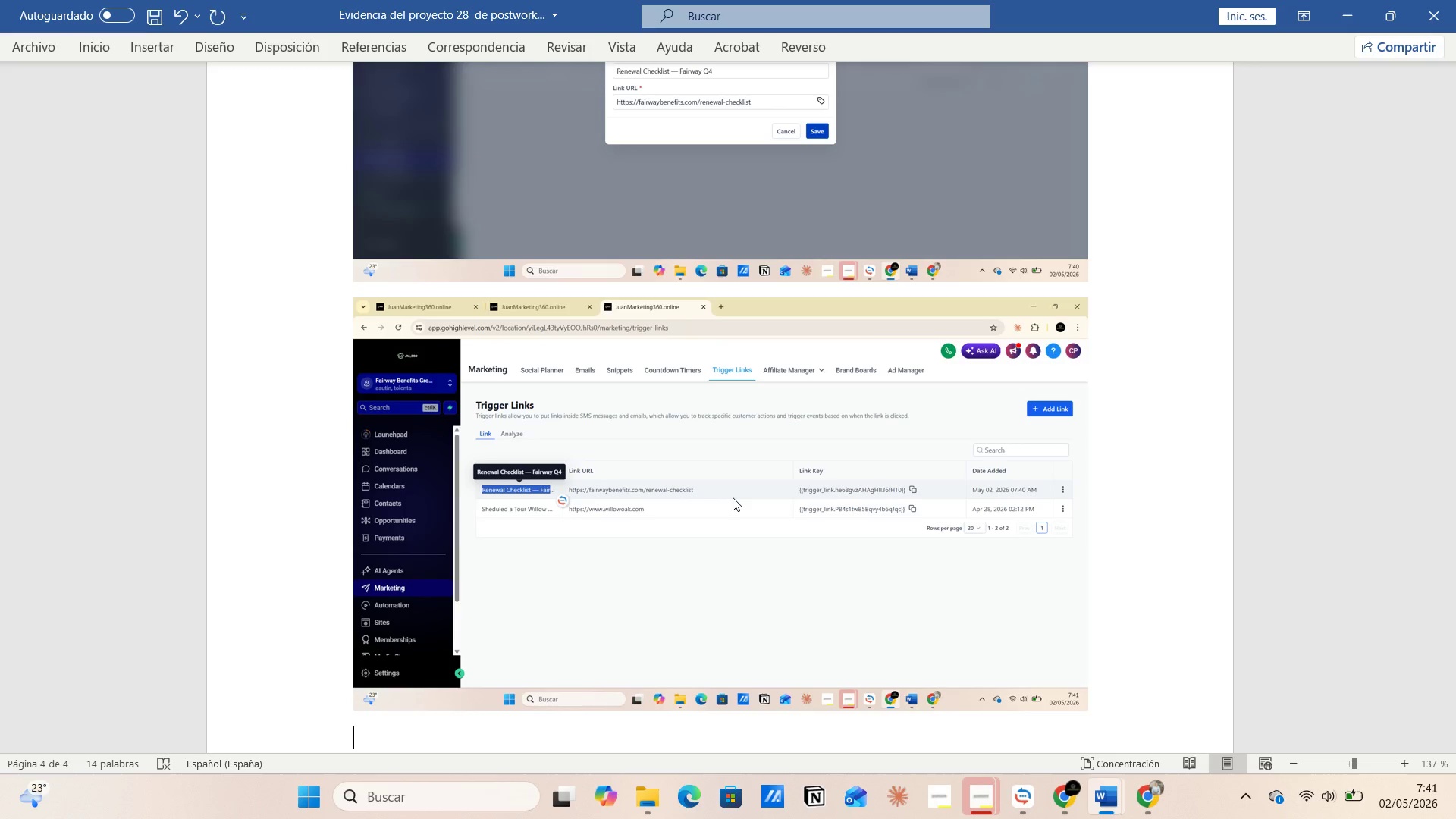 
wait(34.67)
 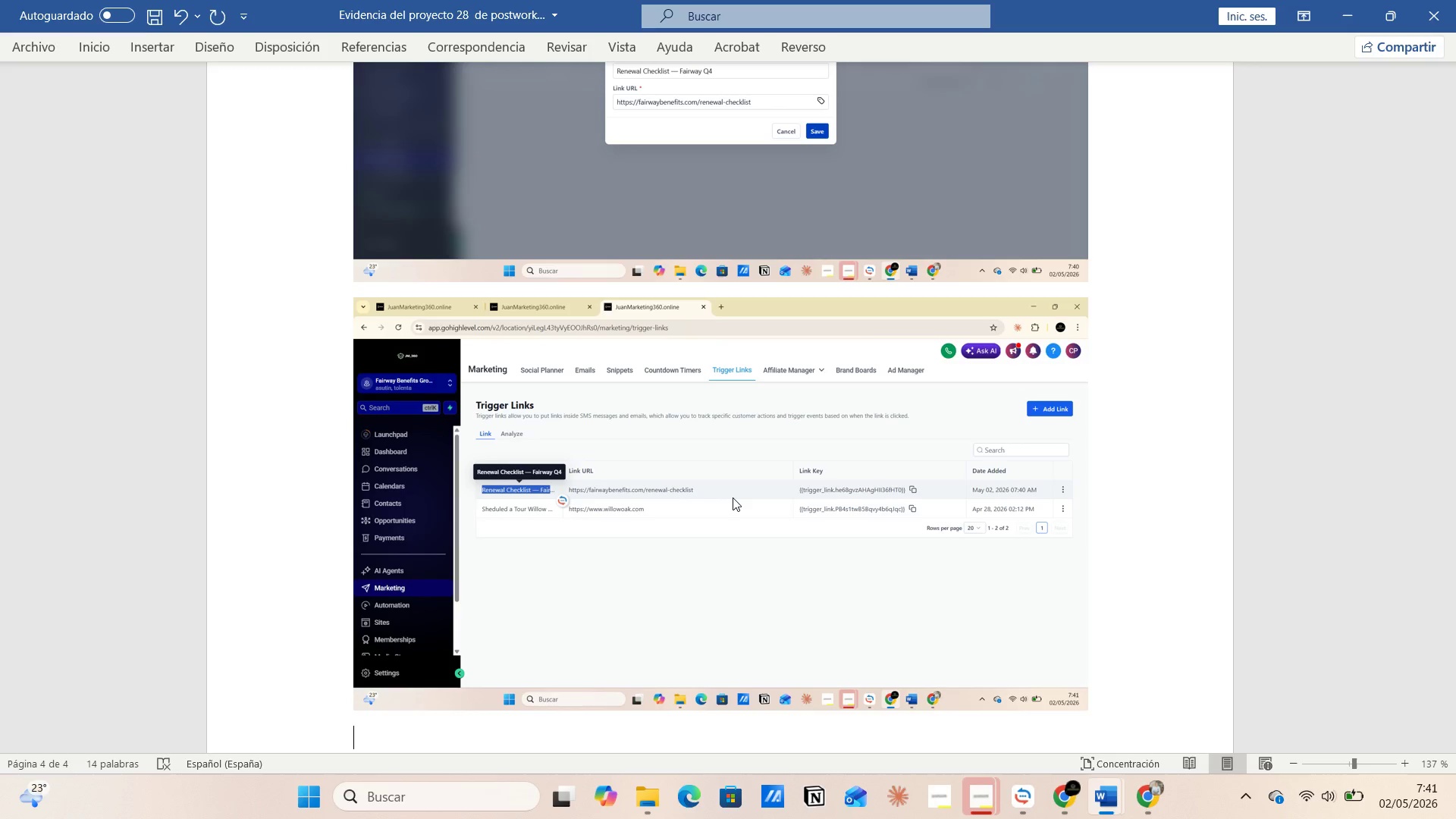 
left_click([1041, 716])
 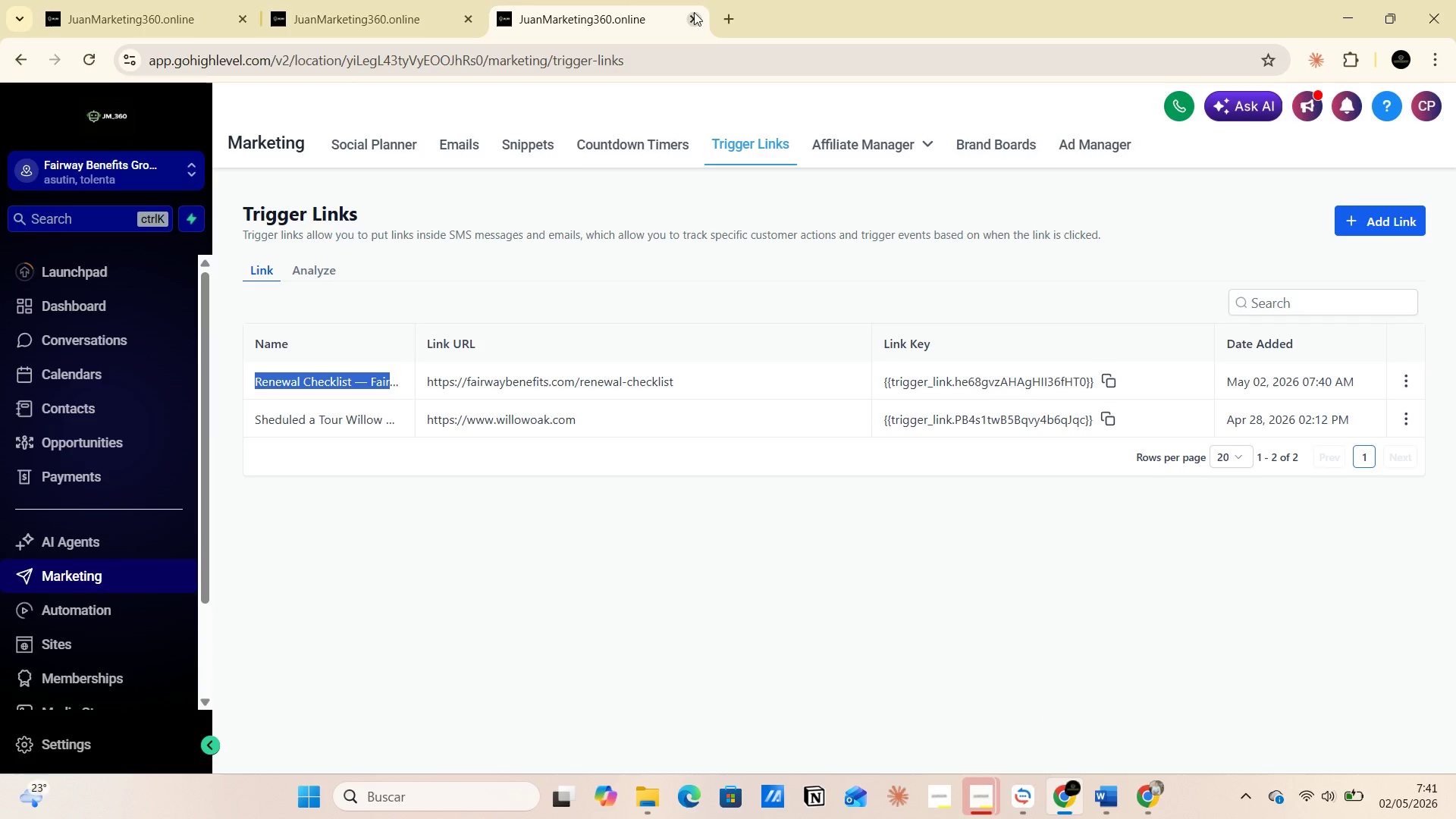 
left_click([726, 13])
 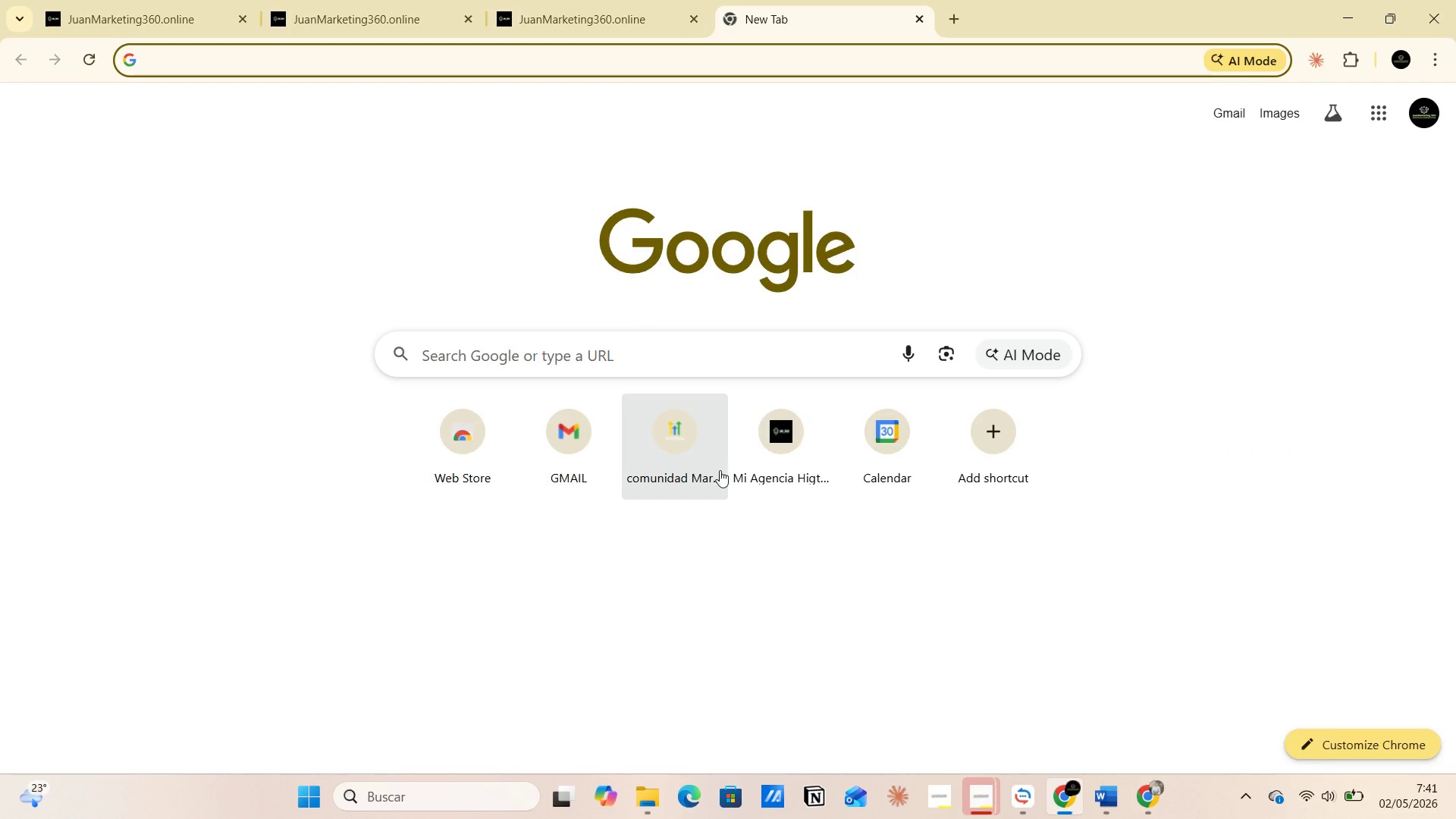 
left_click([770, 436])
 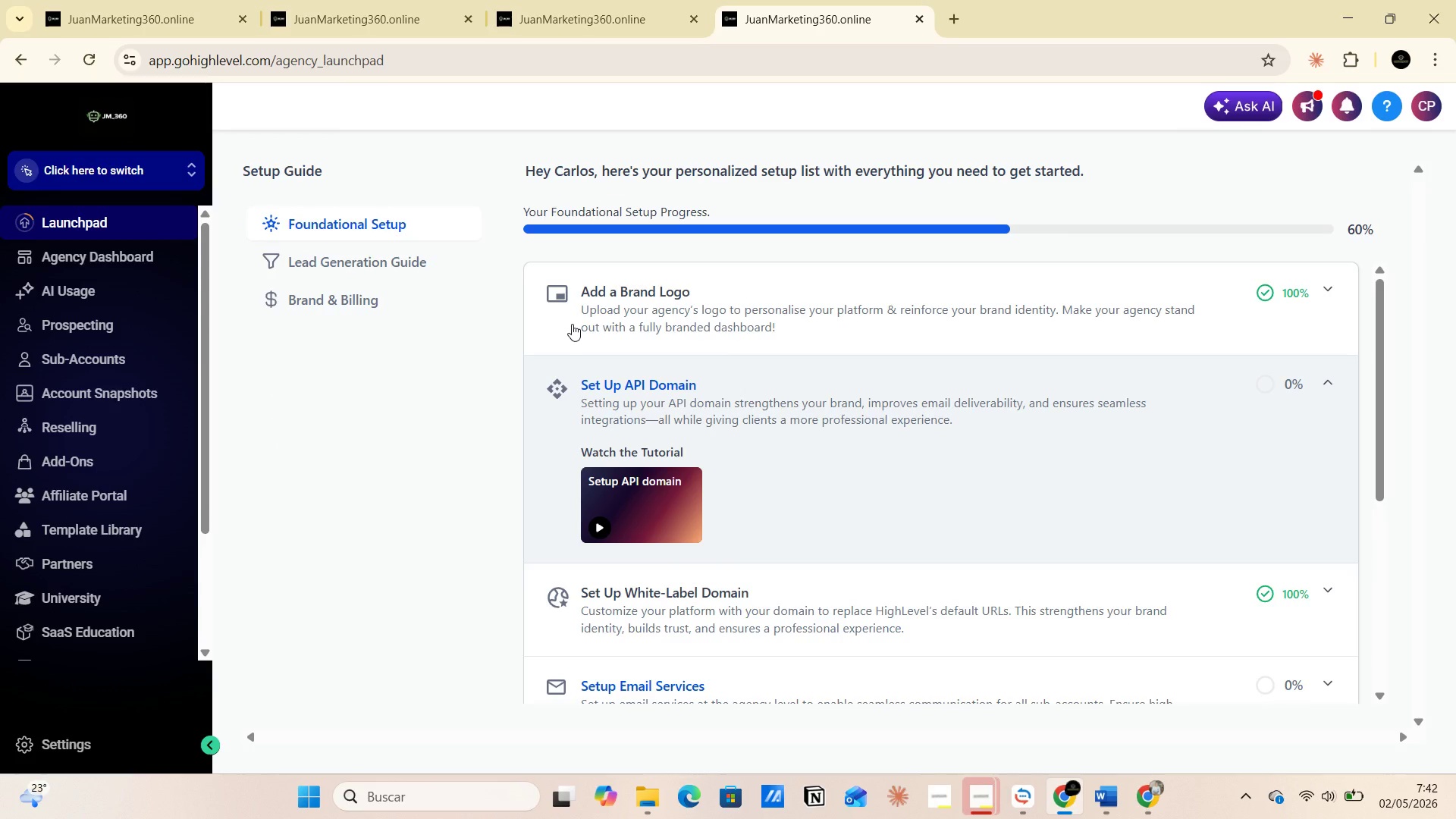 
wait(17.92)
 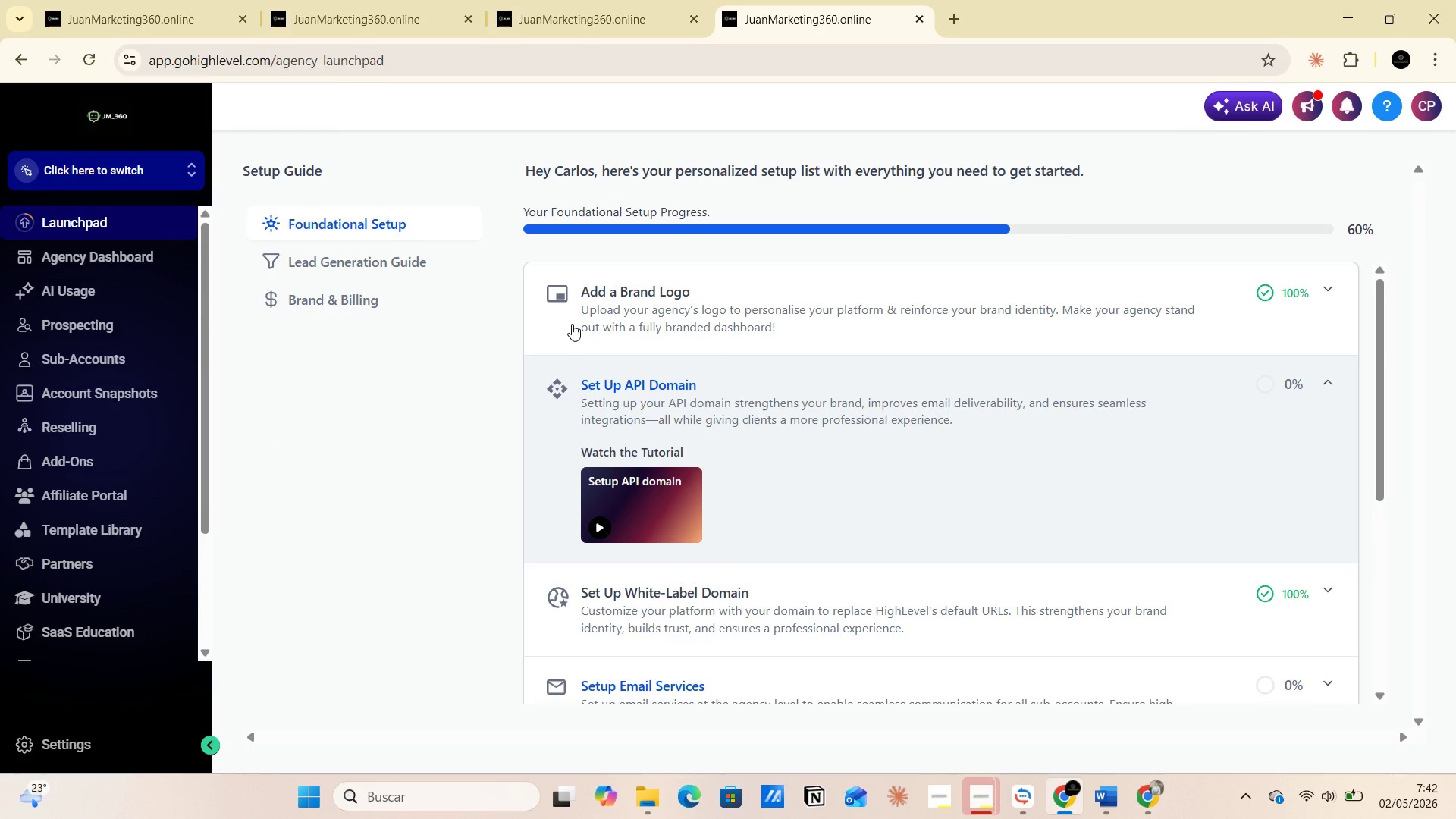 
left_click([179, 167])
 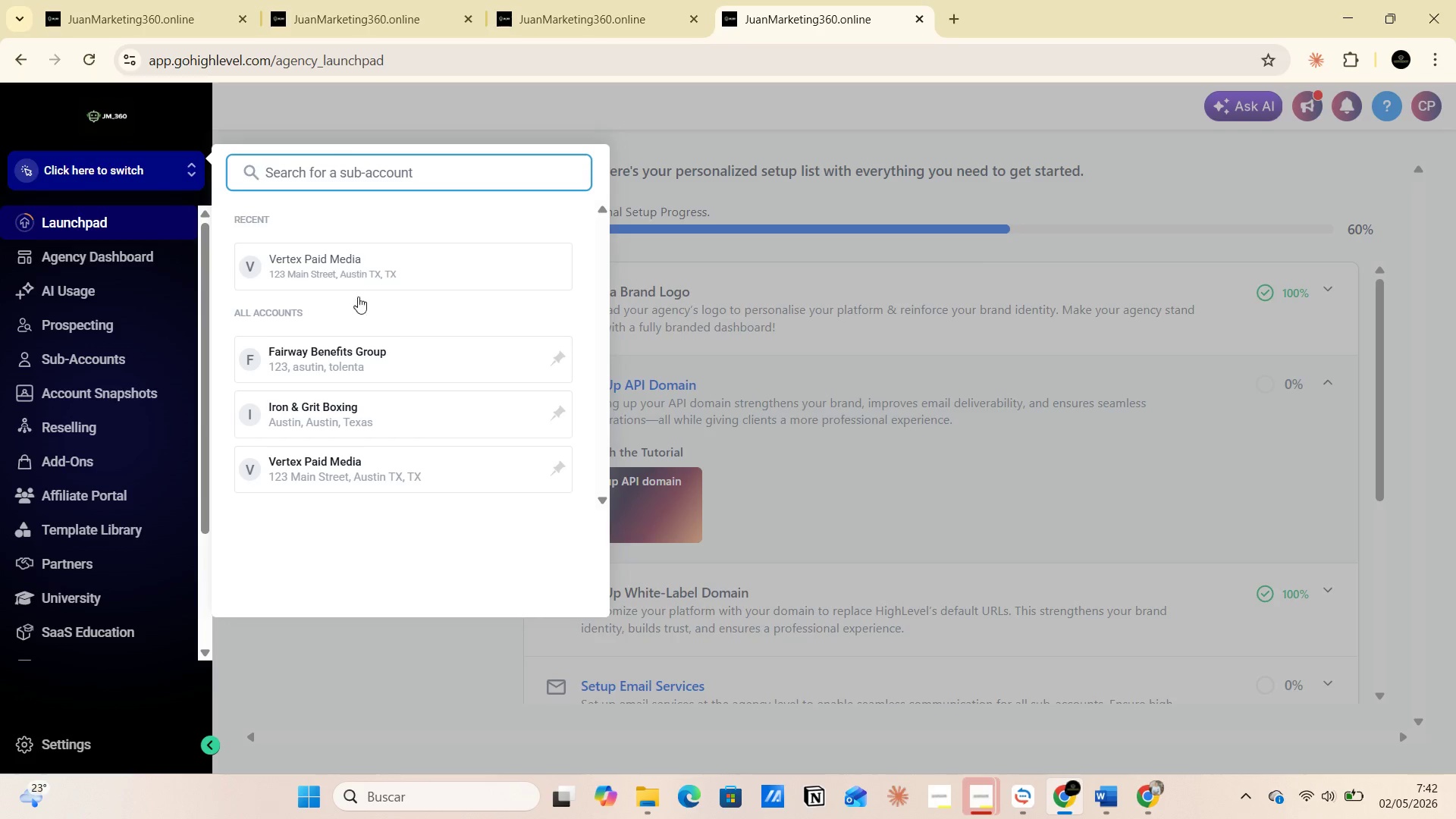 
left_click([359, 362])
 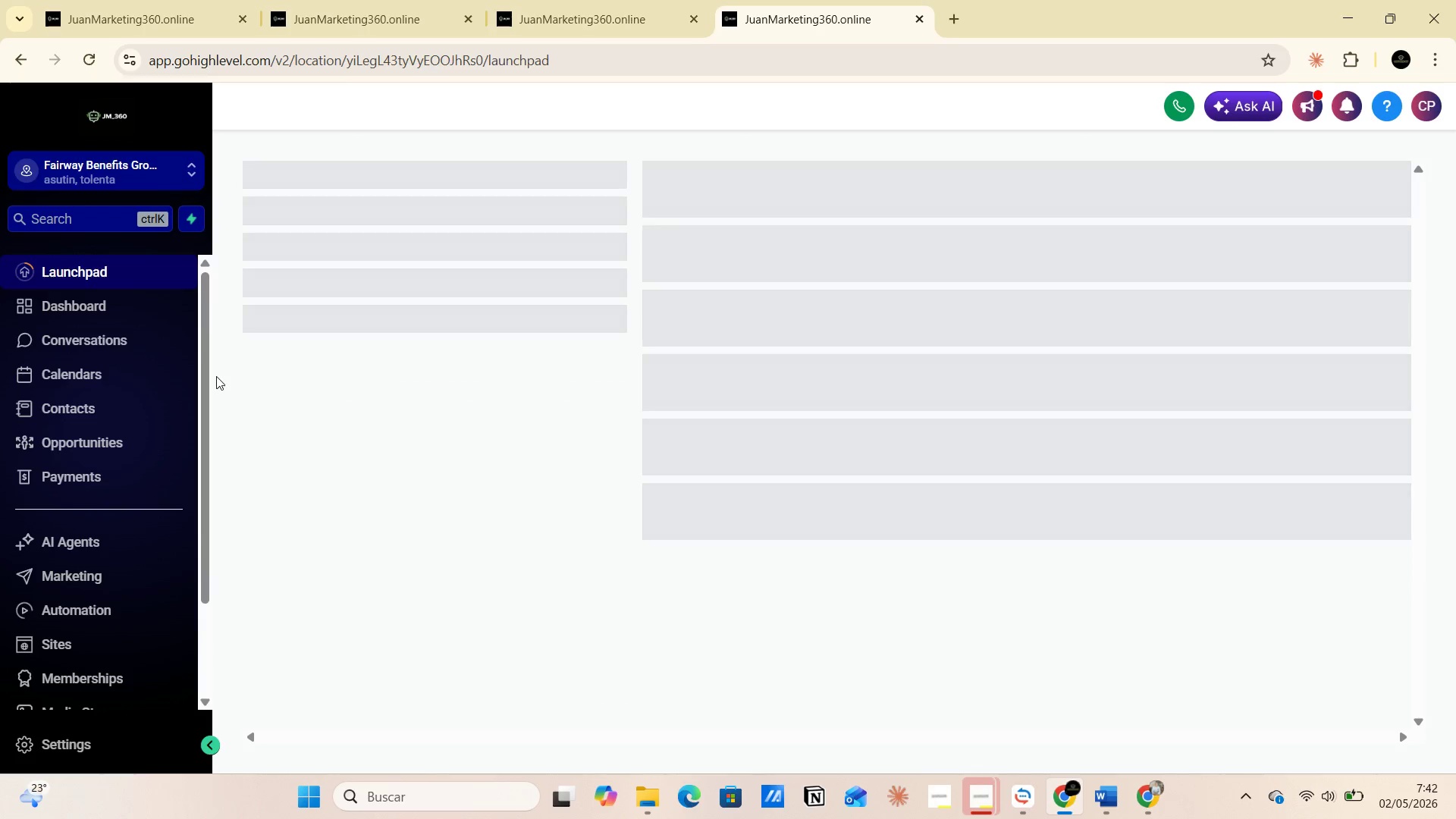 
left_click_drag(start_coordinate=[206, 377], to_coordinate=[216, 378])
 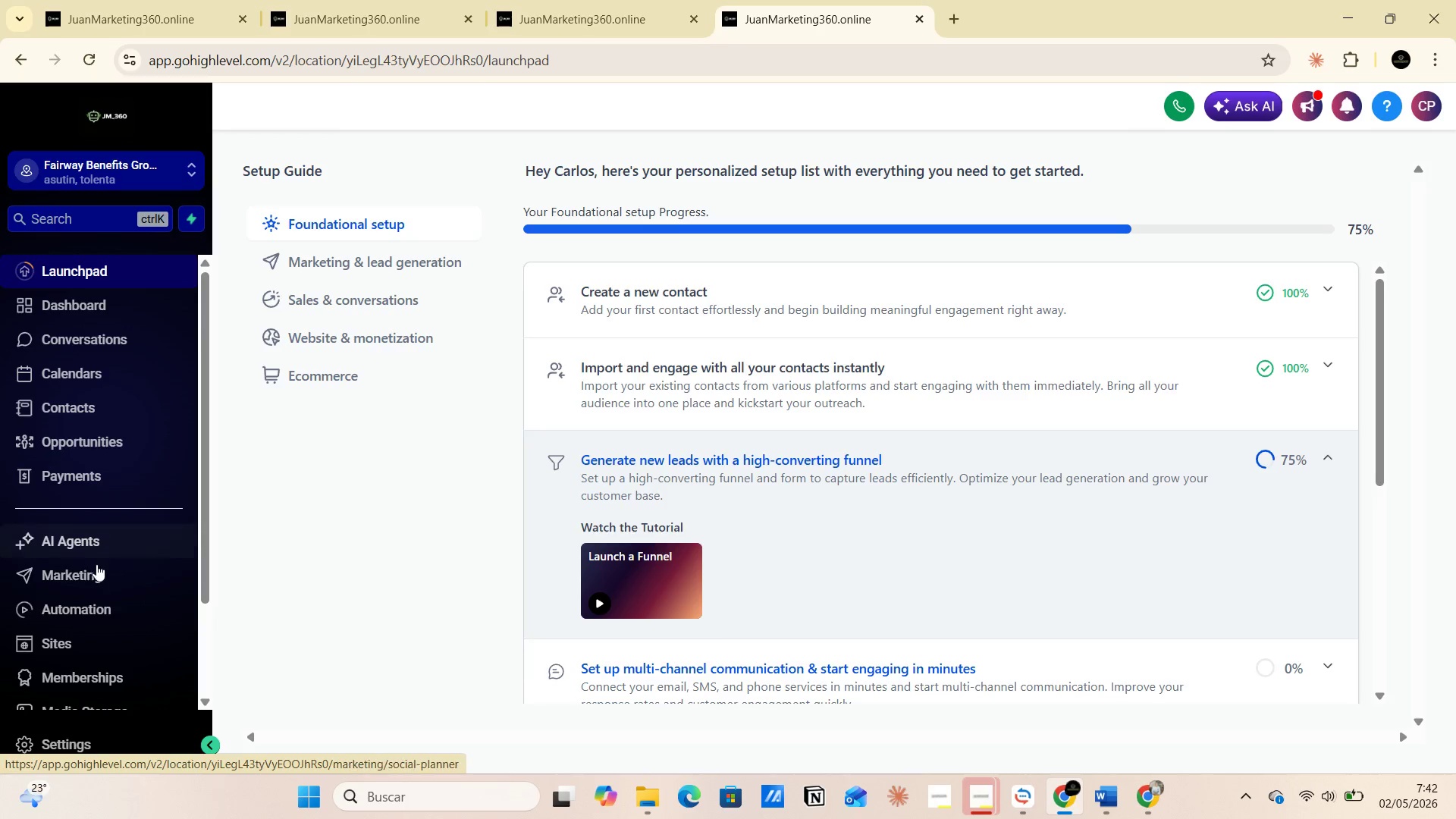 
left_click([99, 568])
 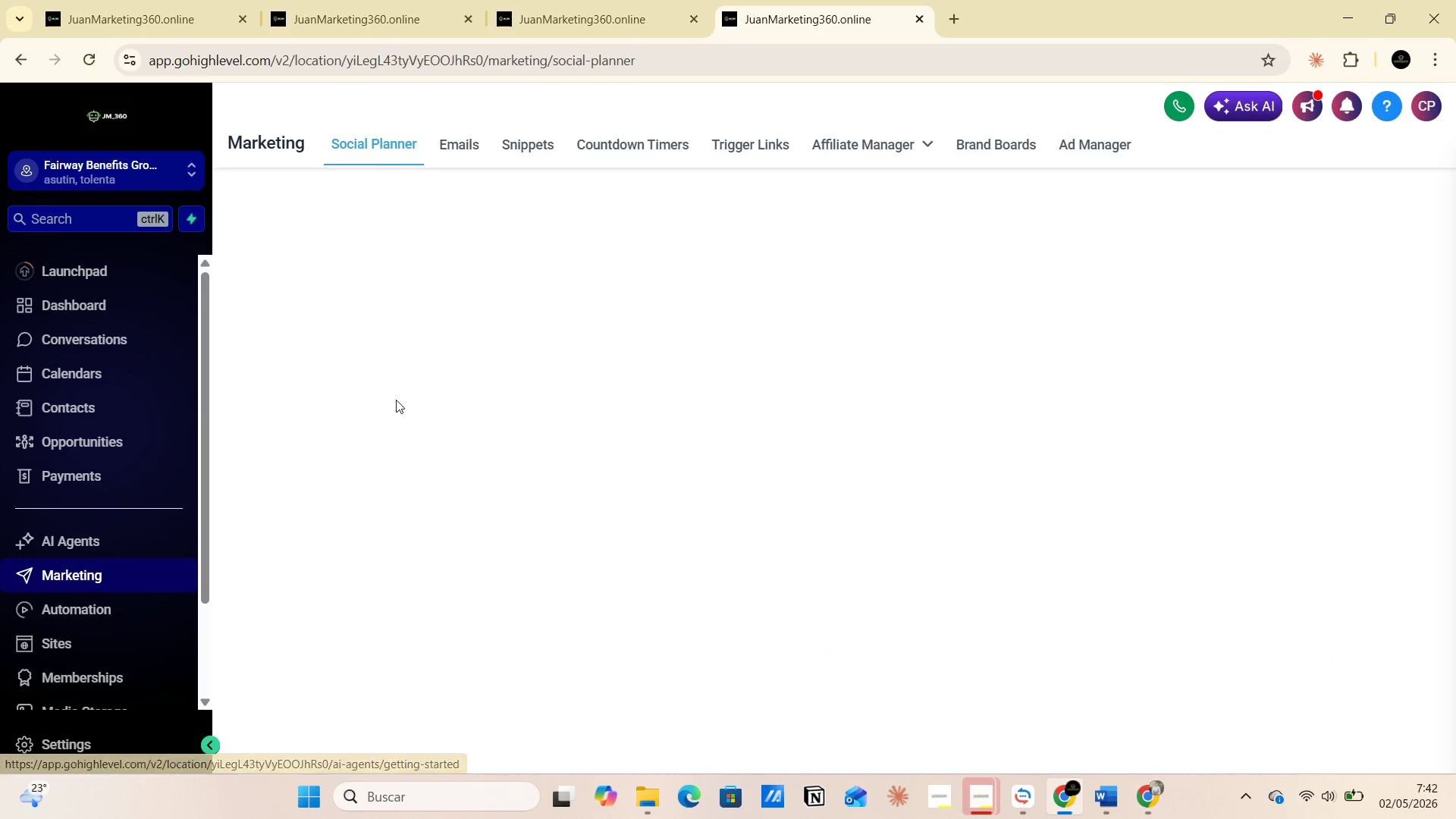 
mouse_move([477, 371])
 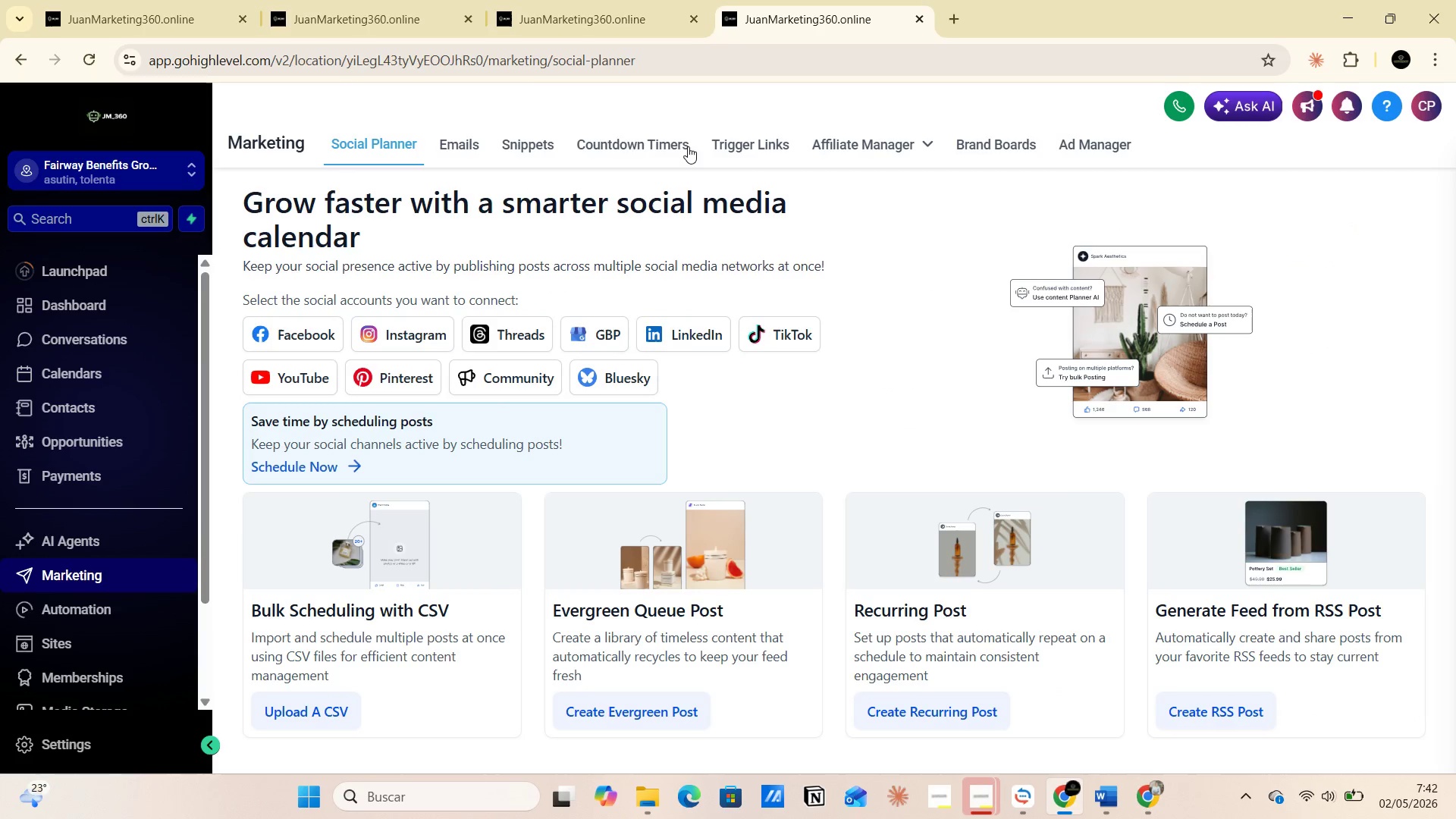 
left_click([473, 144])
 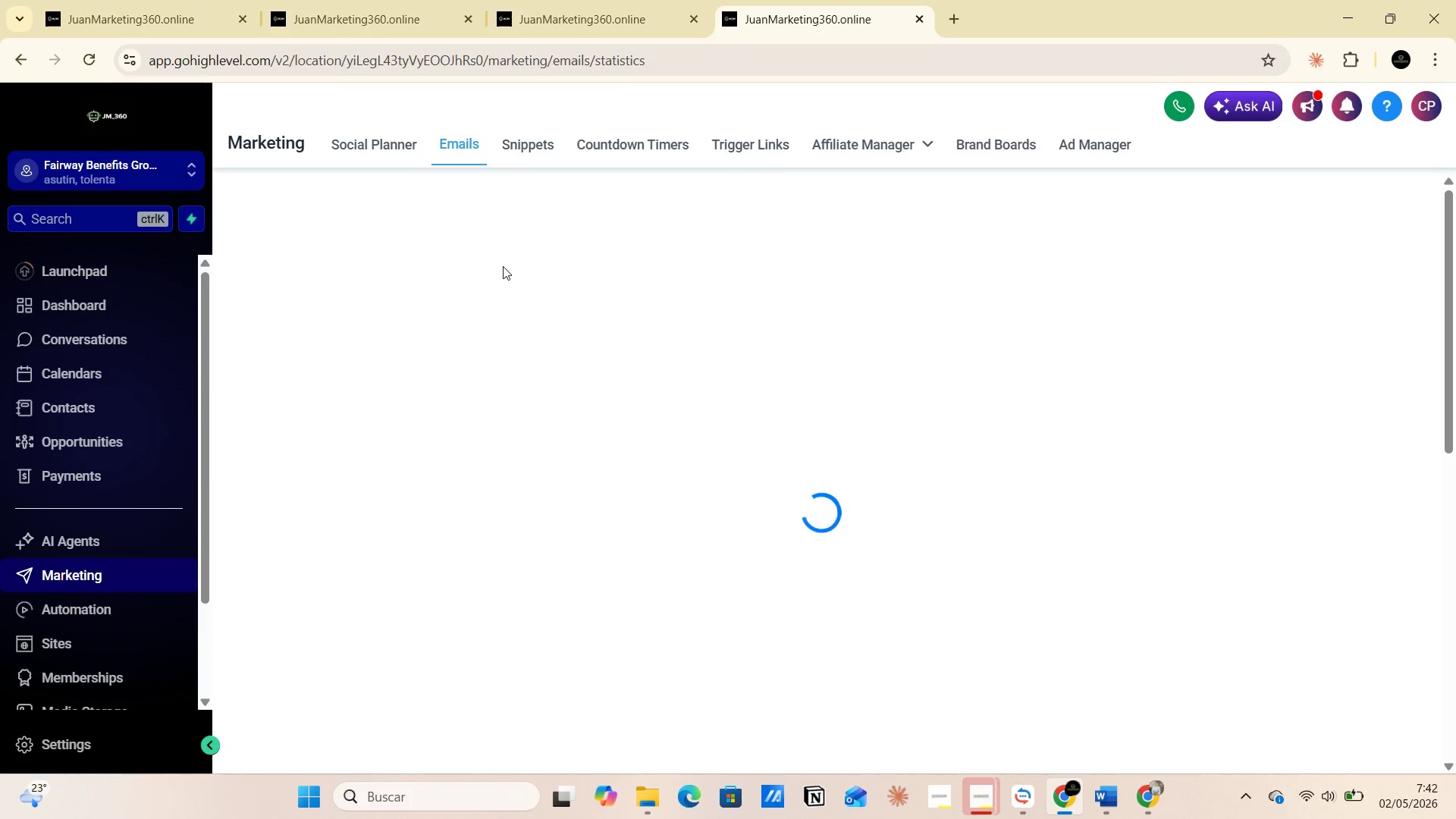 
mouse_move([507, 299])
 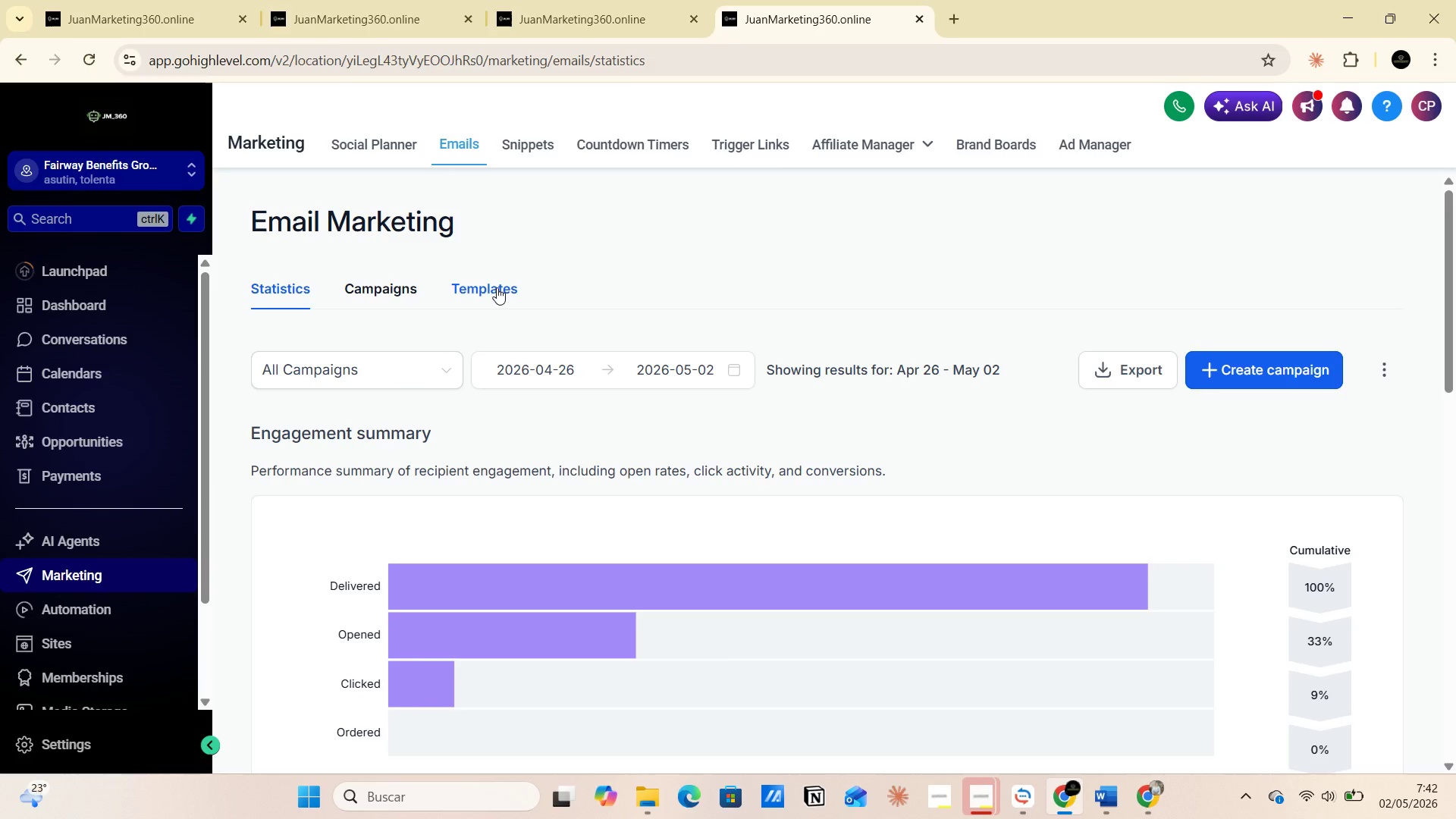 
left_click([497, 287])
 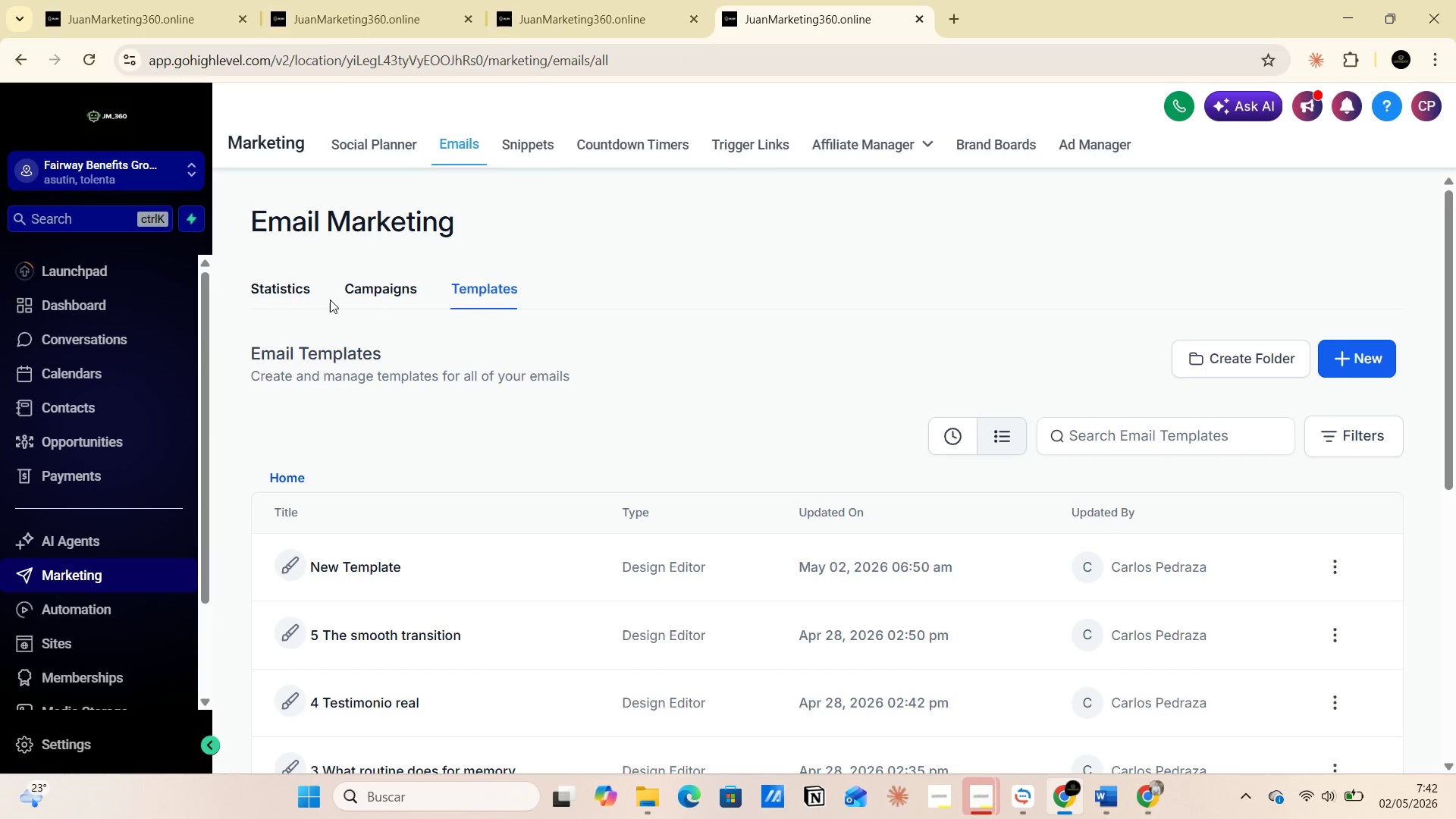 
left_click([299, 284])
 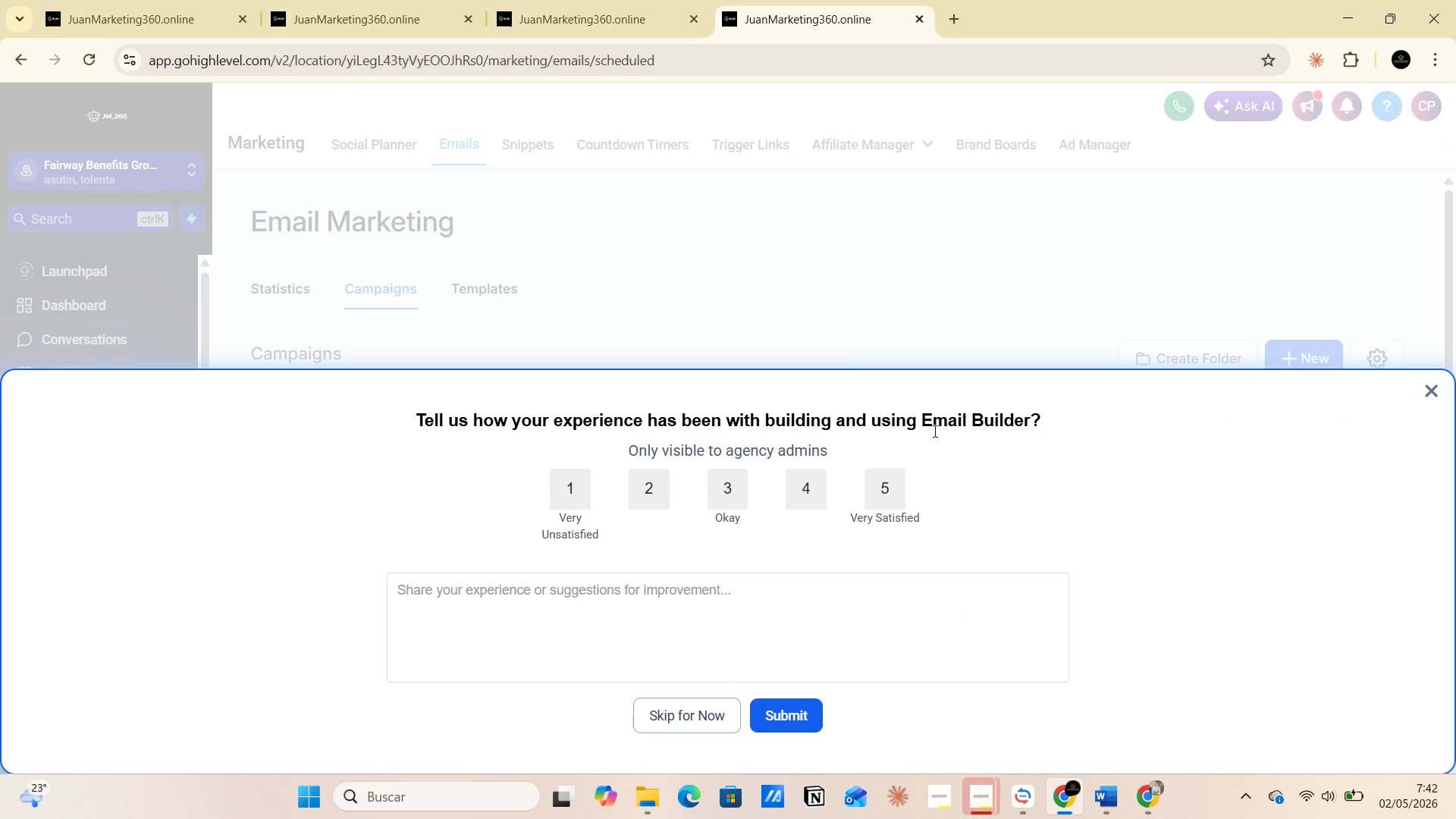 
wait(13.05)
 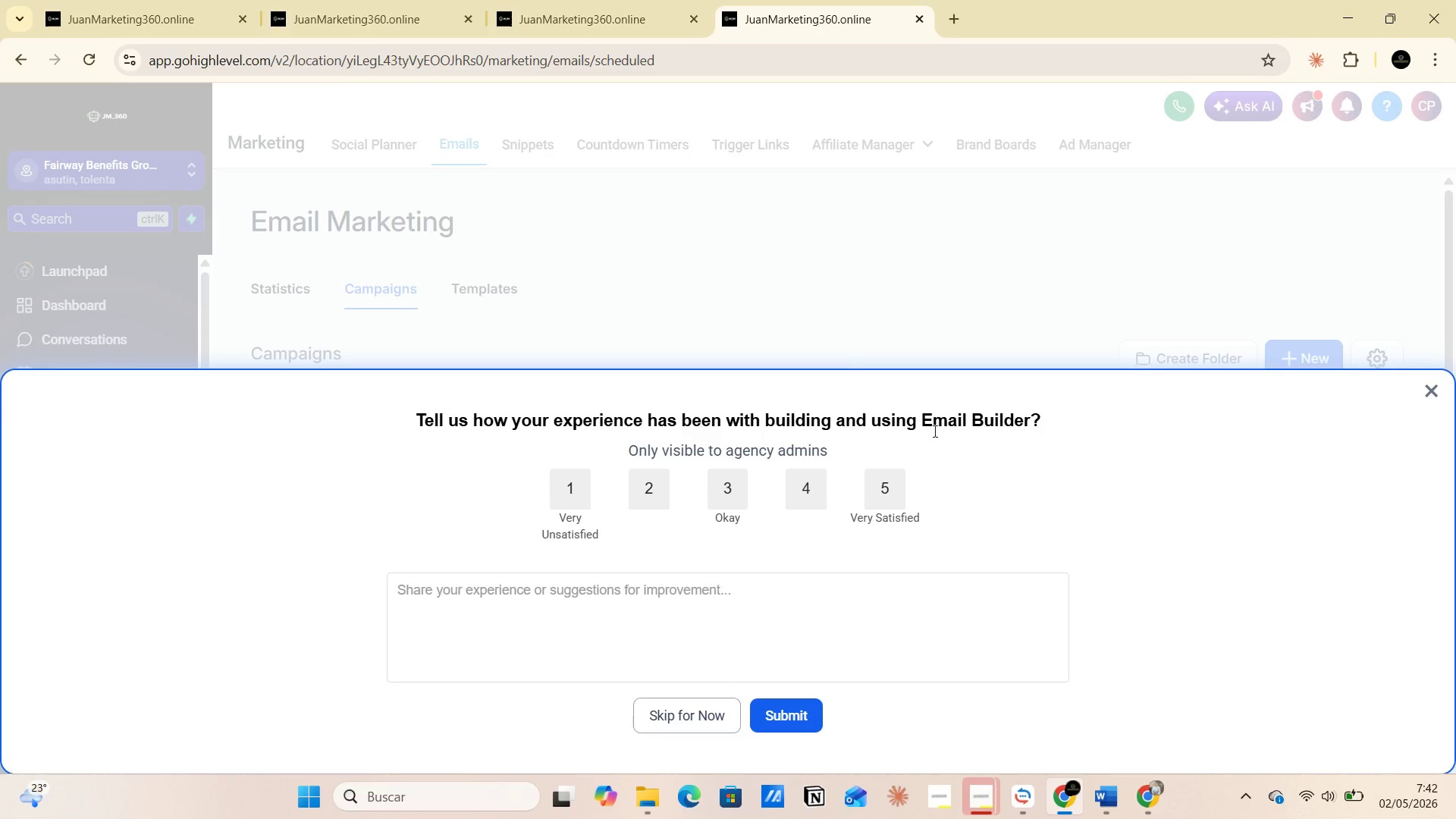 
left_click([626, 598])
 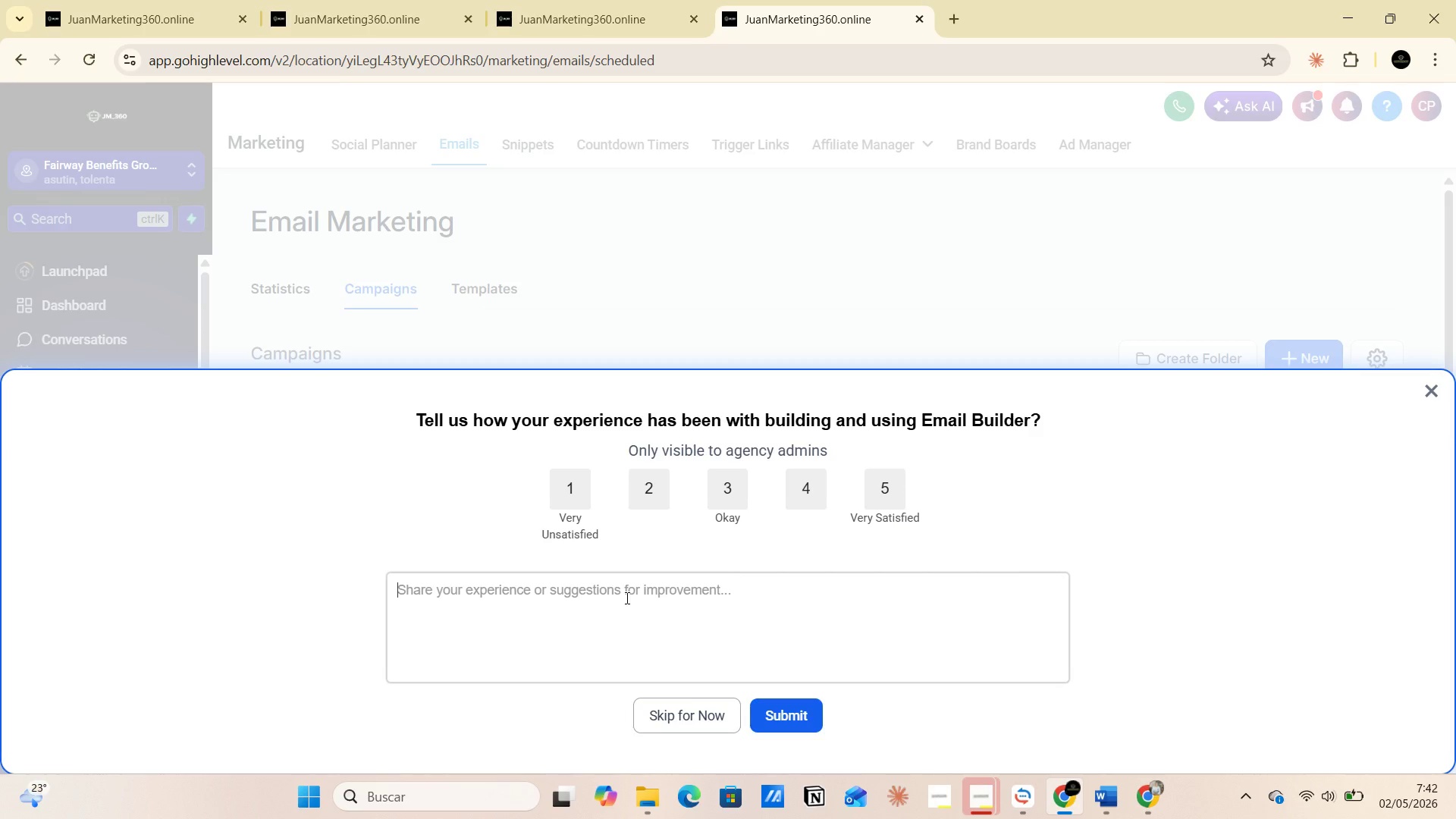 
type(es buena )
 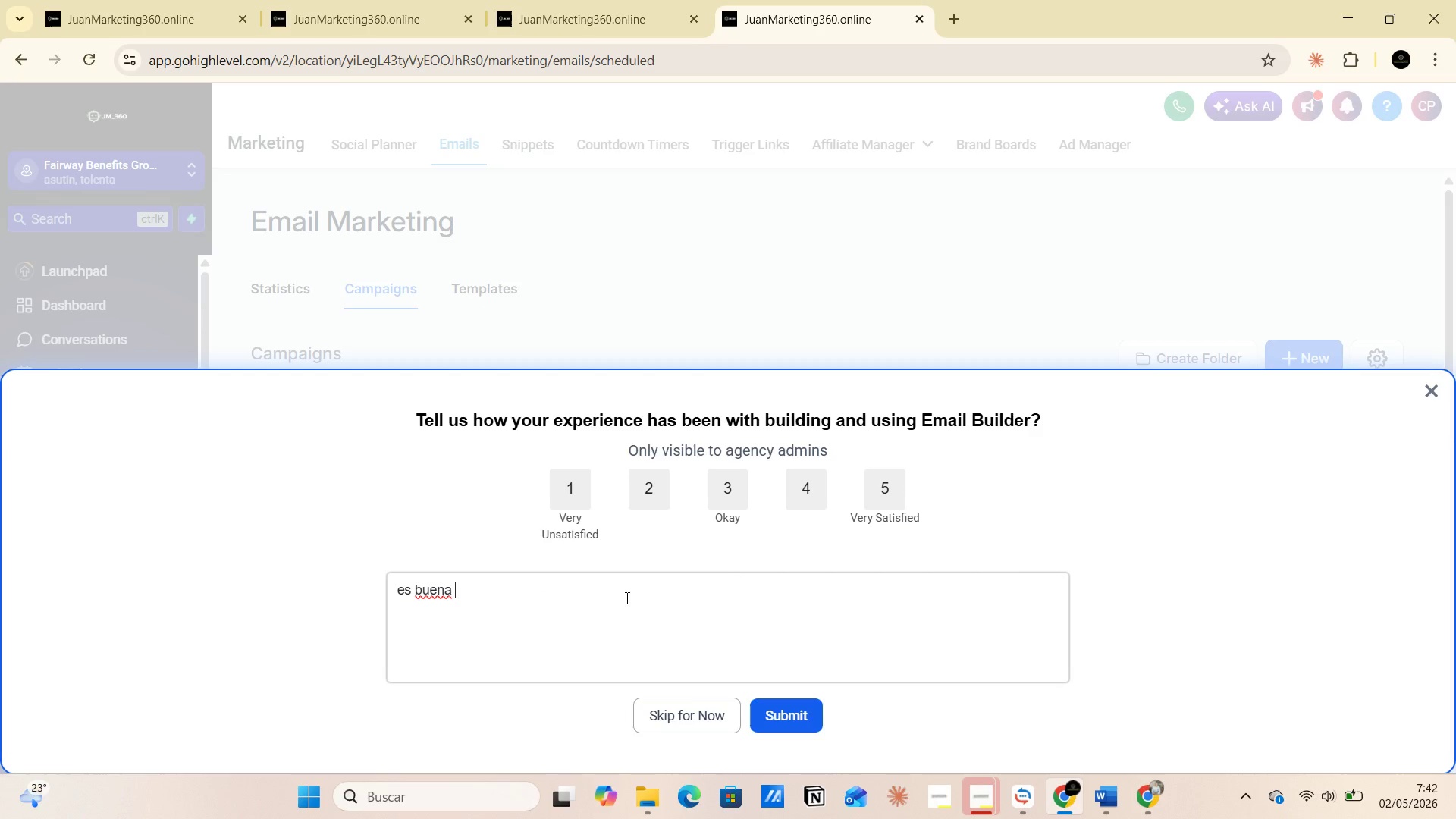 
hold_key(key=Backspace, duration=0.62)
 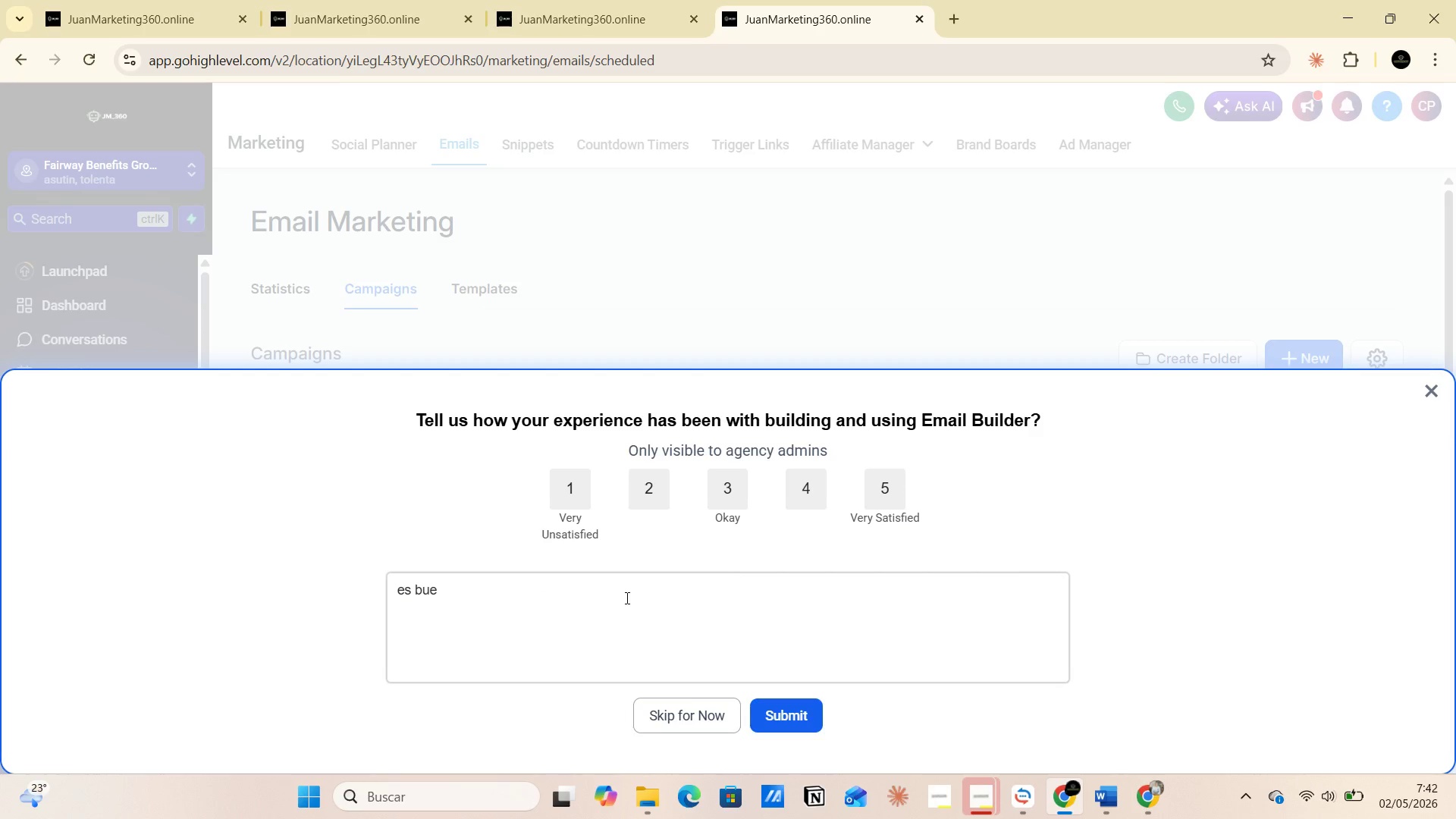 
type(na algunso correos llegan co)
 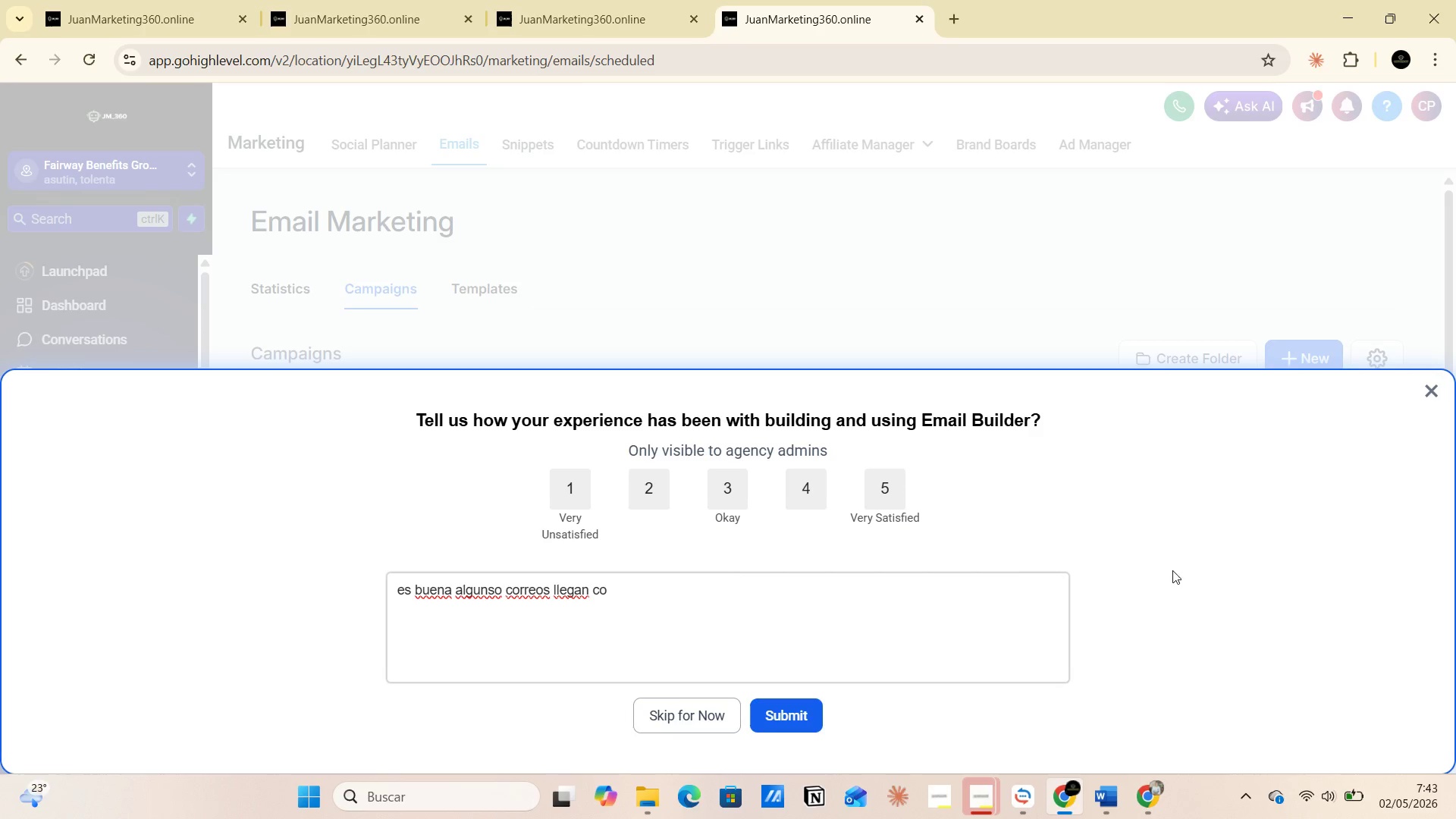 
left_click([1433, 390])
 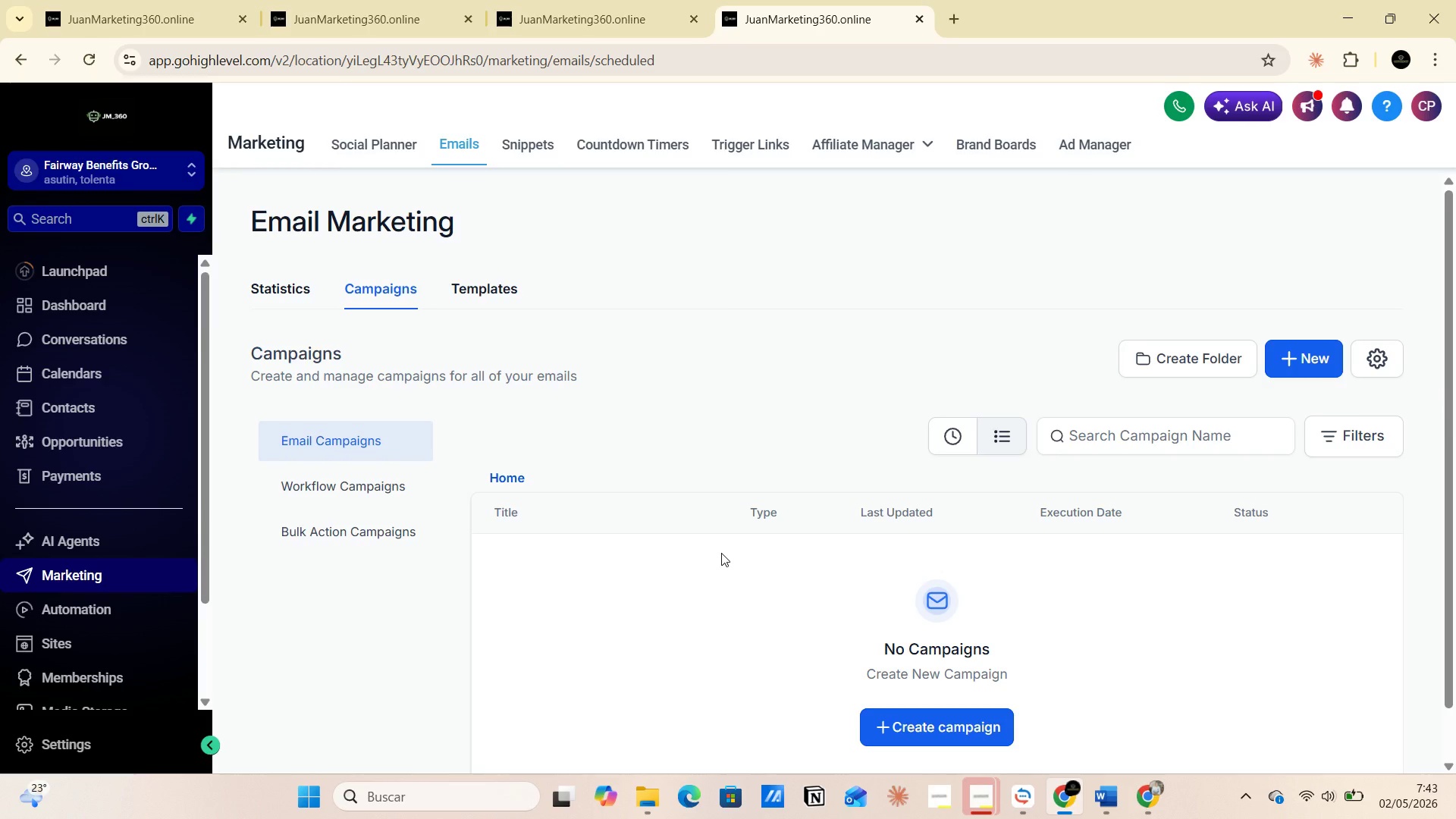 
wait(10.14)
 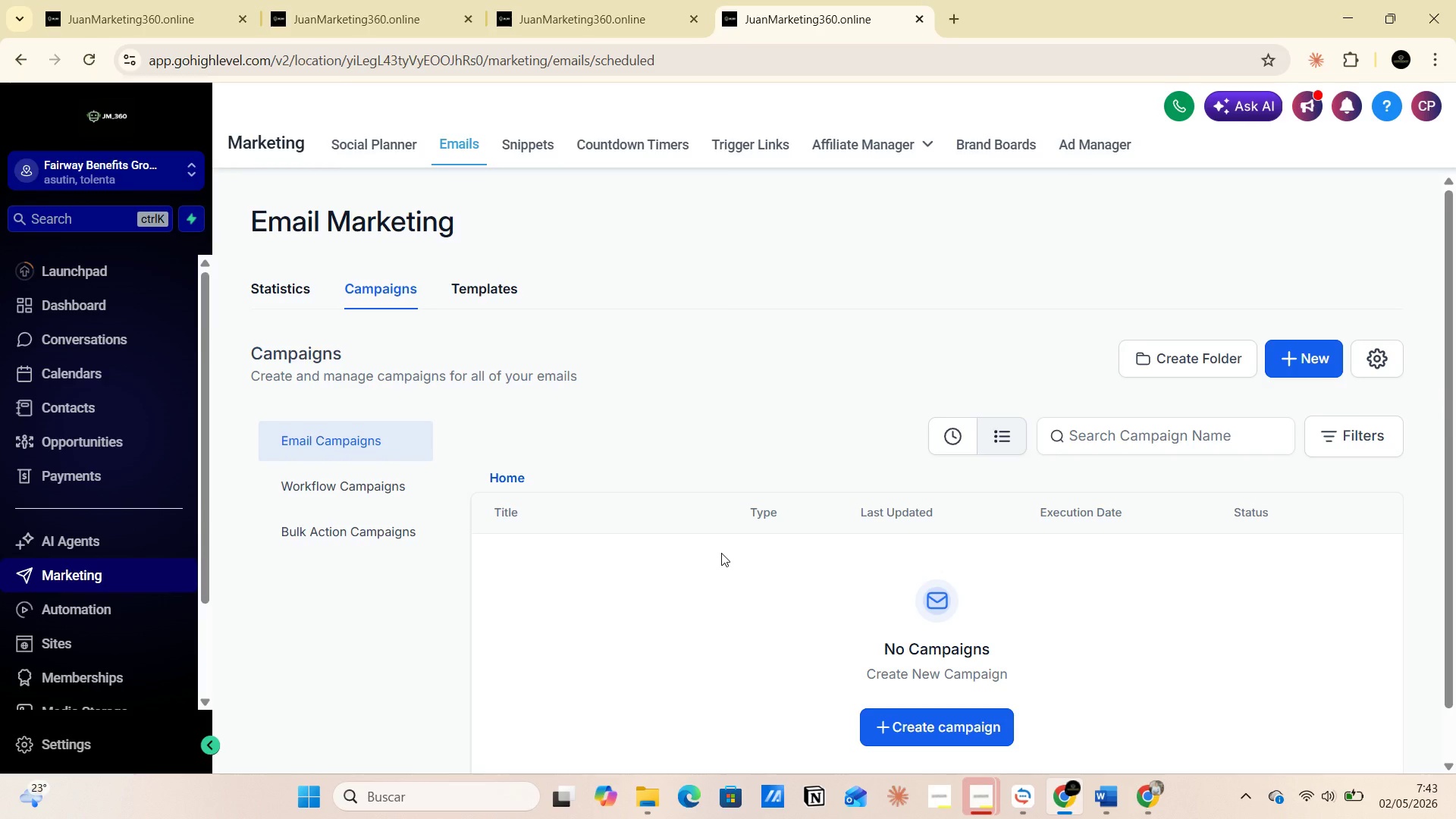 
left_click([474, 293])
 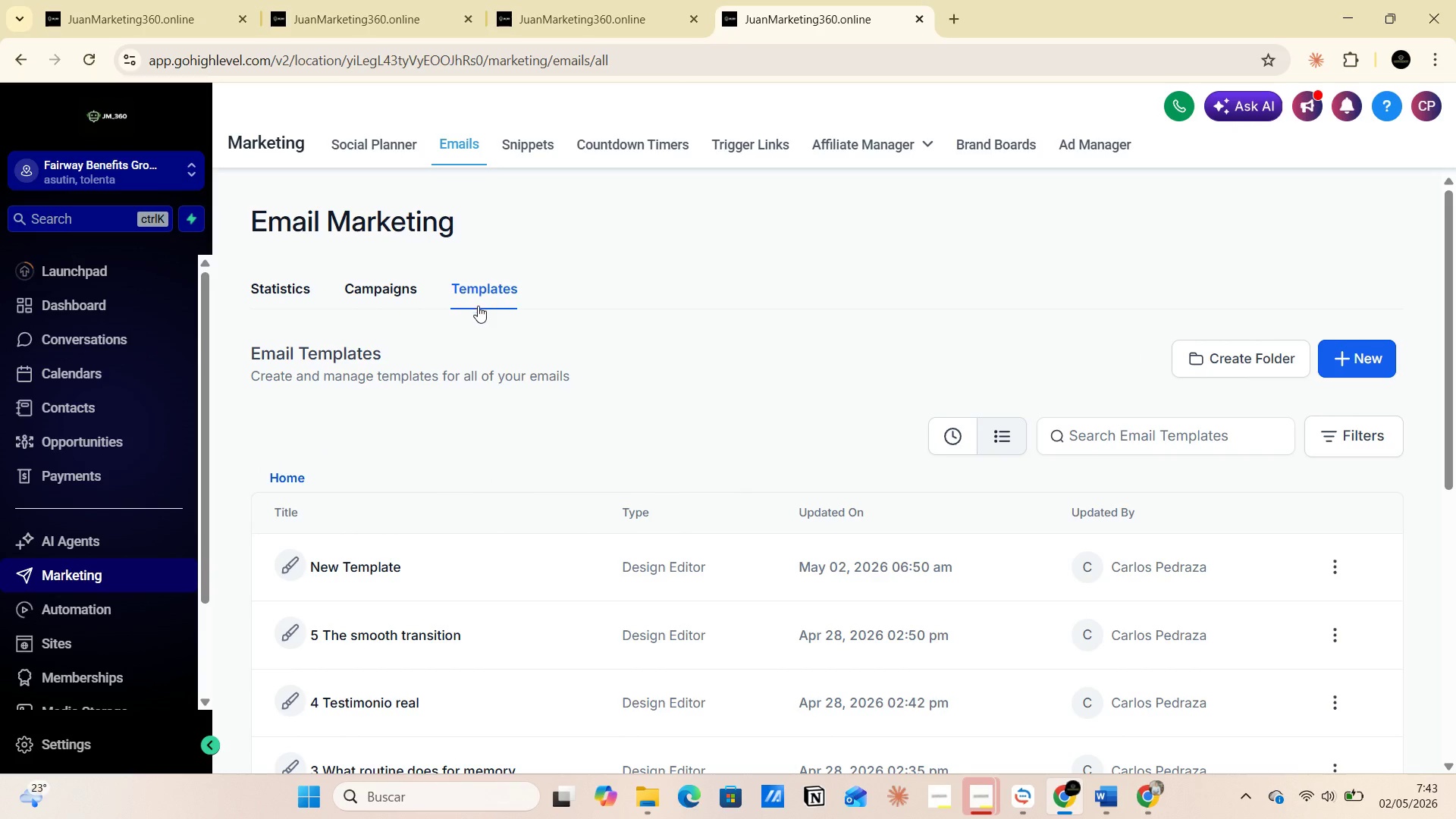 
scroll: coordinate [479, 312], scroll_direction: down, amount: 2.0
 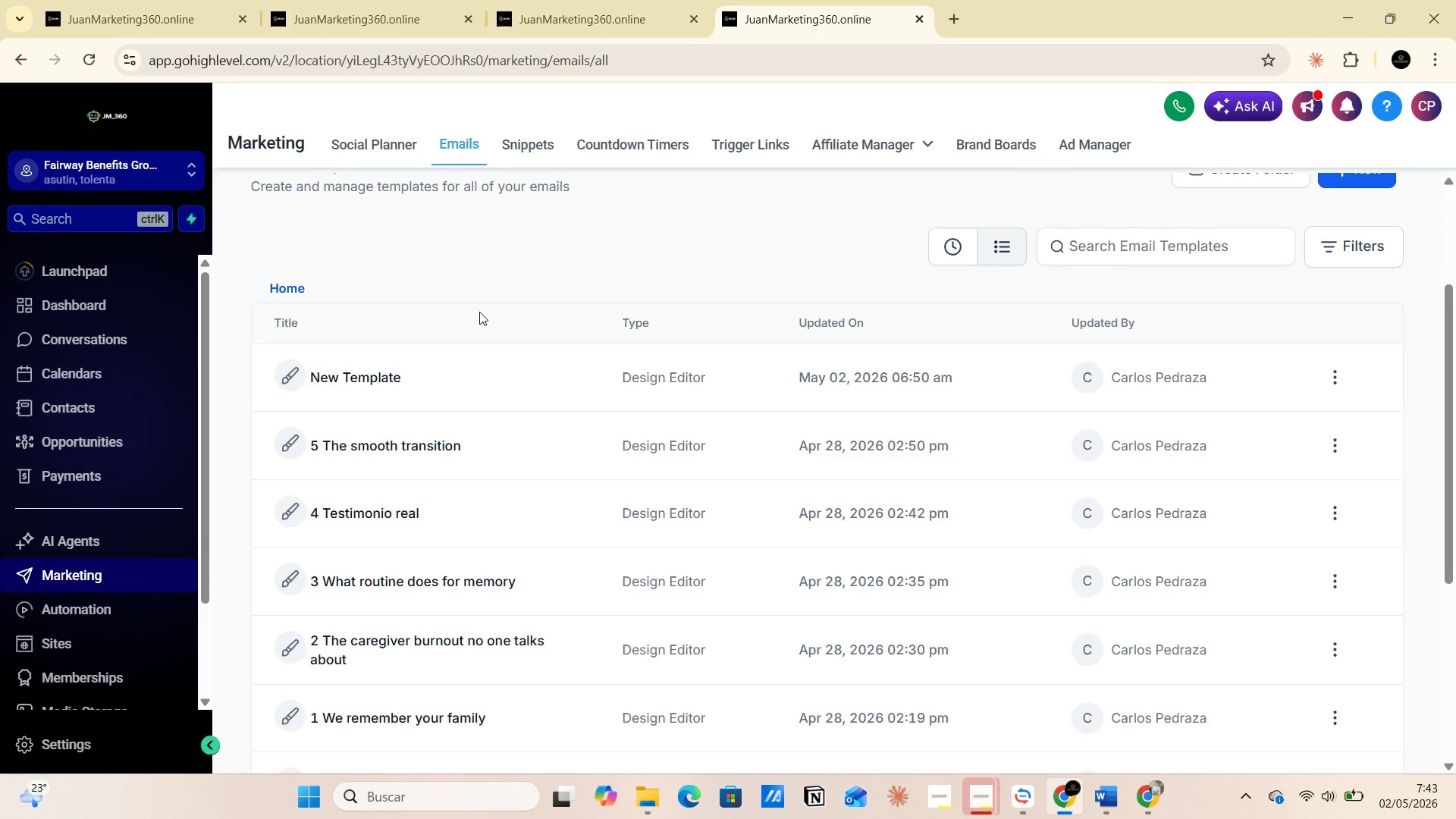 
scroll: coordinate [479, 312], scroll_direction: up, amount: 6.0
 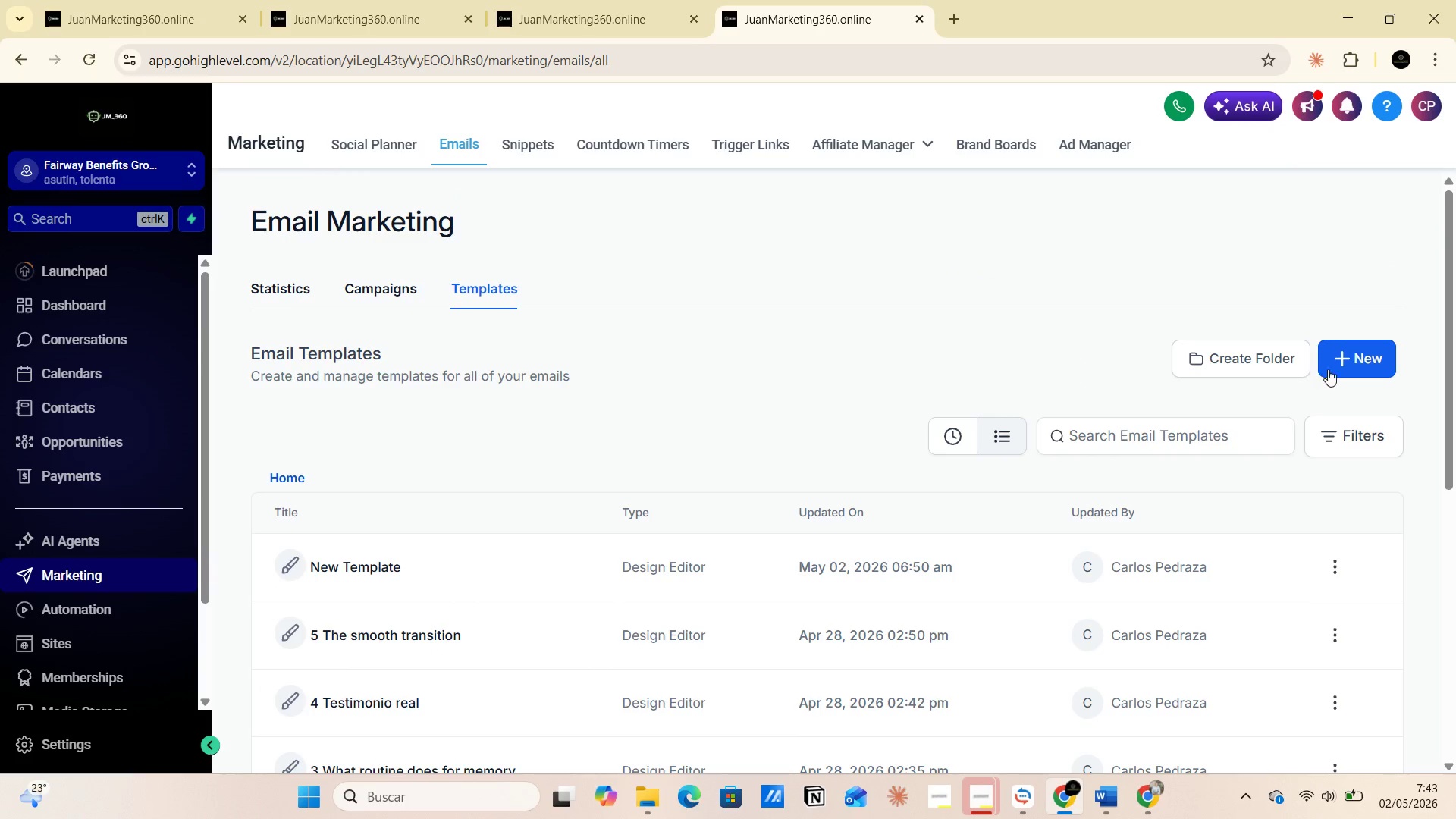 
left_click([1345, 362])
 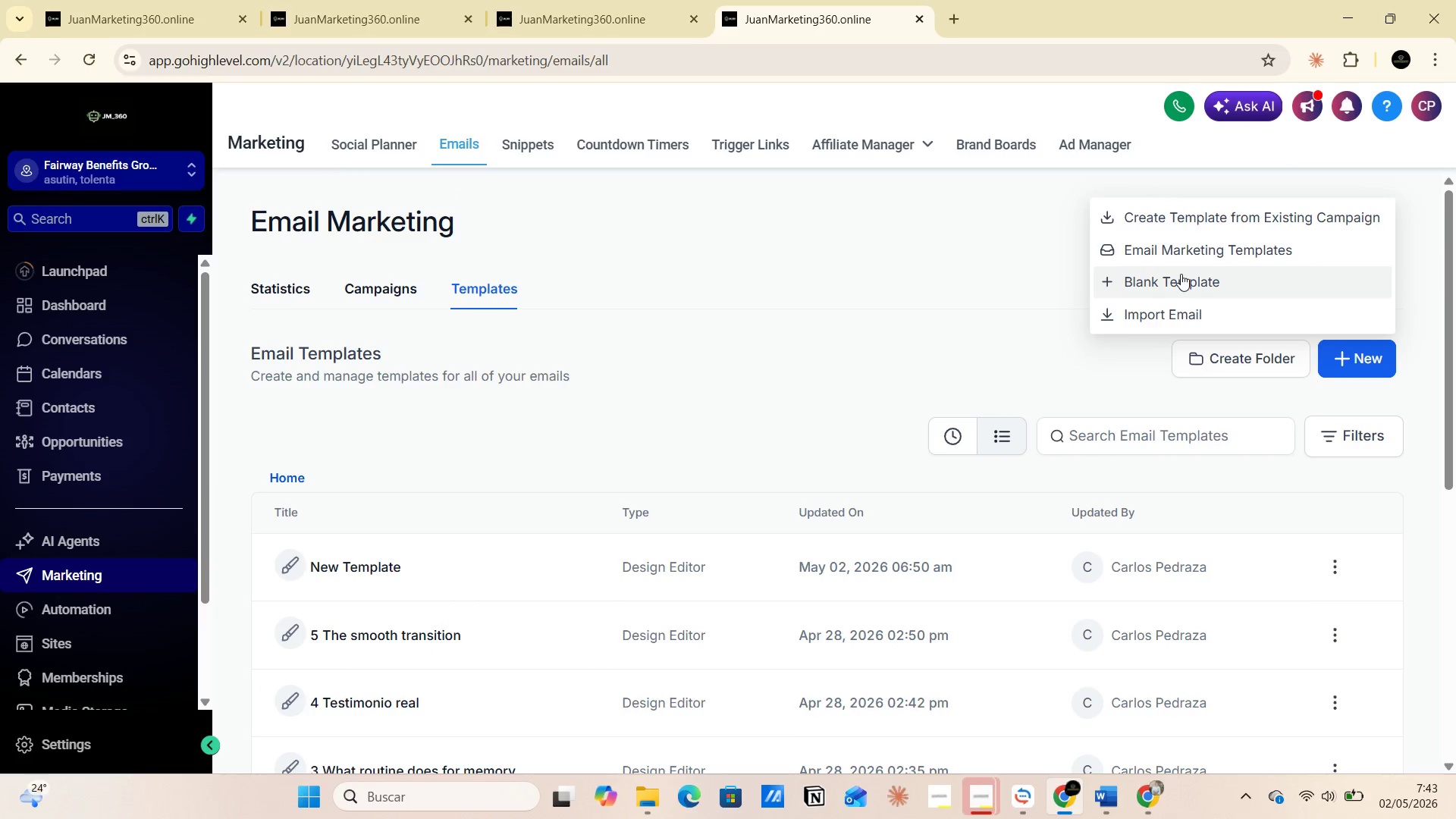 
left_click([1181, 274])
 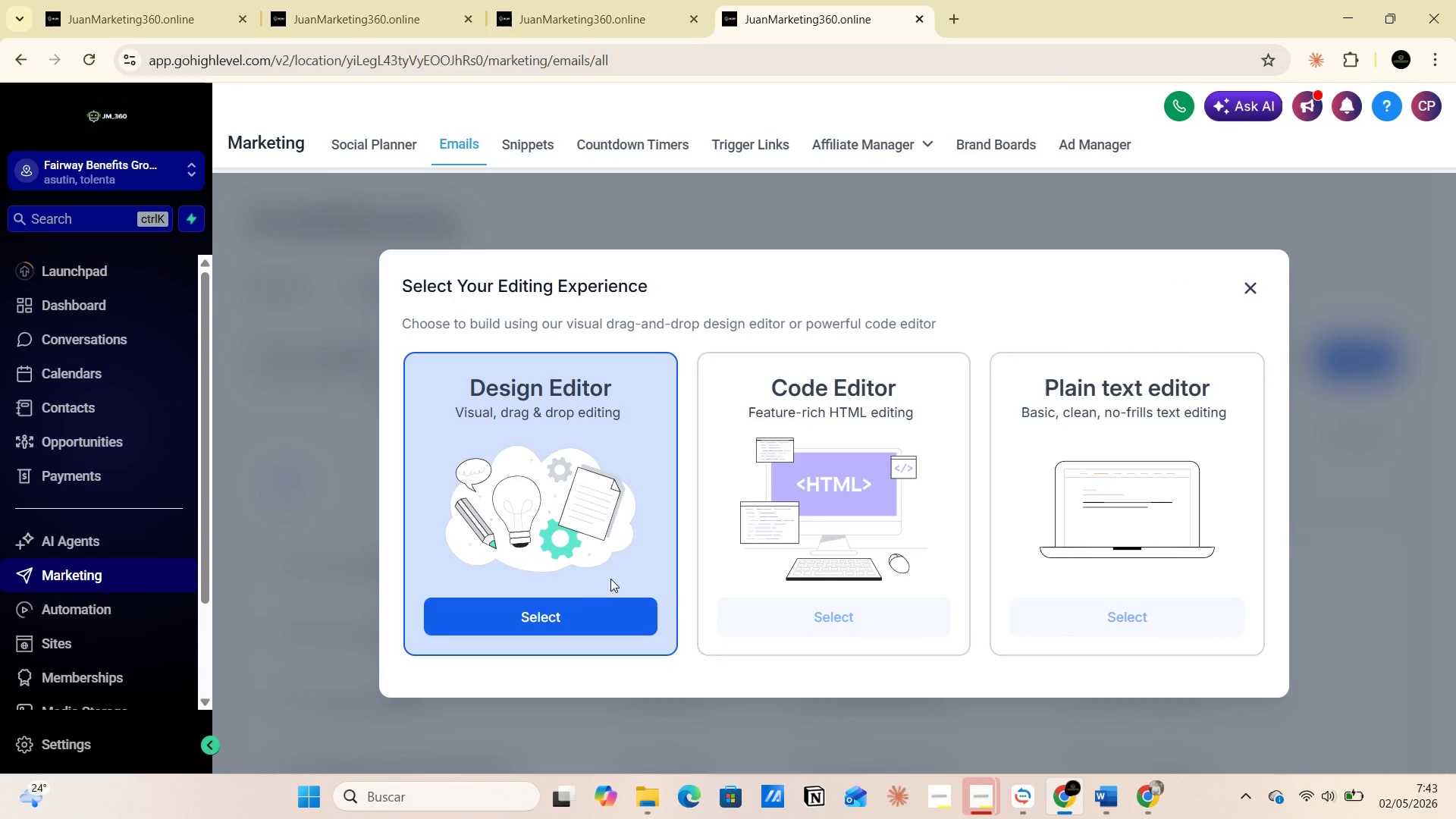 
left_click([573, 612])
 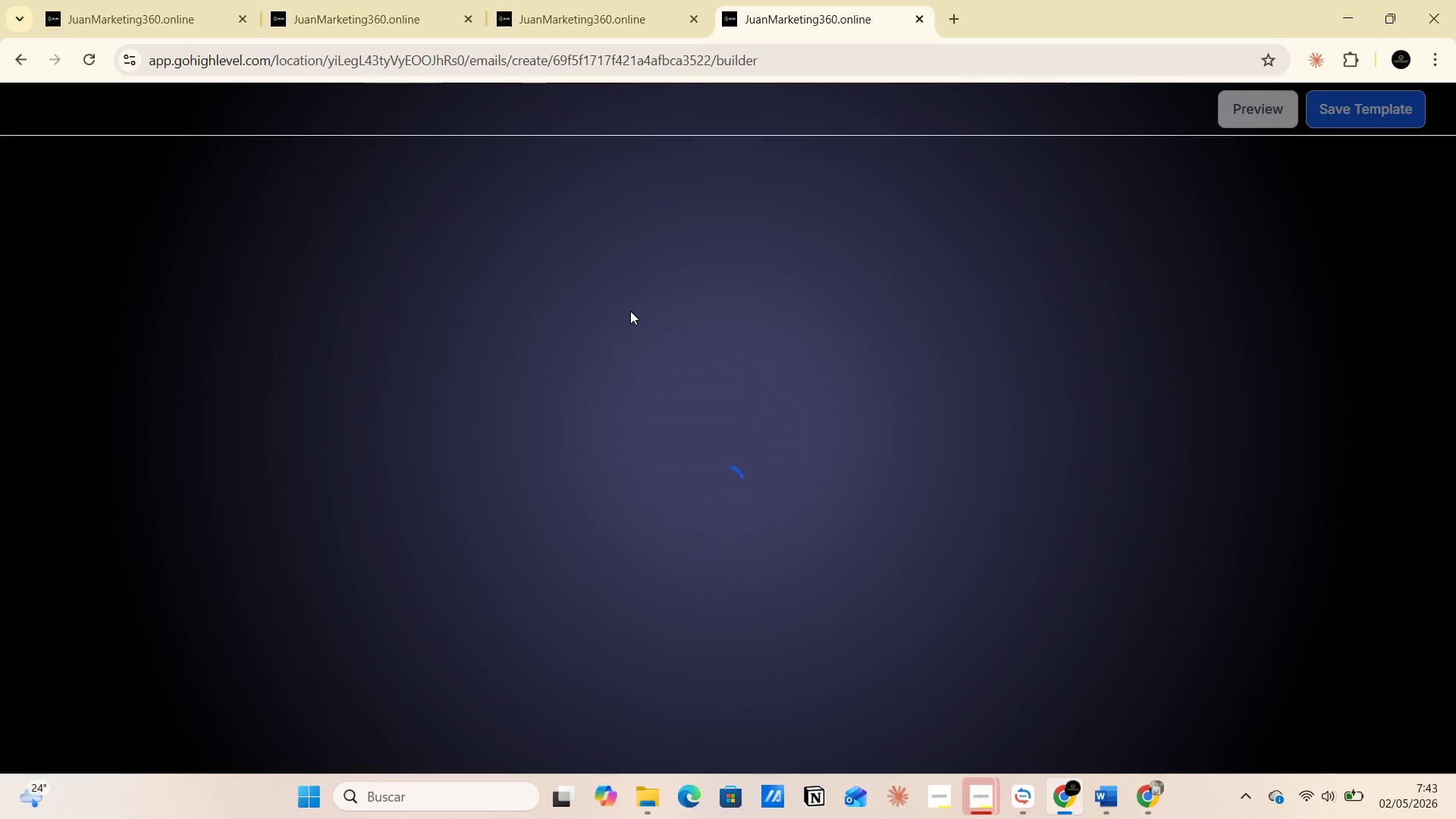 
wait(12.83)
 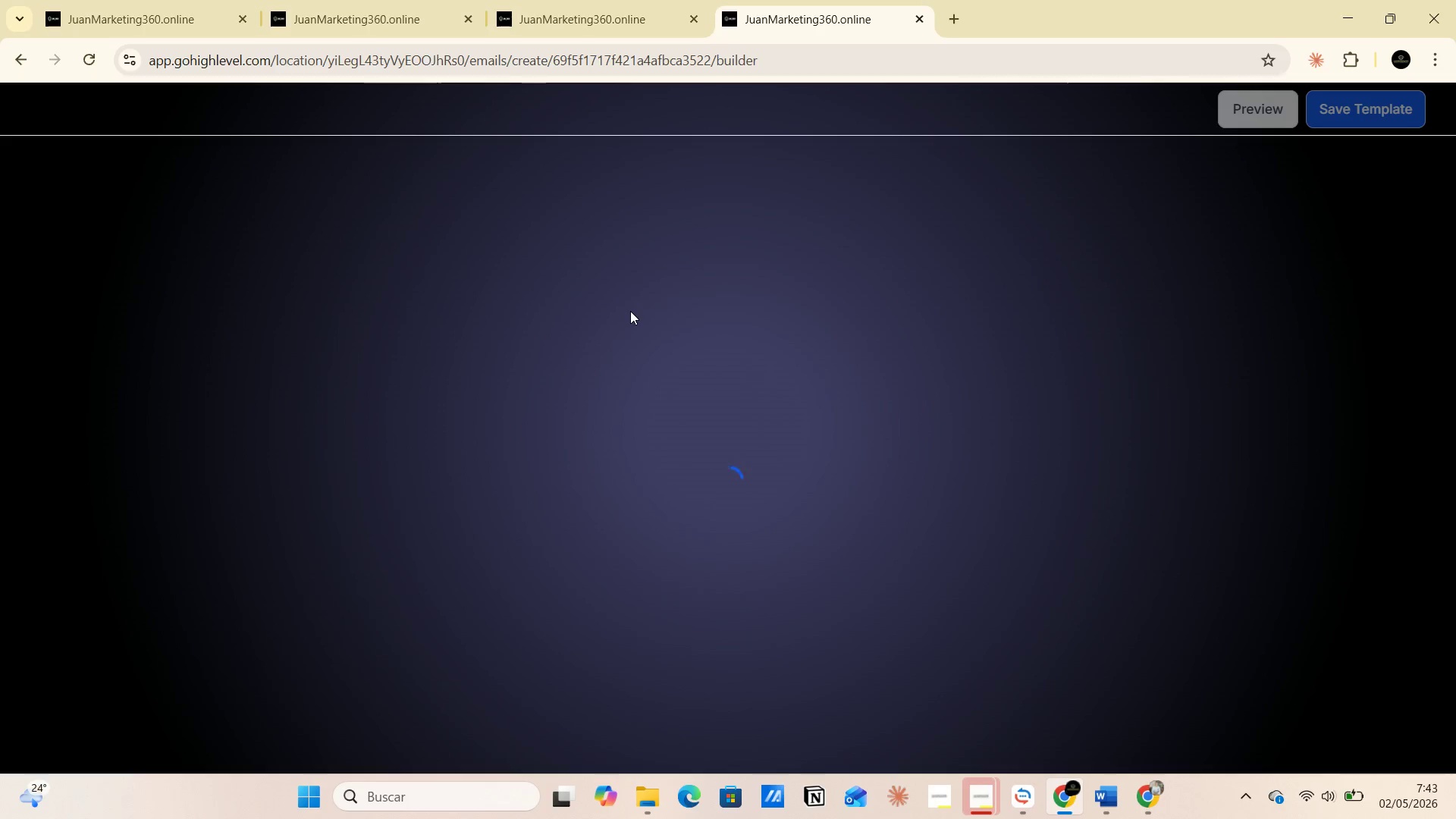 
left_click_drag(start_coordinate=[187, 289], to_coordinate=[889, 221])
 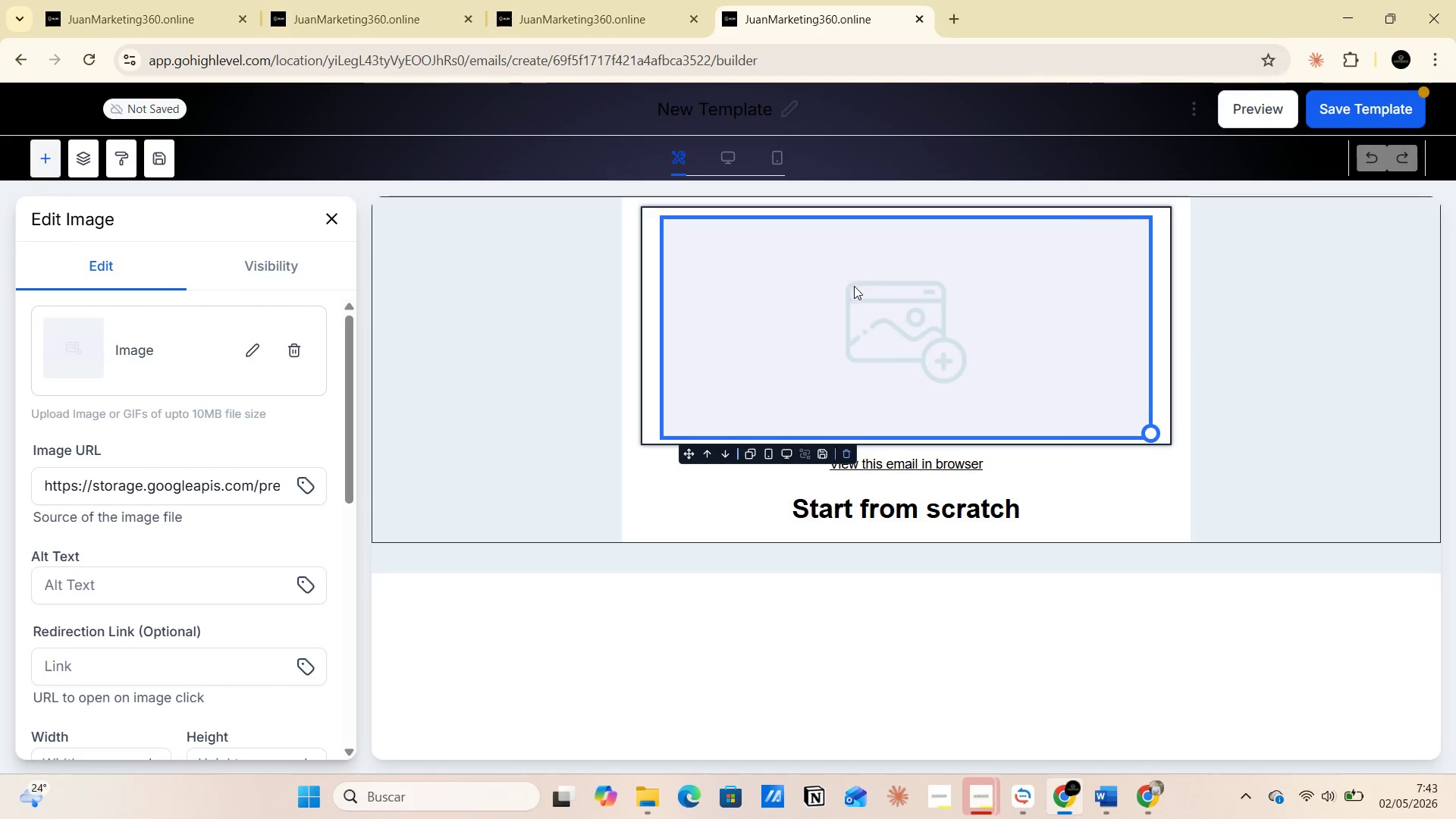 
left_click([869, 328])
 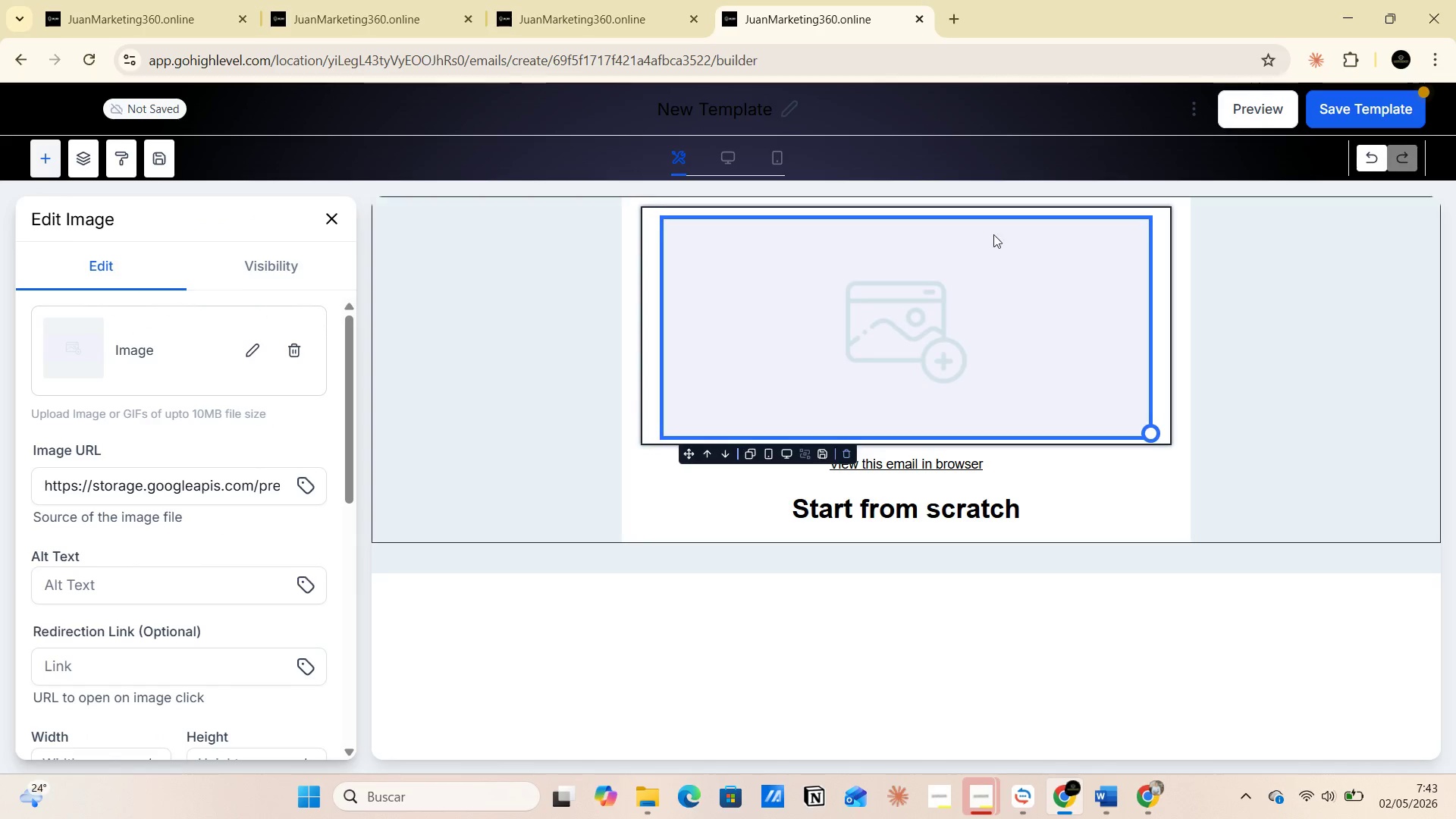 
left_click([949, 21])
 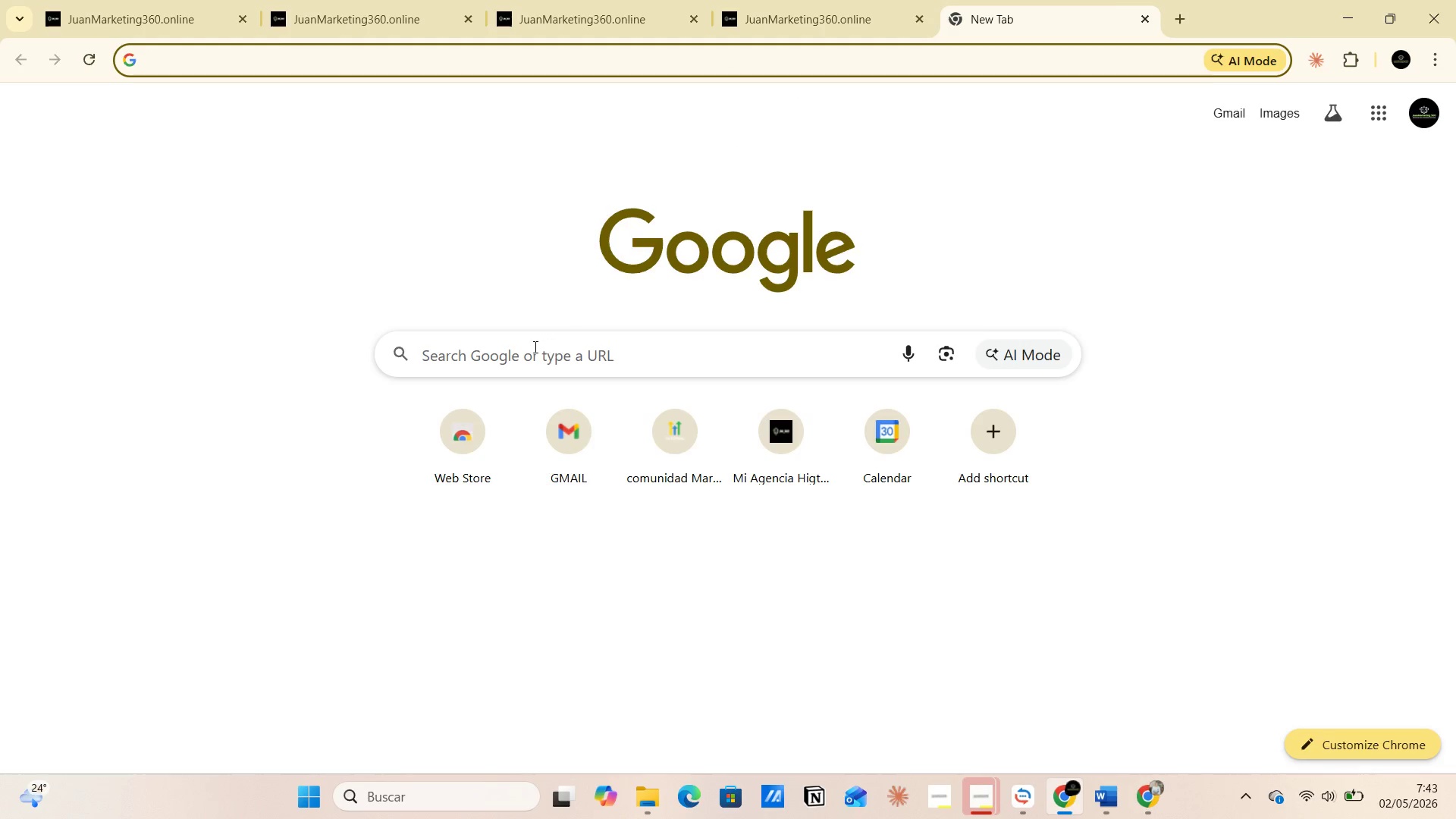 
left_click([483, 351])
 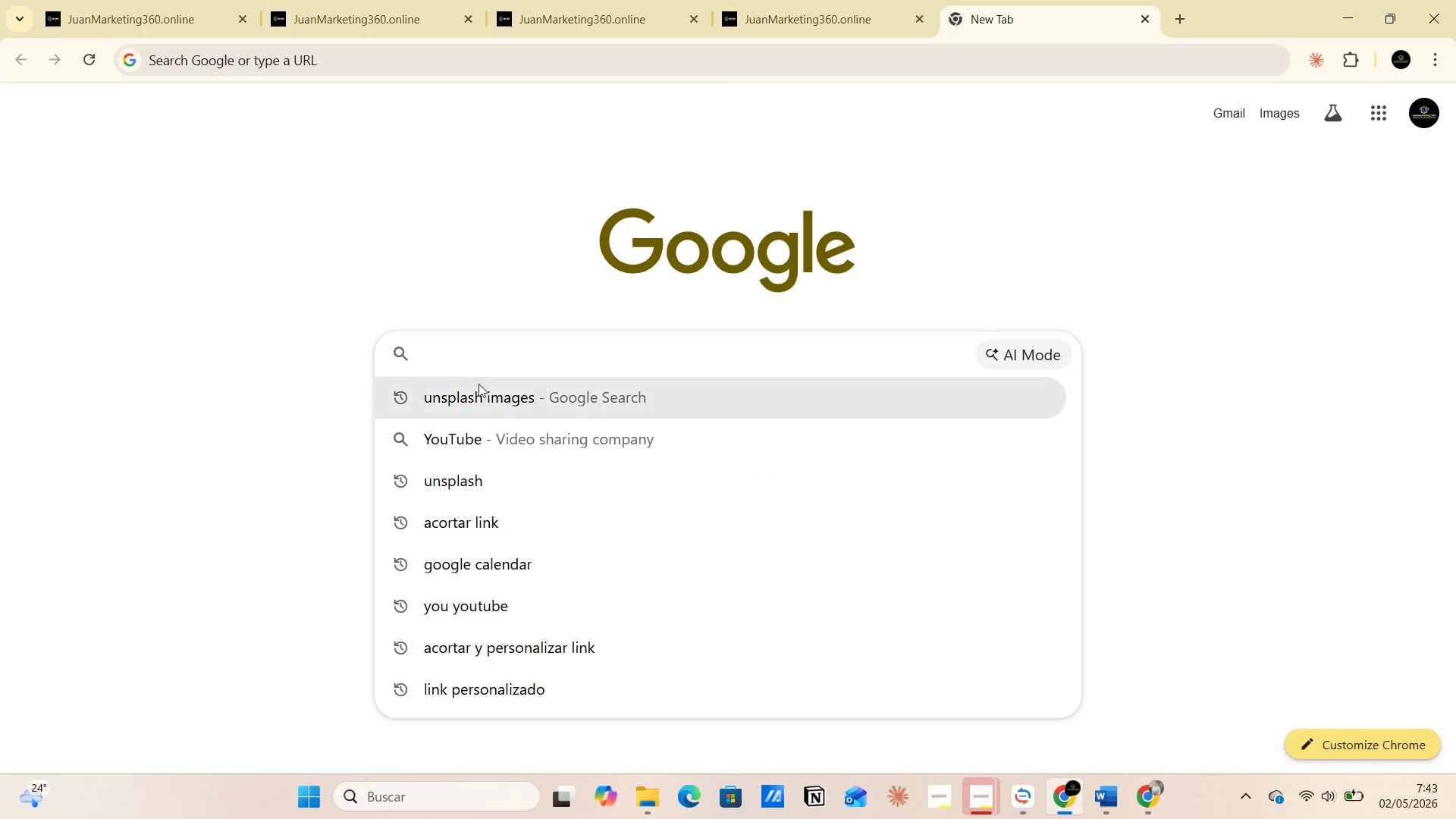 
left_click([473, 413])
 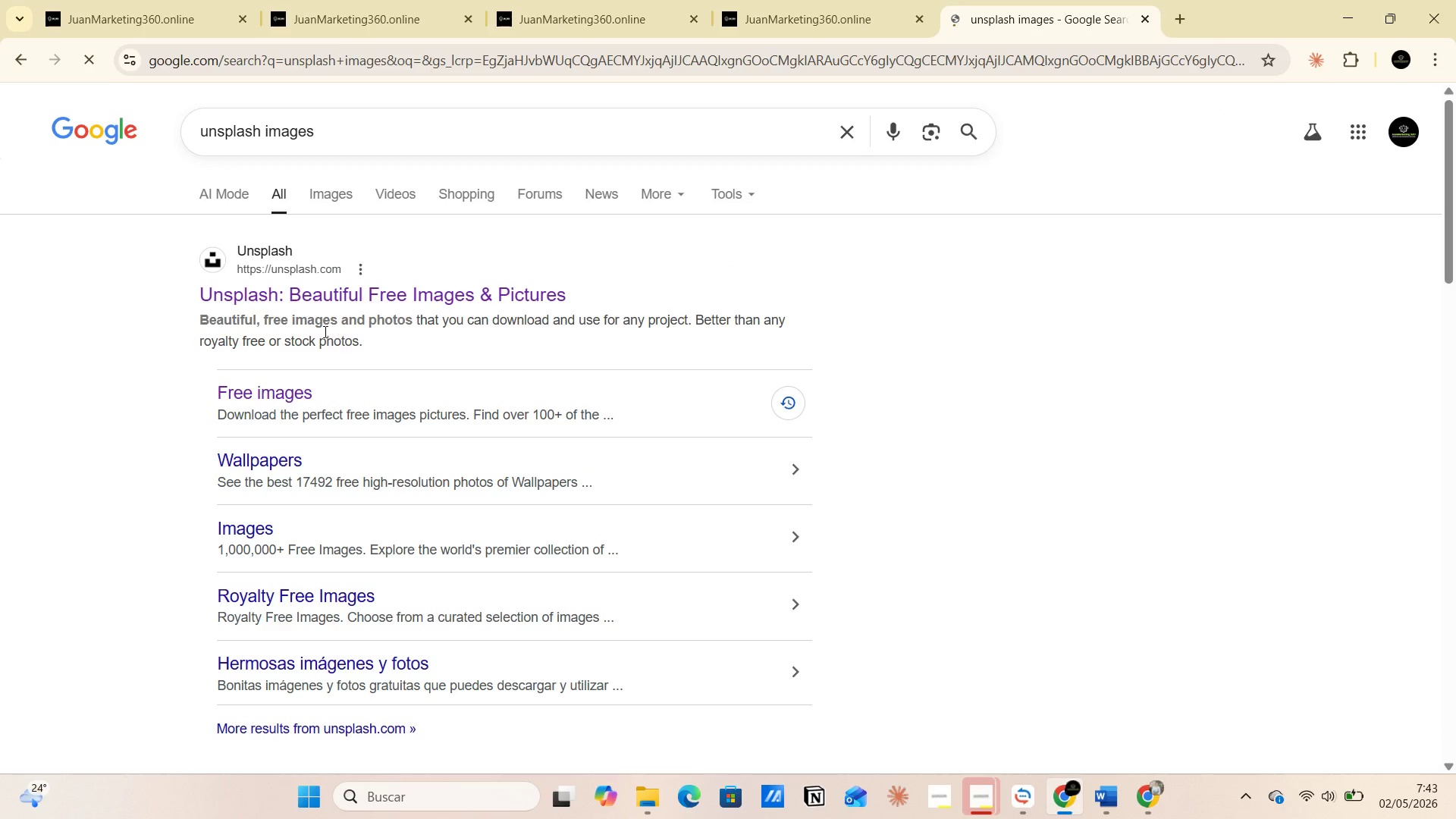 
left_click([303, 294])
 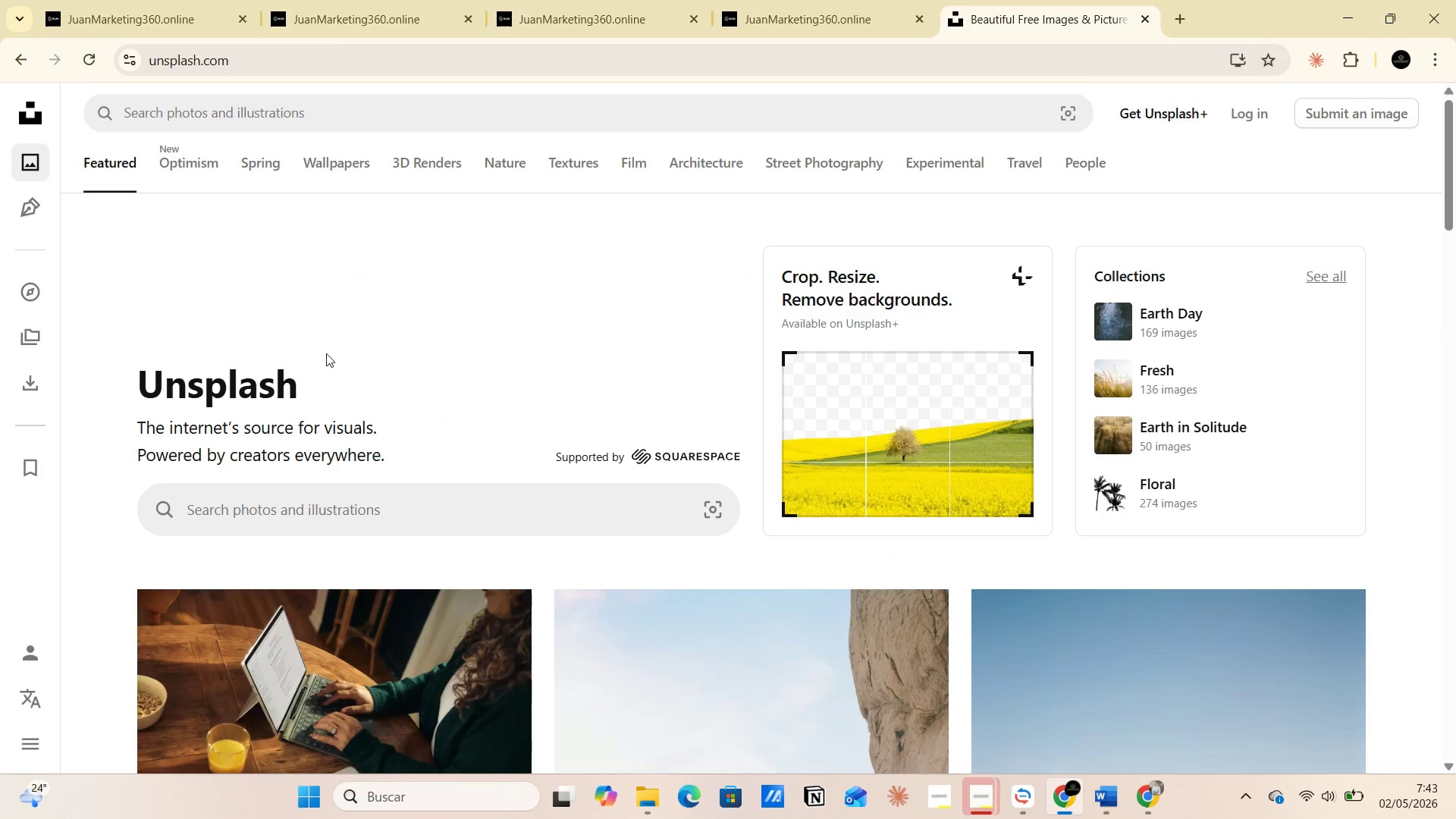 
left_click([202, 117])
 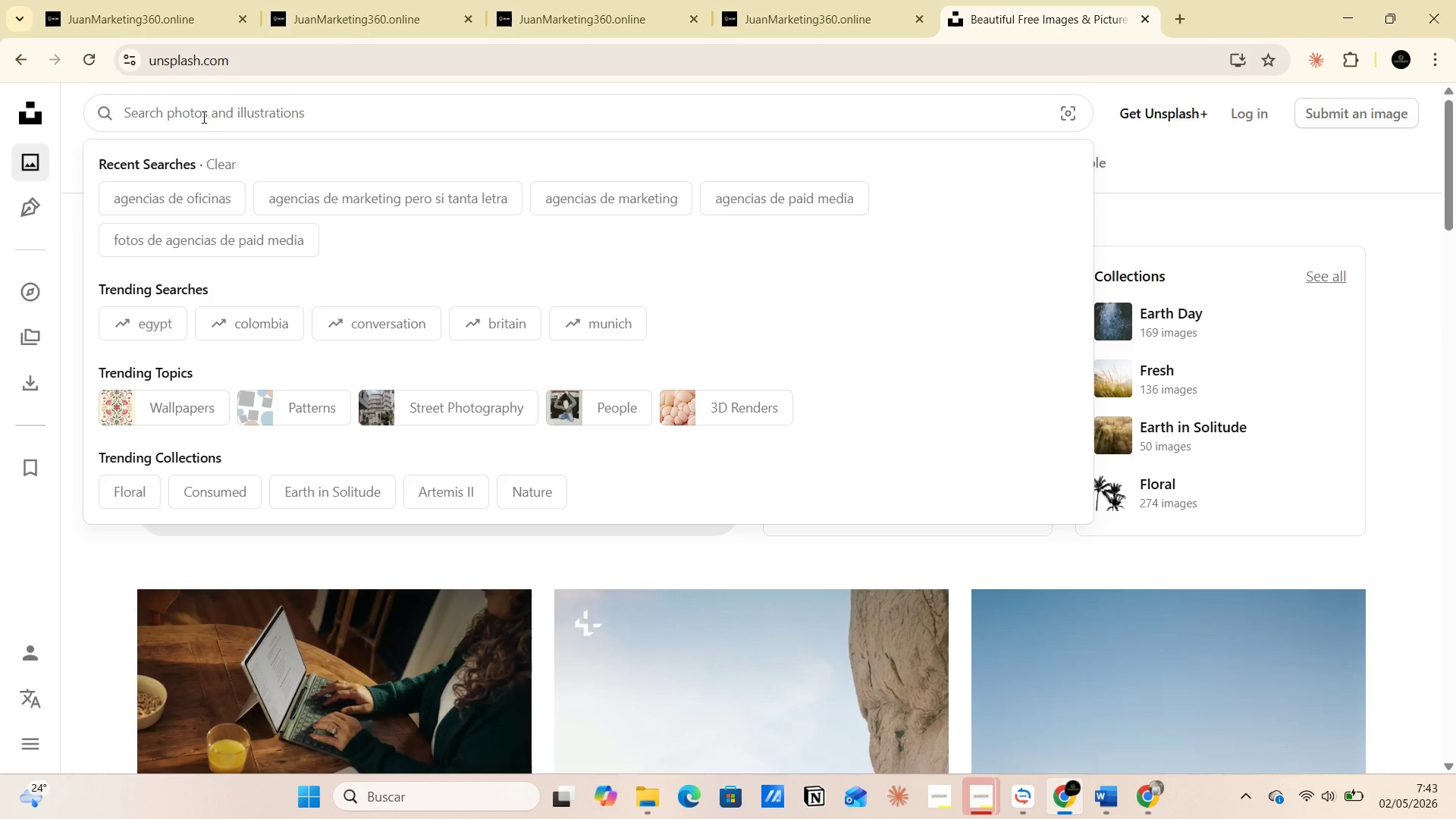 
type(compa`ia seguros -salud planes )
 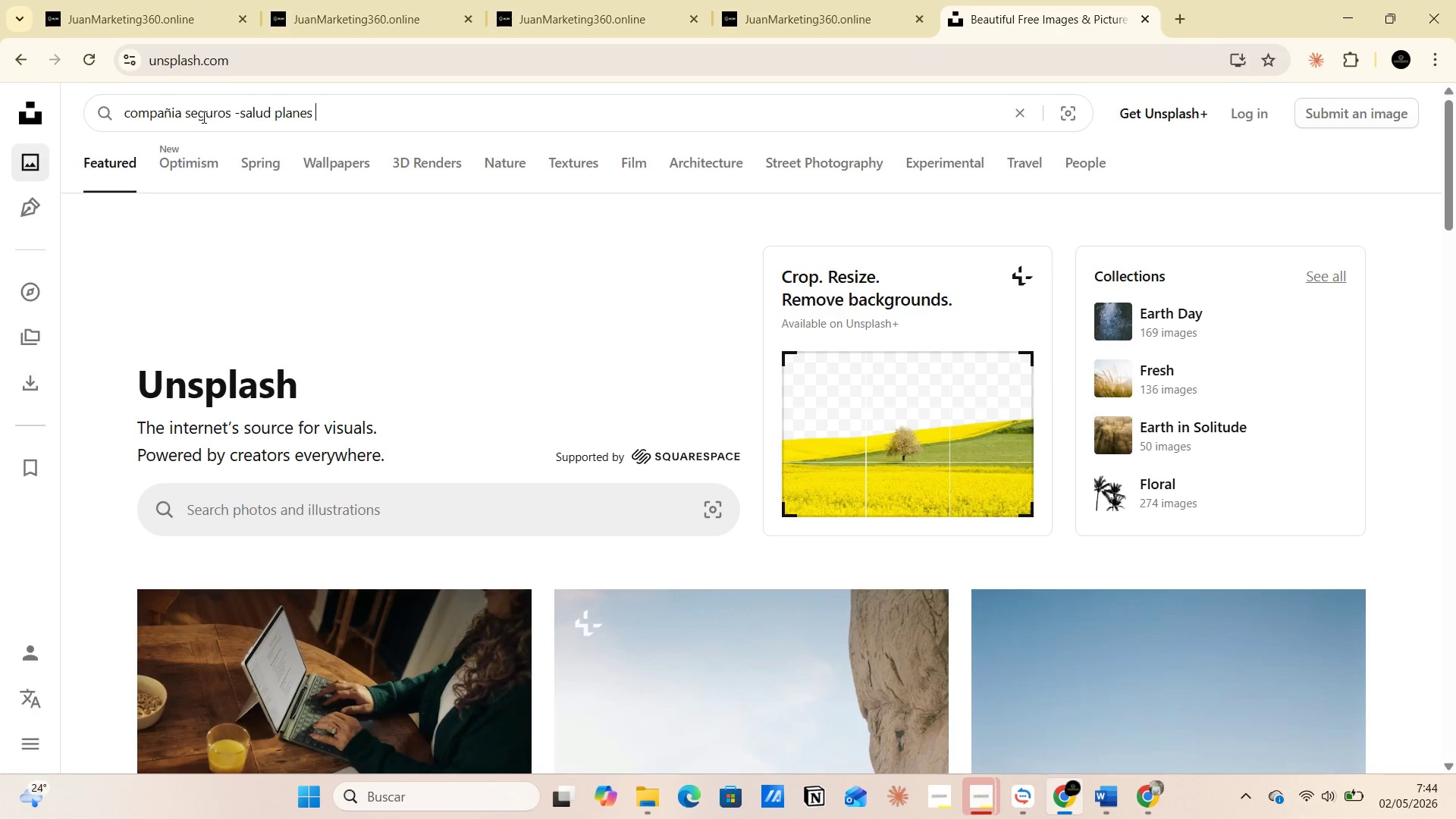 
key(Enter)
 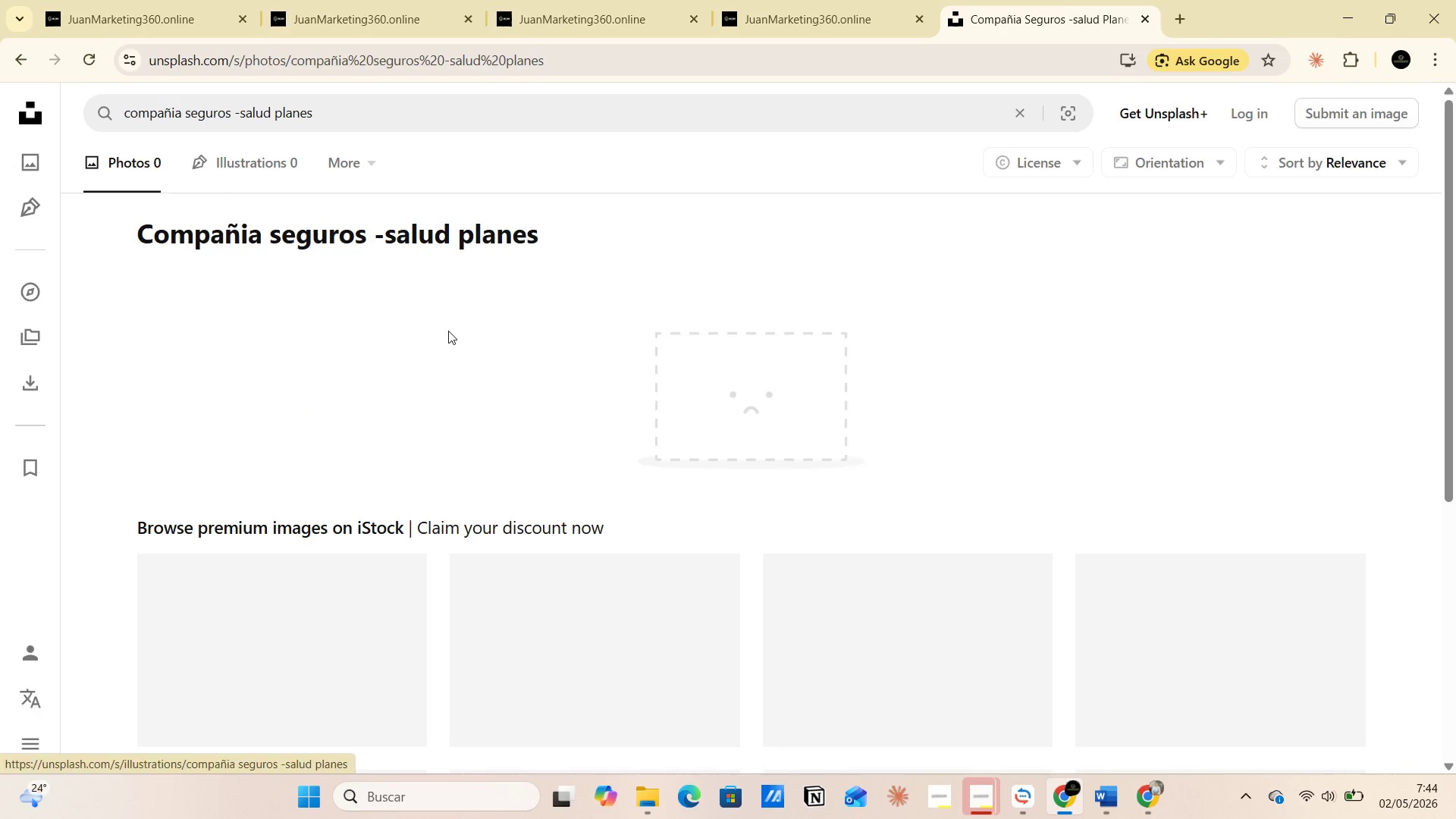 
scroll: coordinate [487, 381], scroll_direction: none, amount: 0.0
 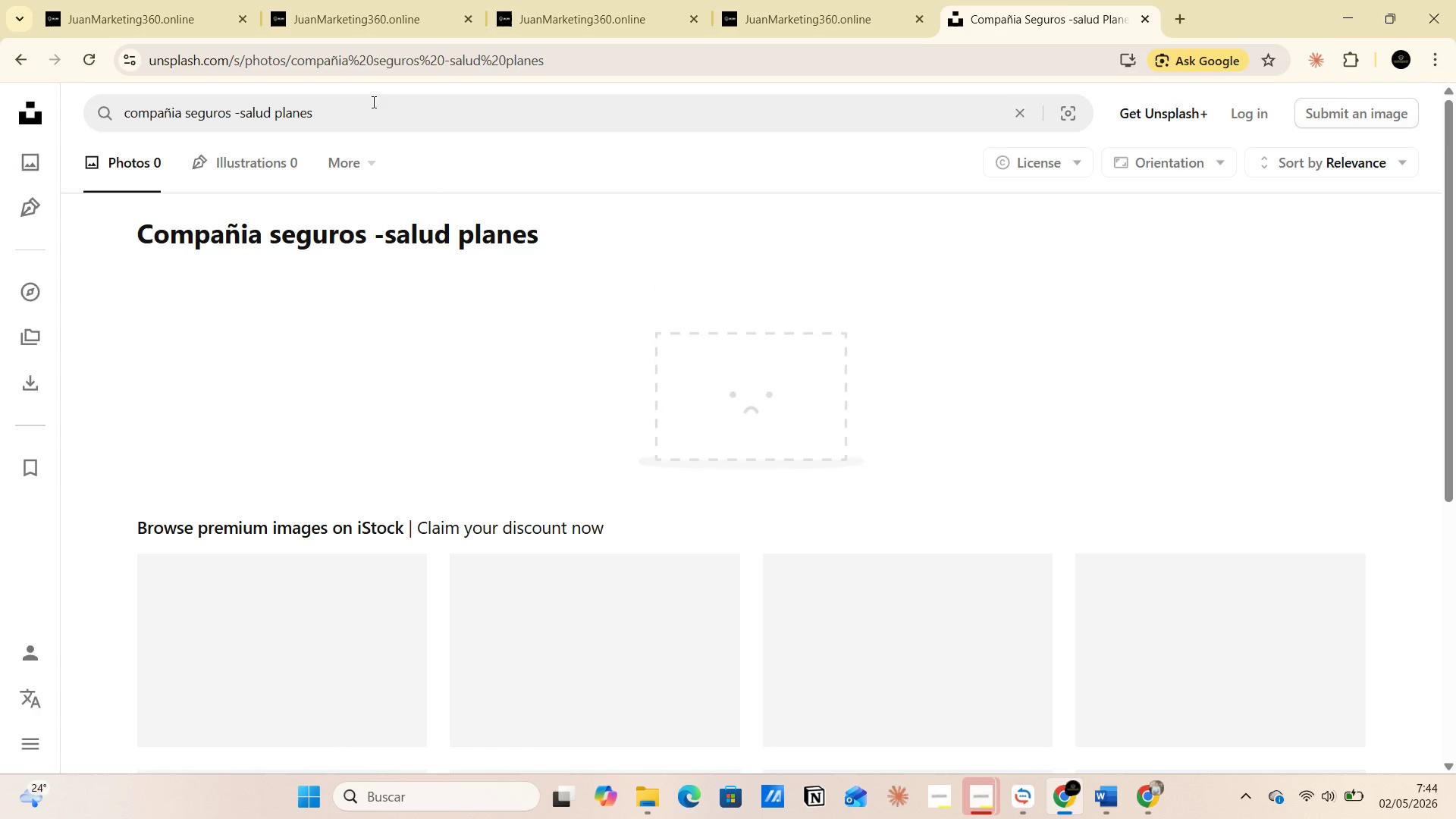 
left_click([369, 101])
 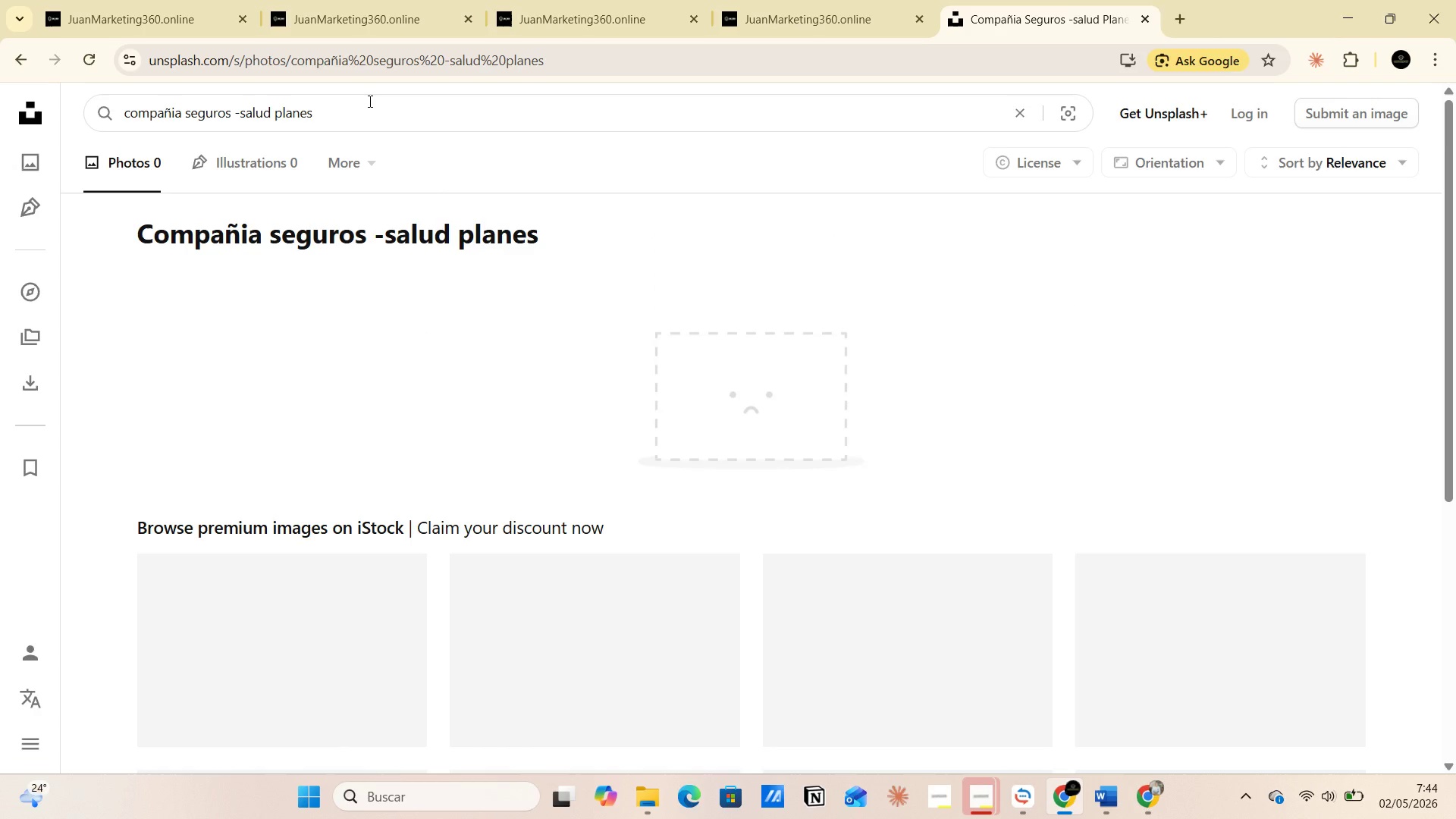 
hold_key(key=Backspace, duration=0.81)
 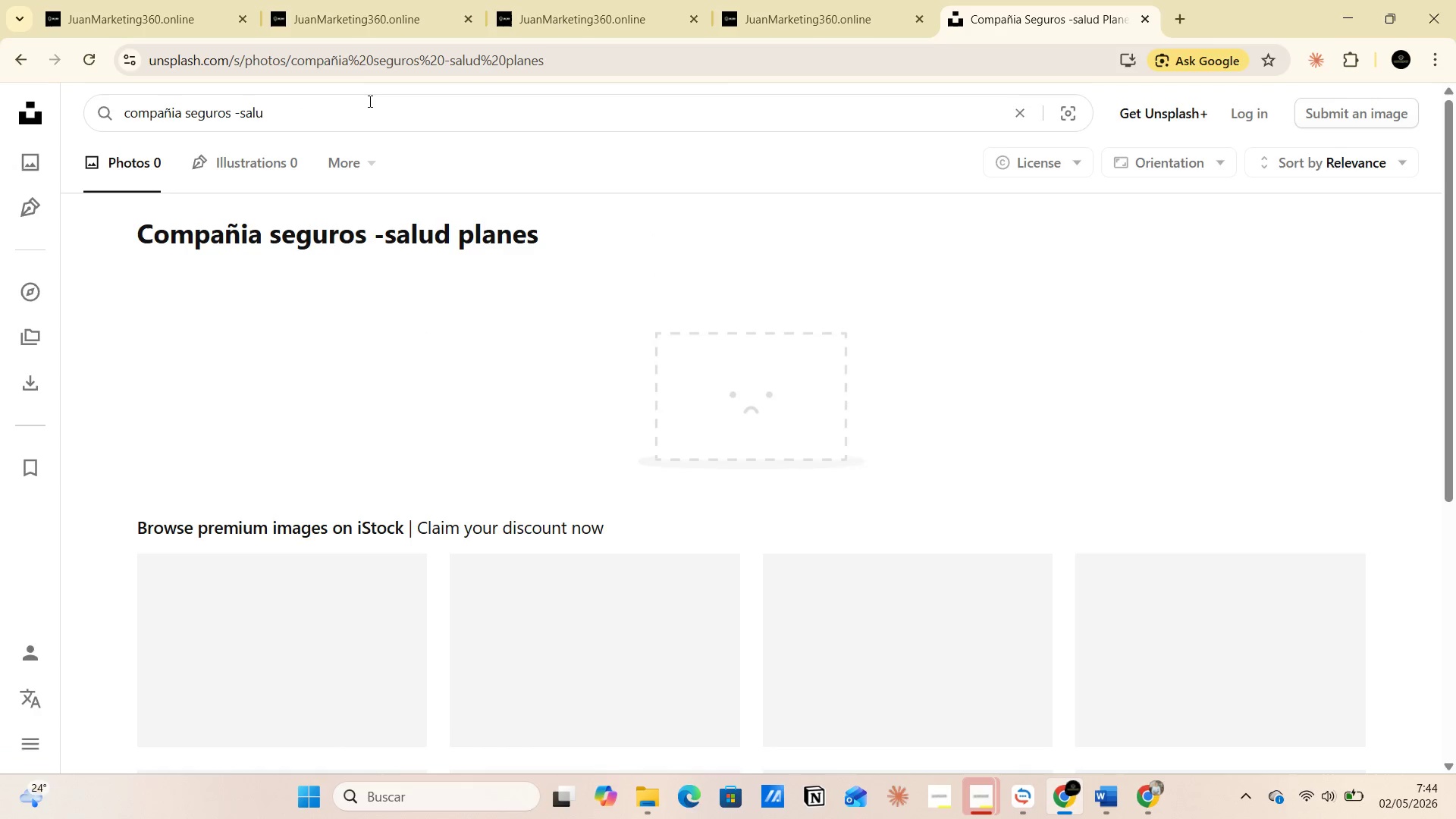 
key(Backspace)
 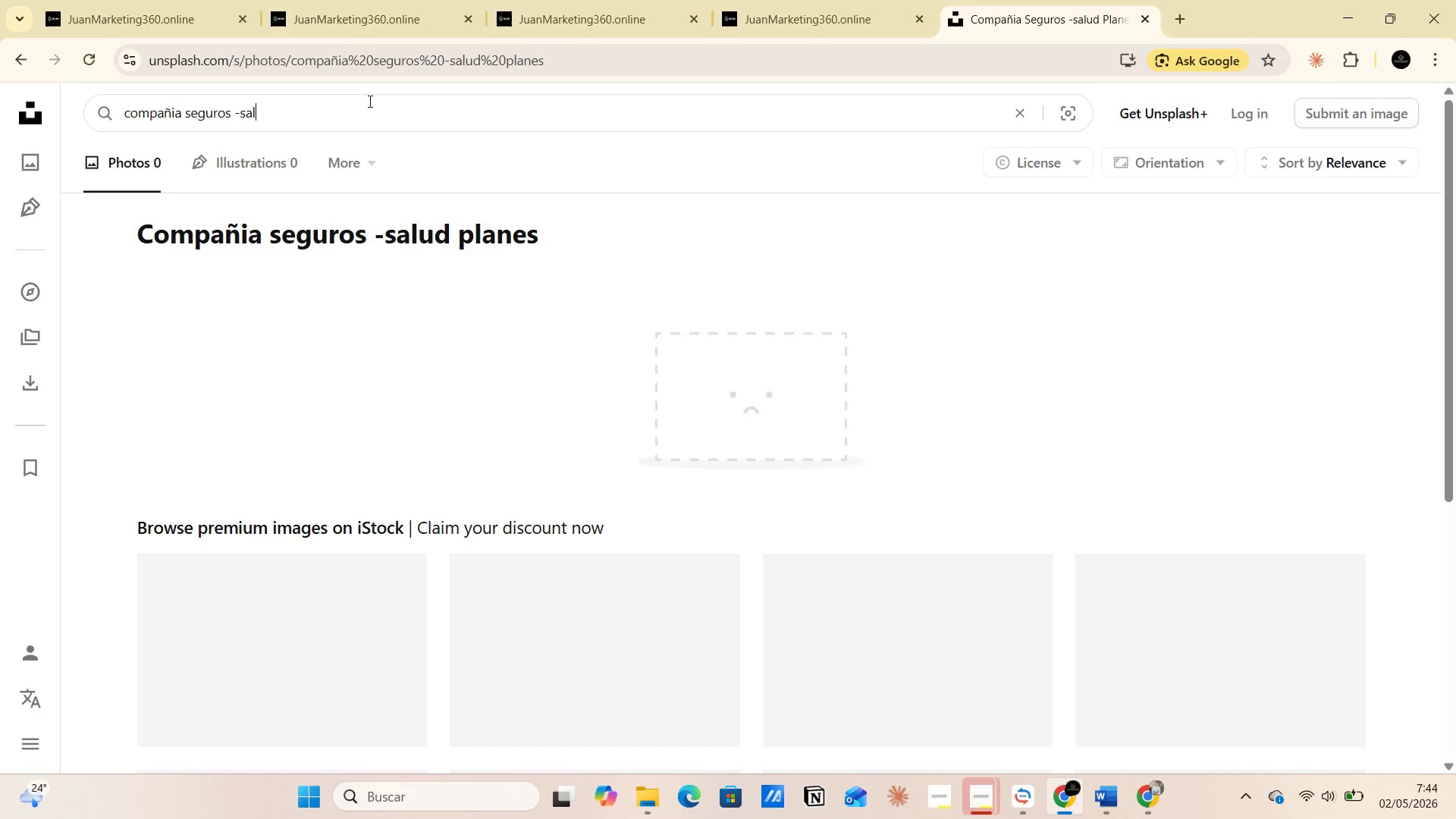 
key(Backspace)
 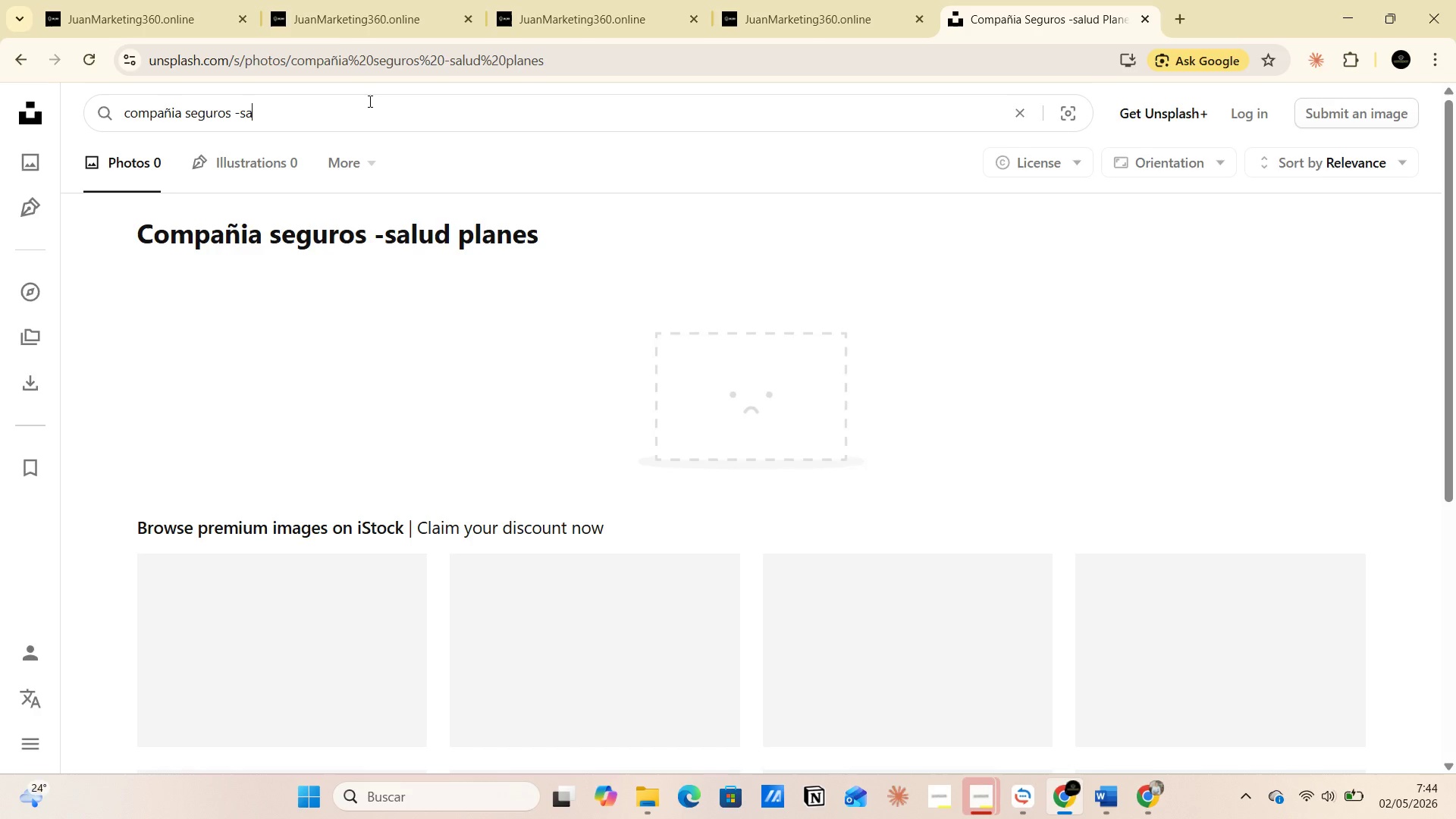 
key(Backspace)
 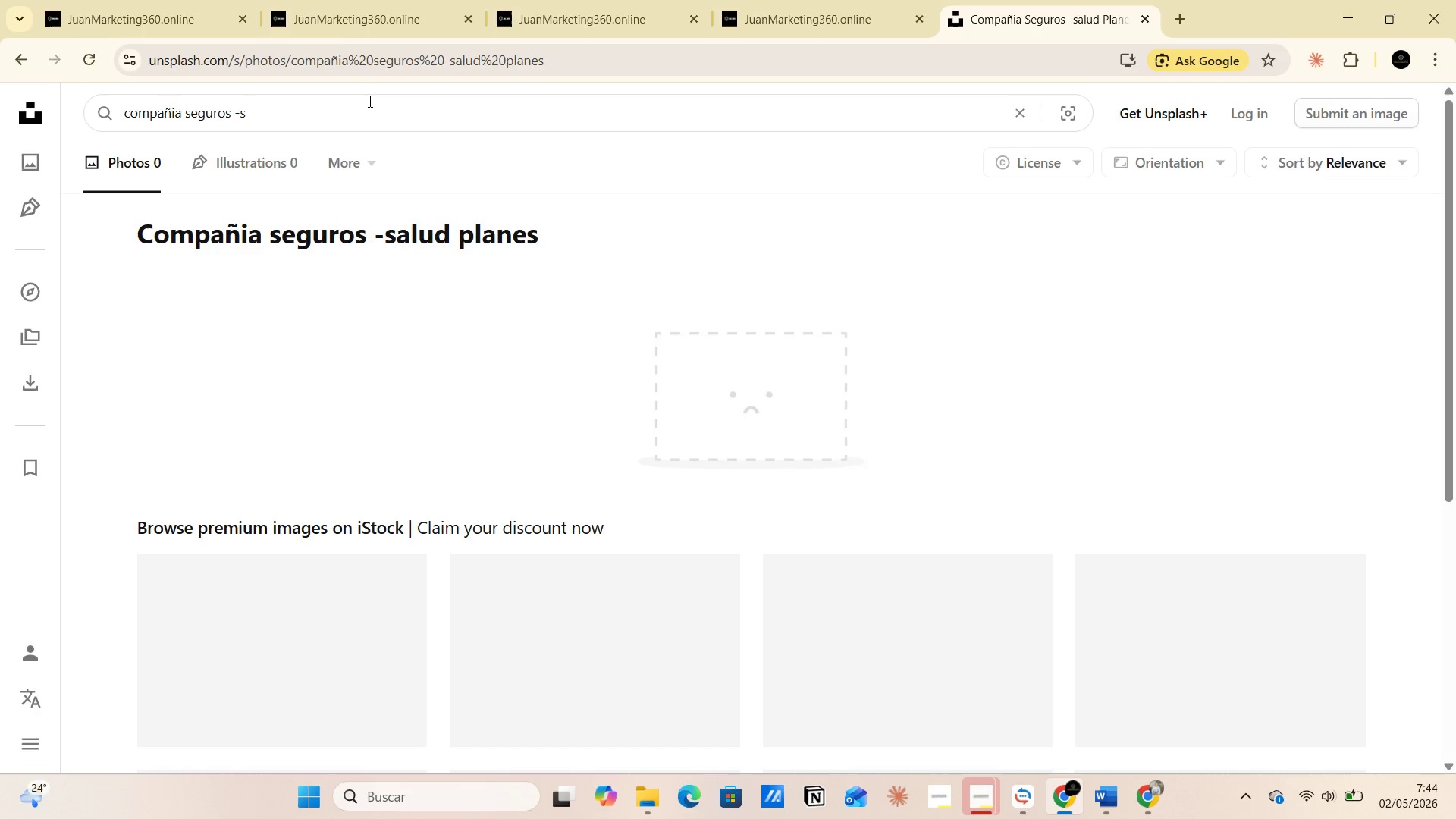 
key(Backspace)
 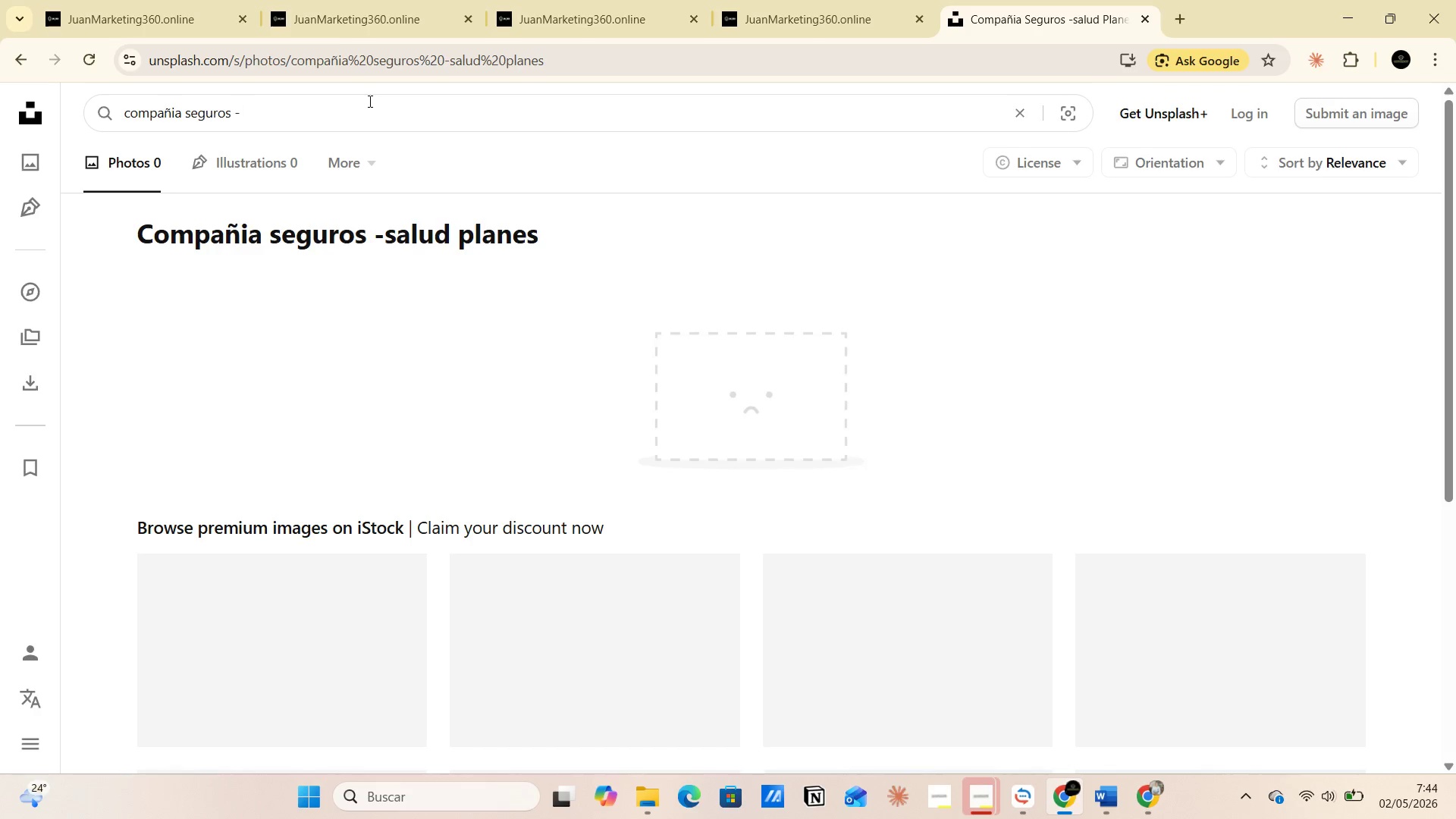 
key(Backspace)
 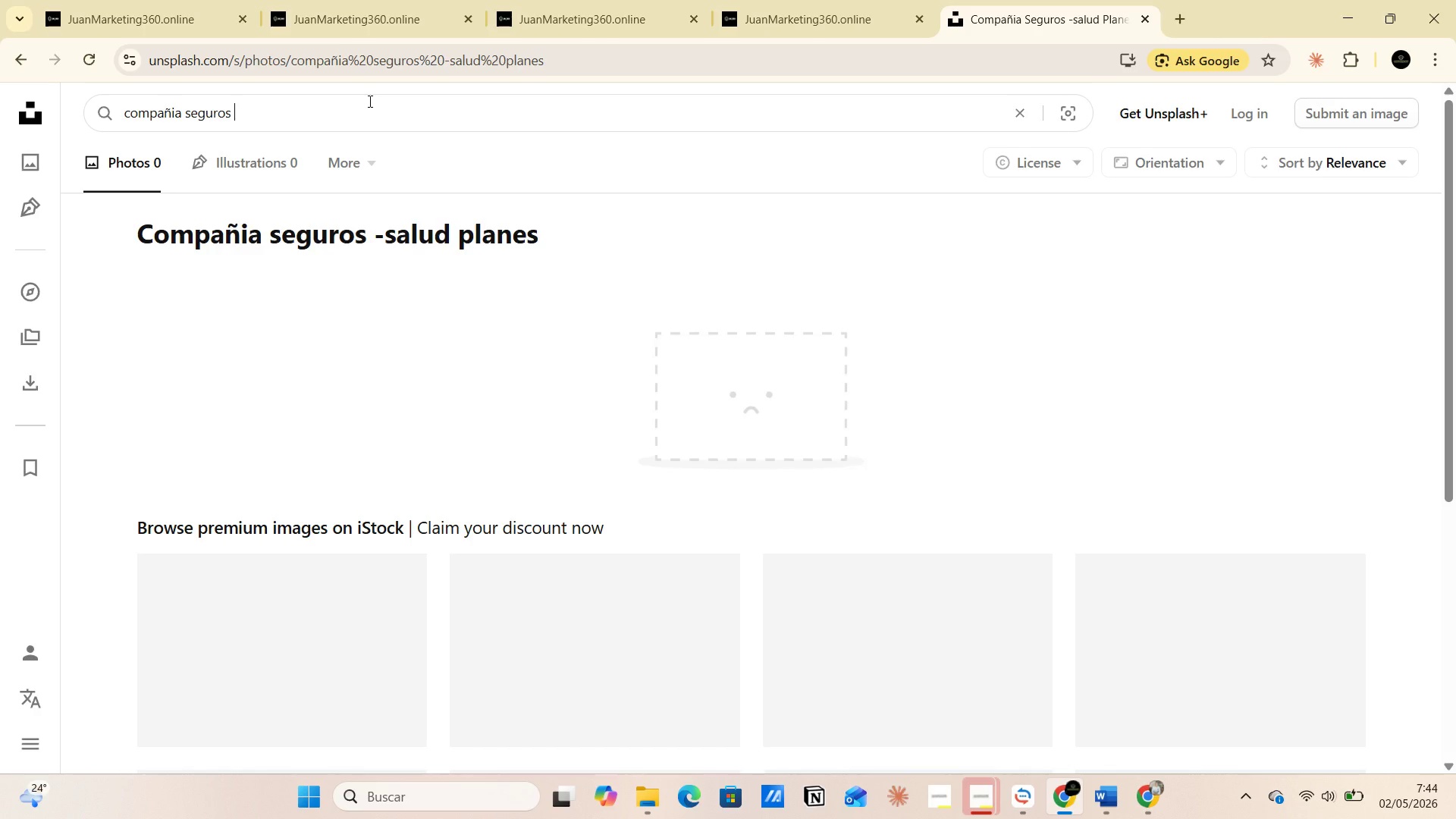 
key(Enter)
 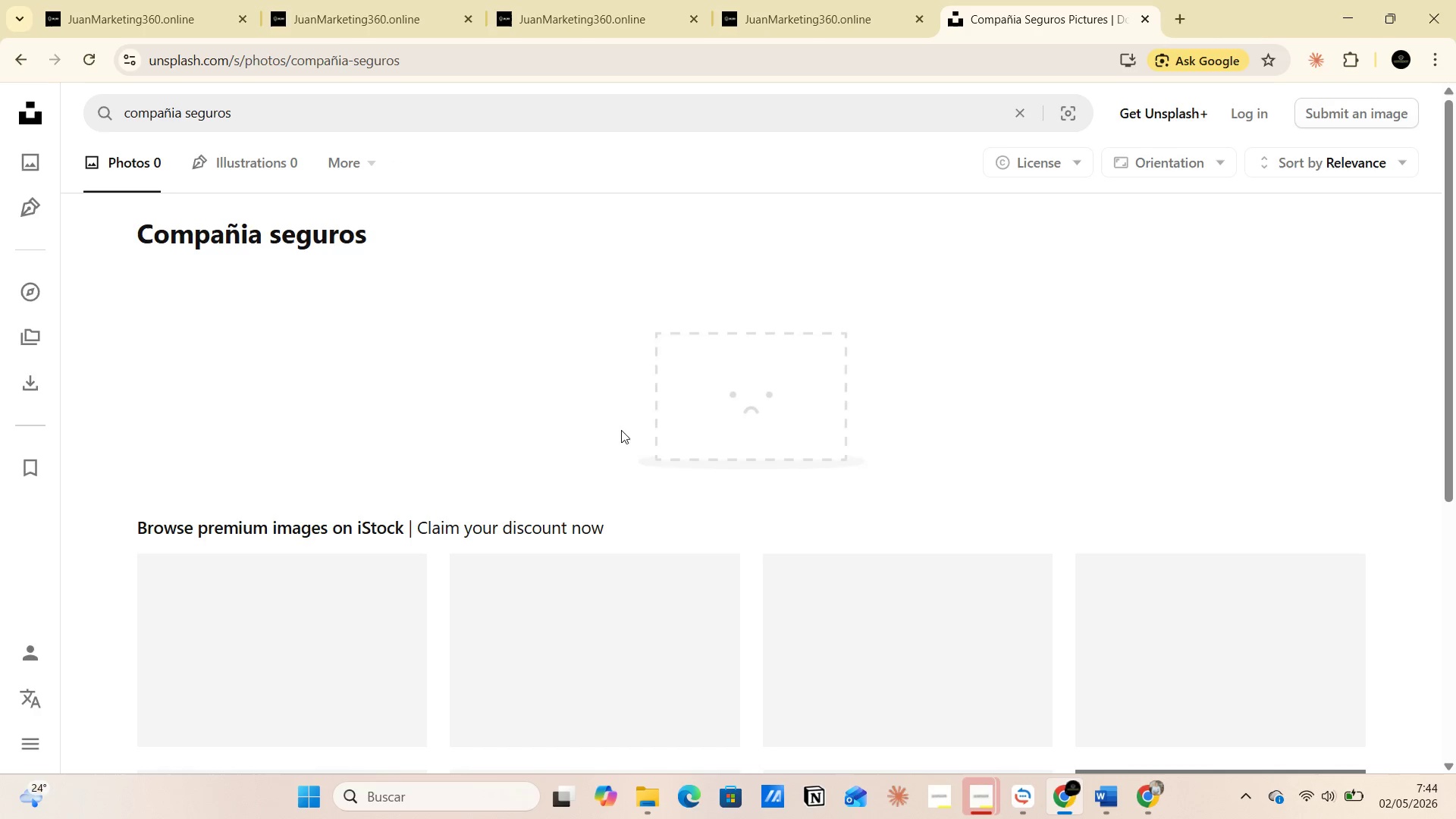 
scroll: coordinate [619, 455], scroll_direction: down, amount: 4.0
 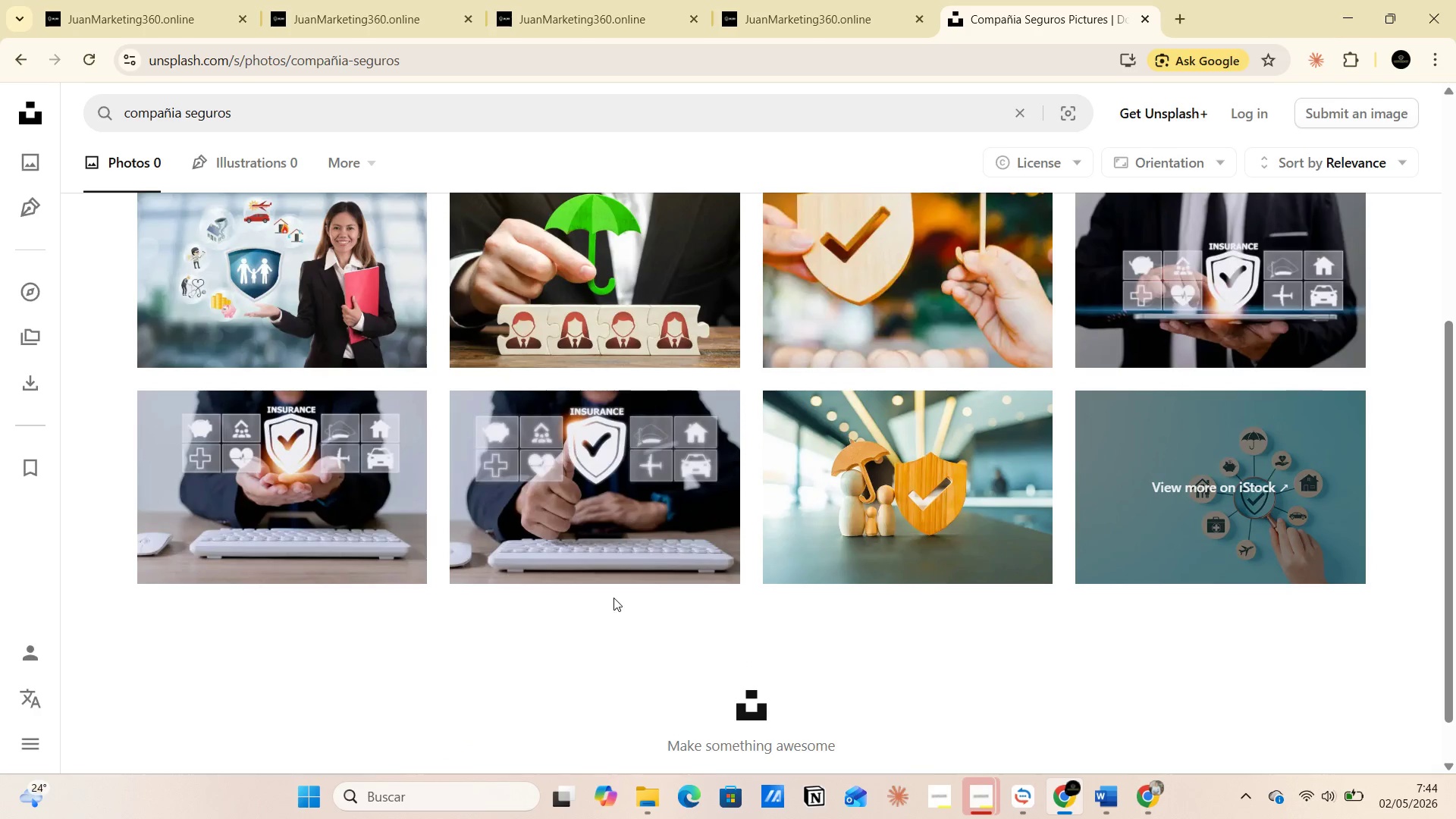 
wait(7.54)
 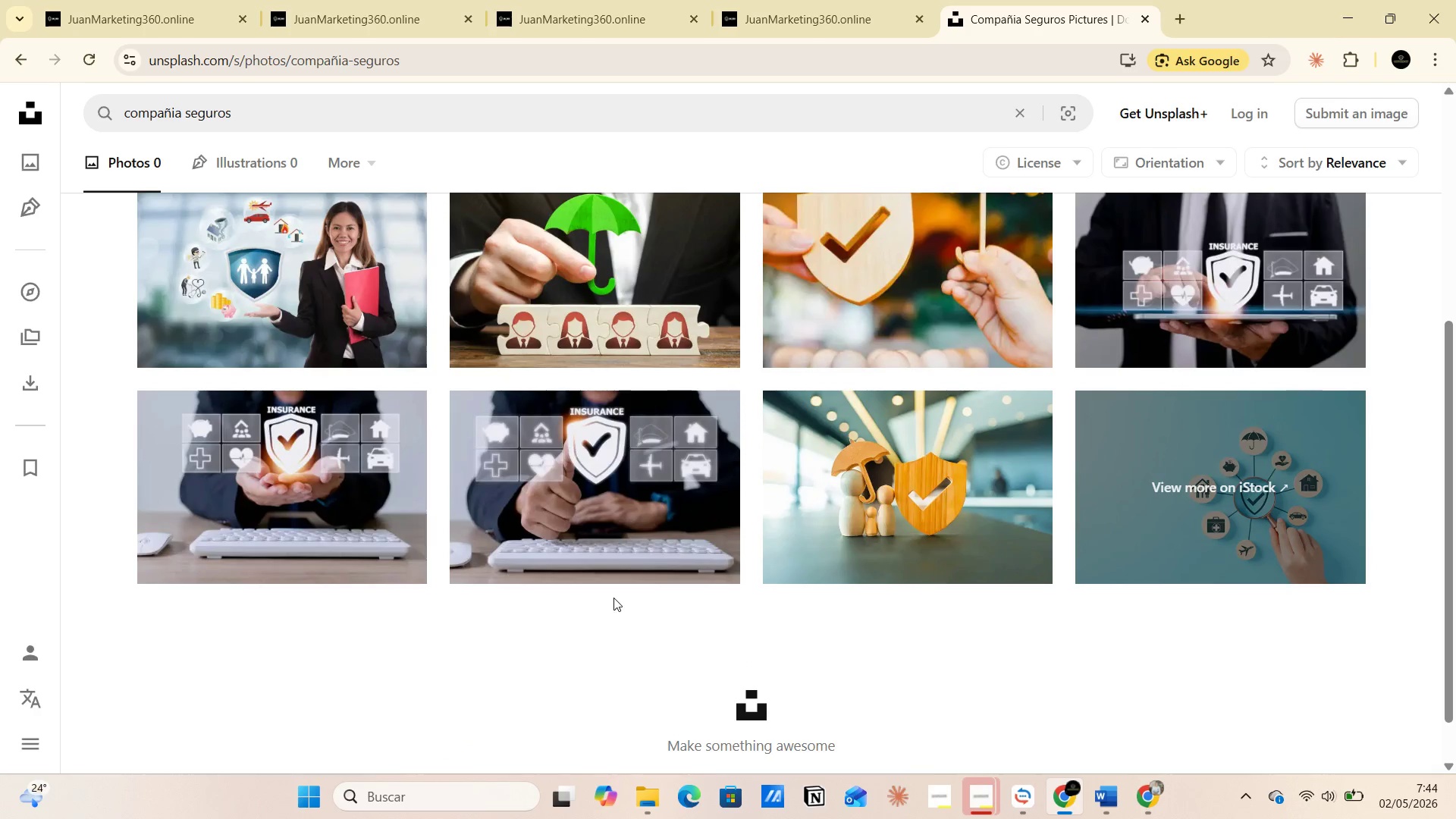 
scroll: coordinate [675, 516], scroll_direction: up, amount: 1.0
 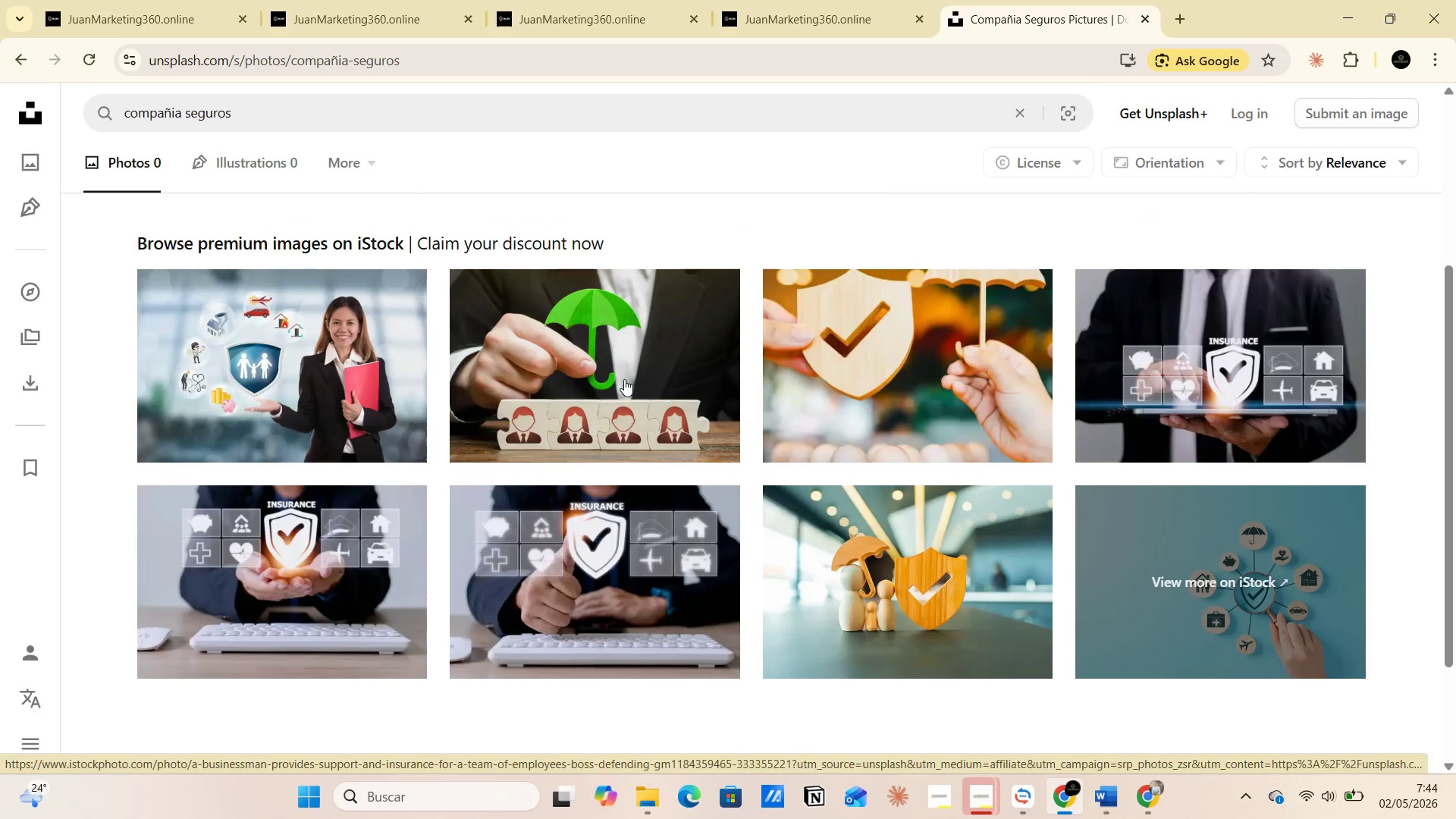 
left_click([624, 378])
 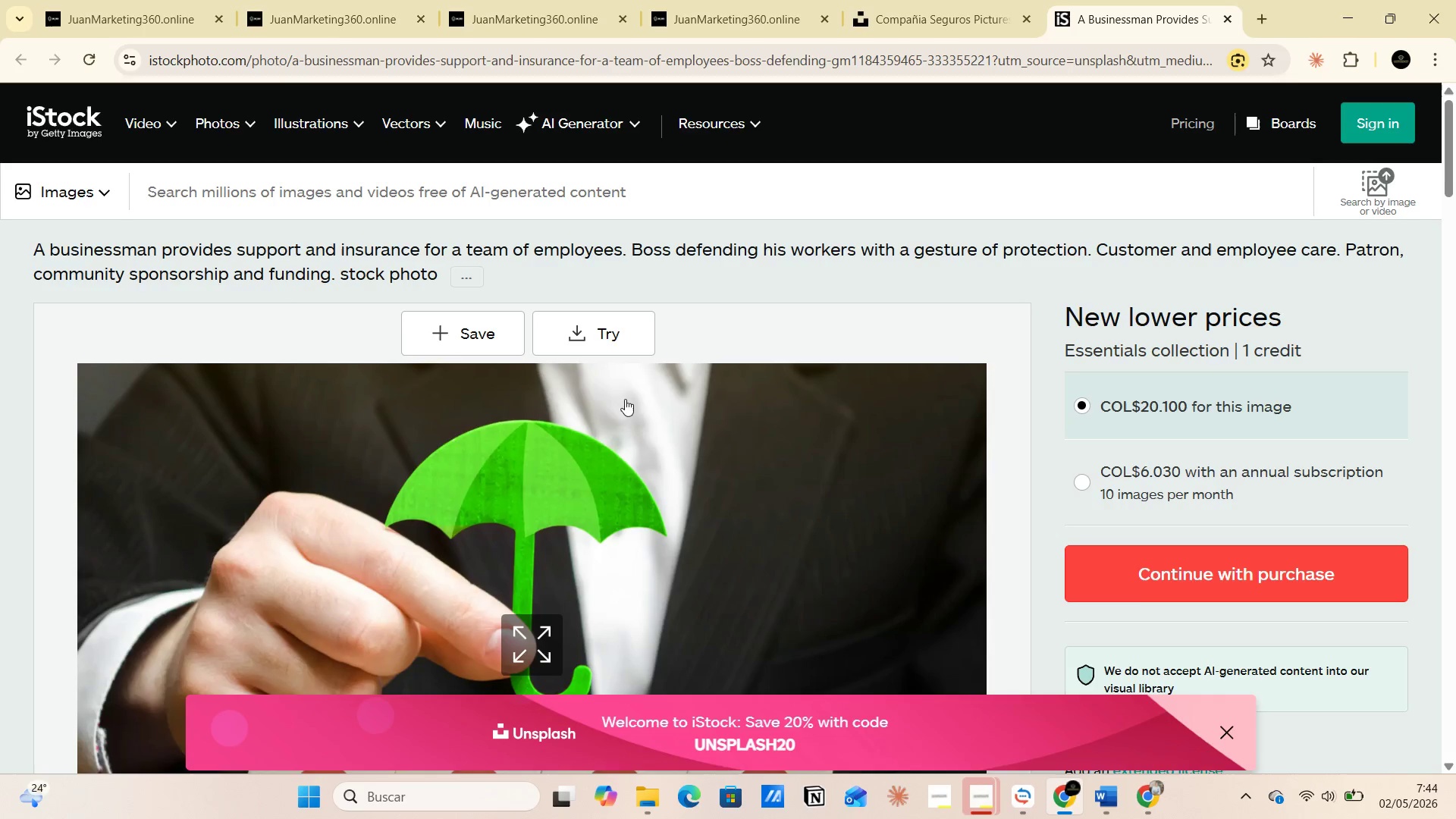 
left_click([581, 325])
 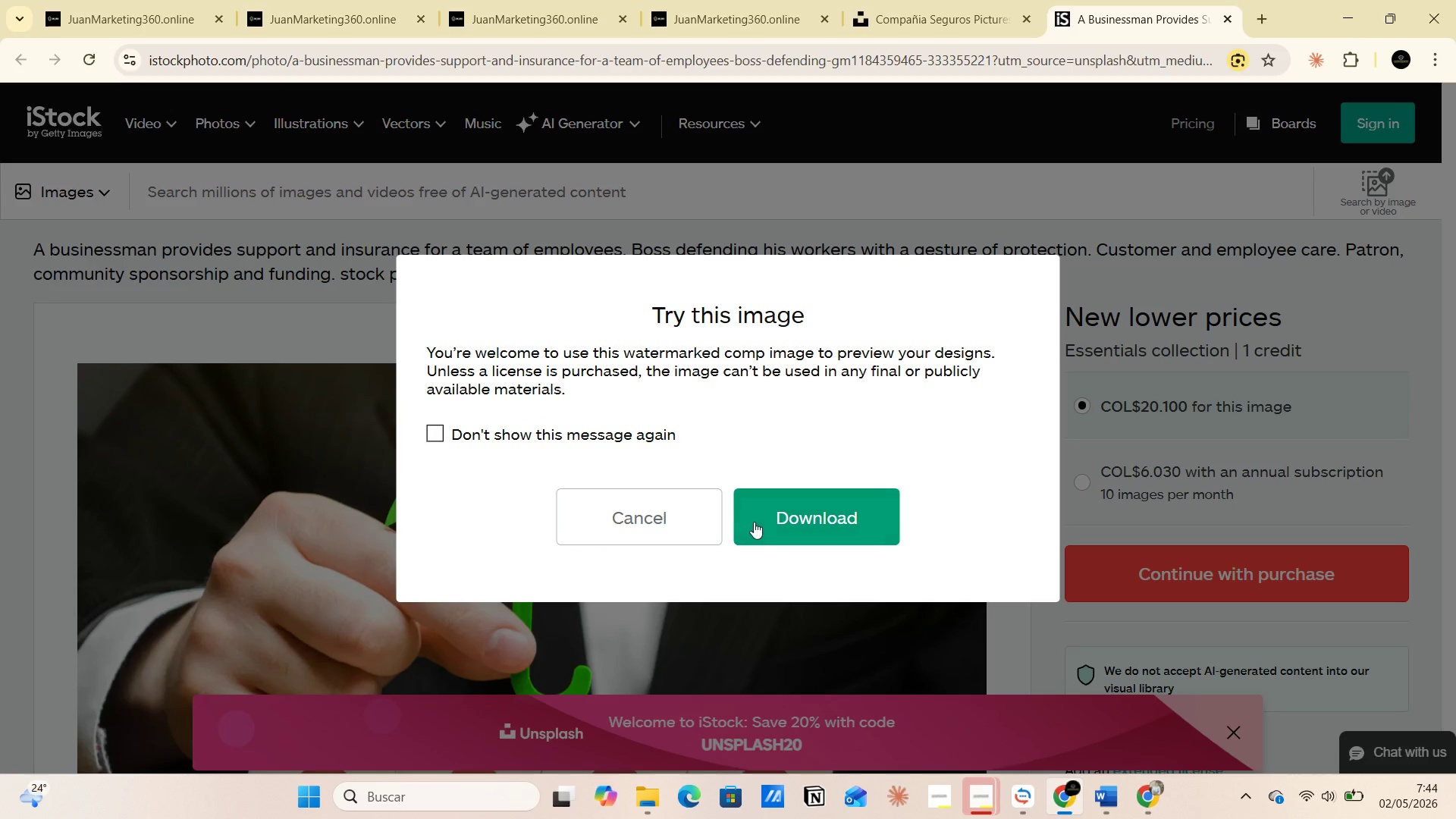 
left_click([770, 521])
 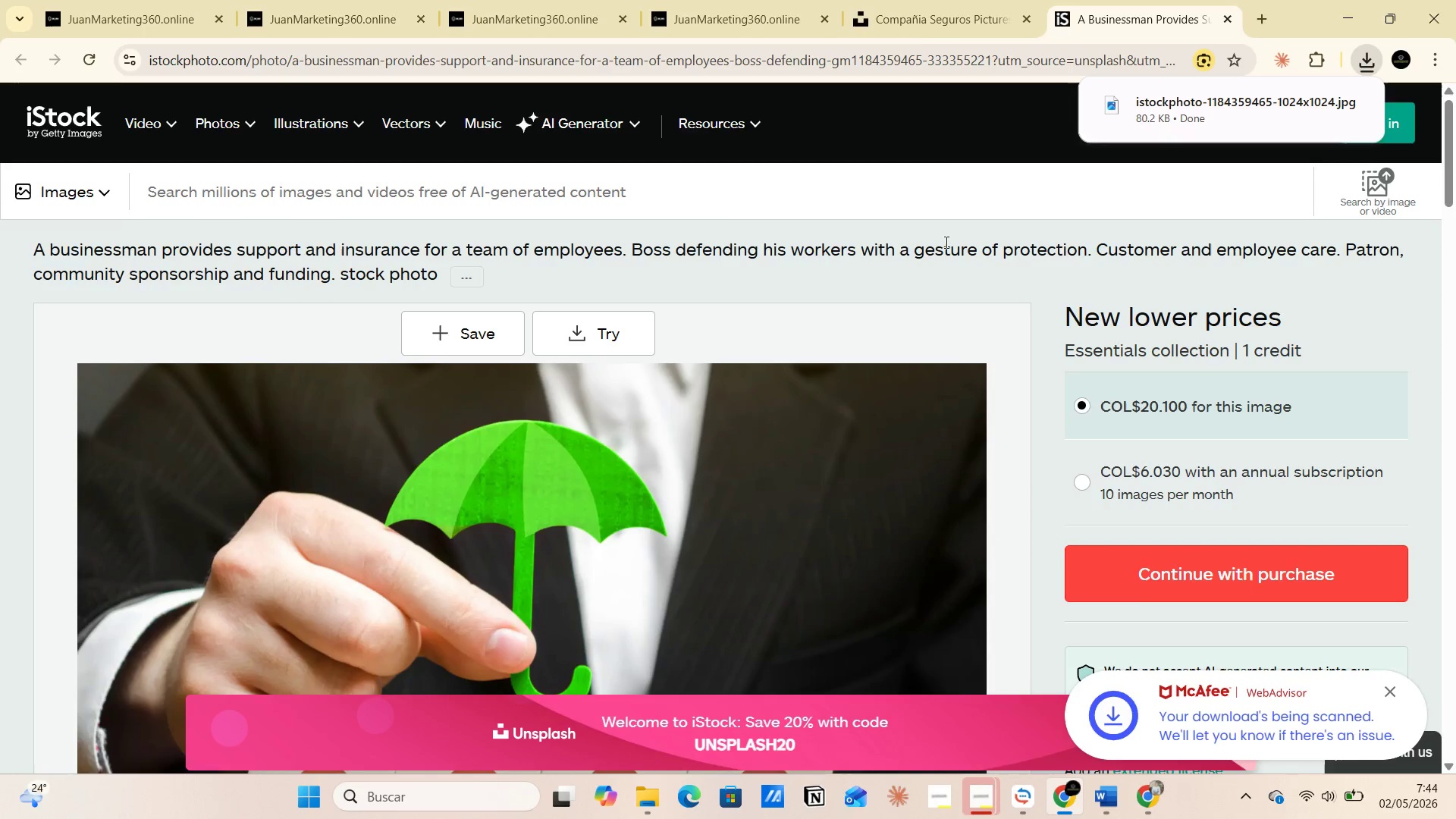 
left_click([914, 16])
 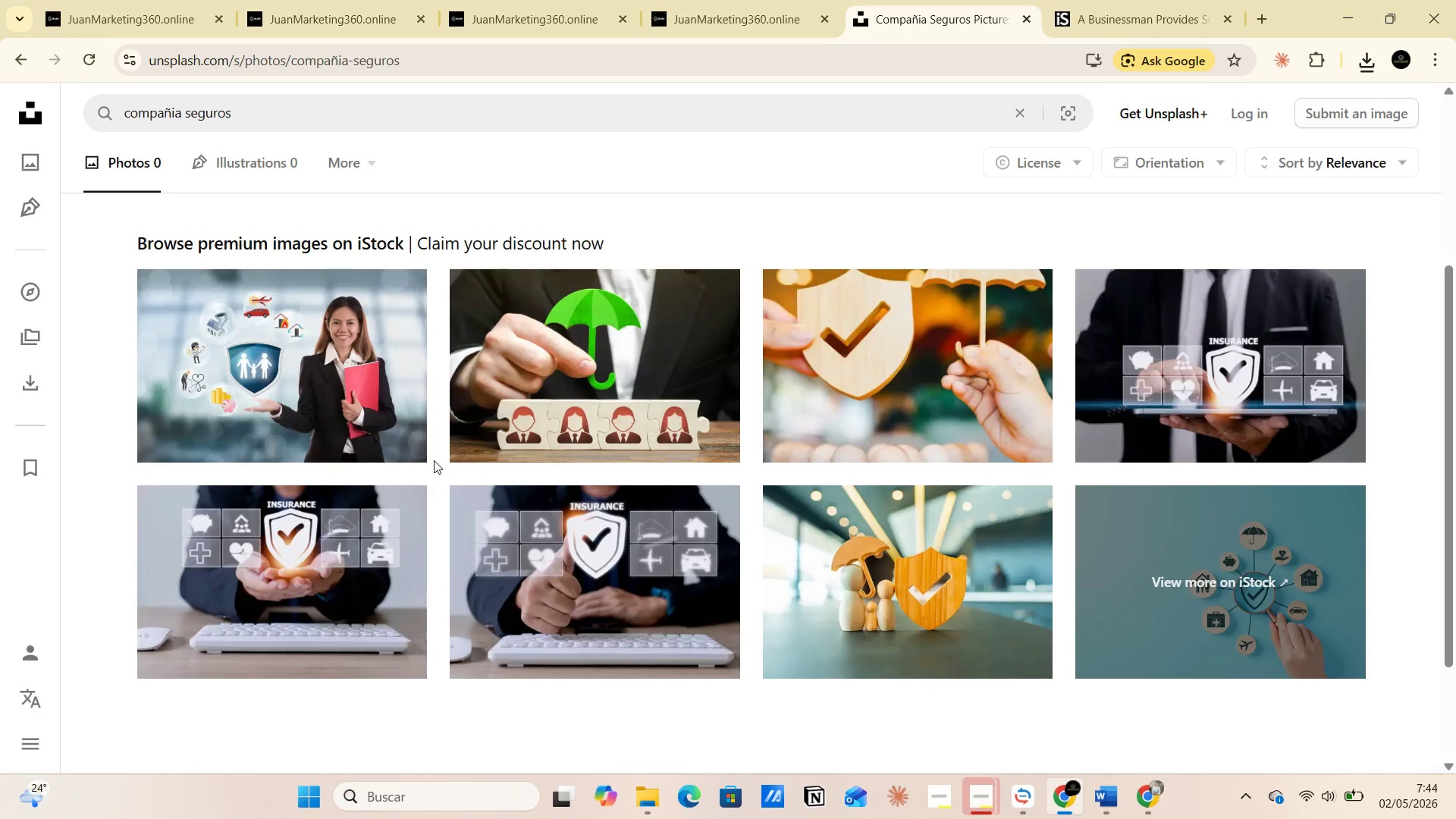 
left_click([206, 383])
 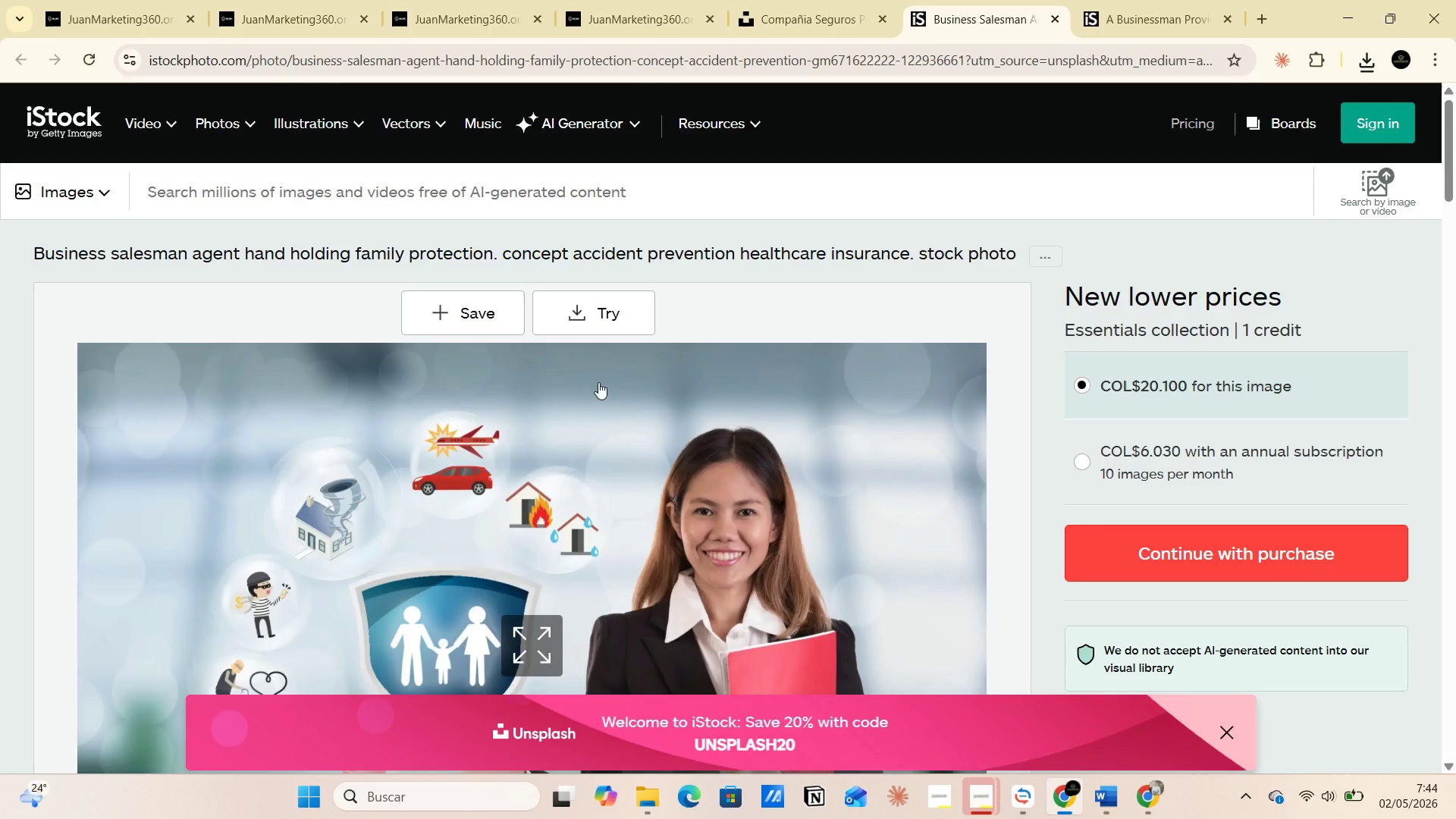 
left_click([602, 318])
 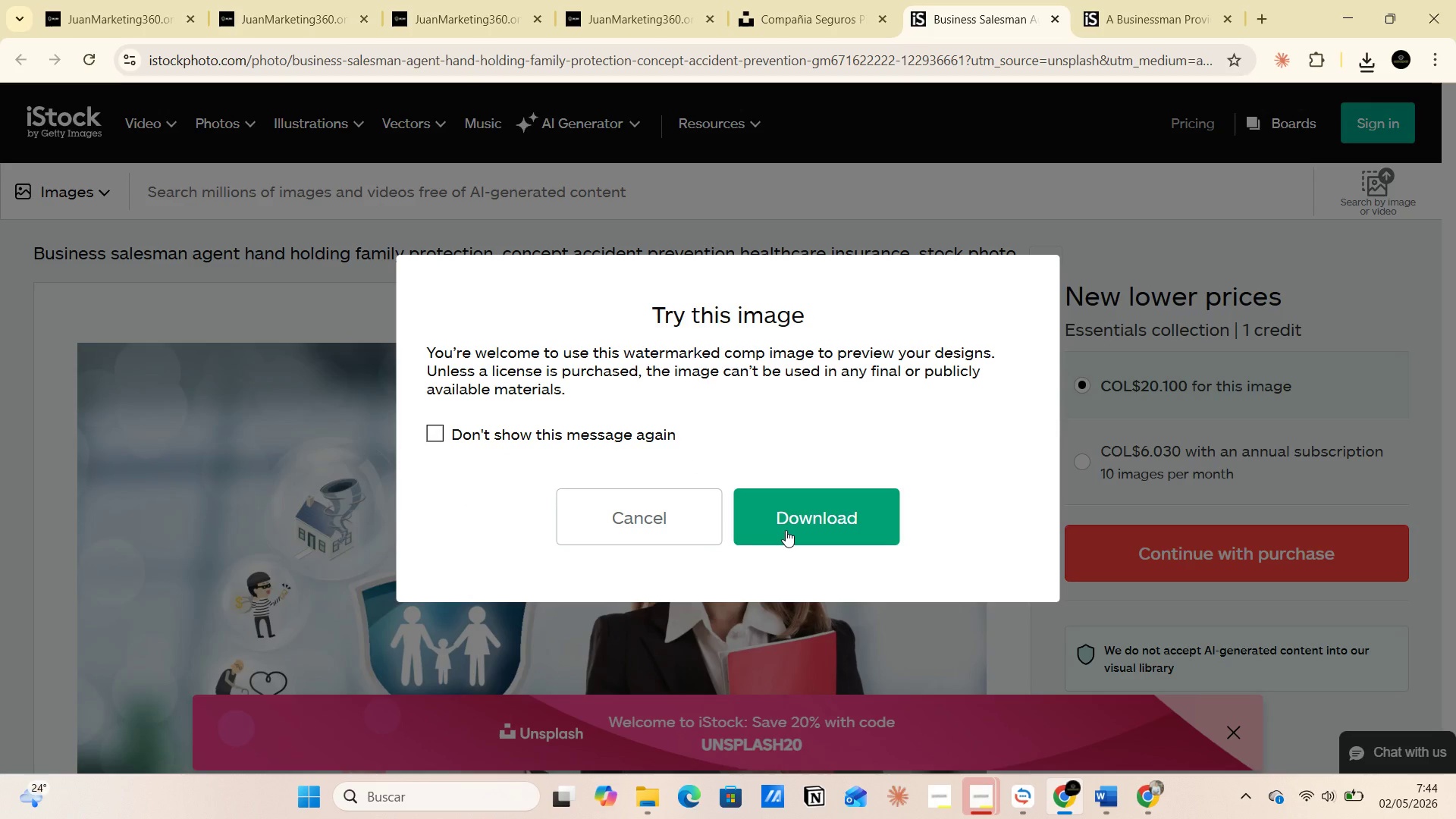 
left_click([786, 530])
 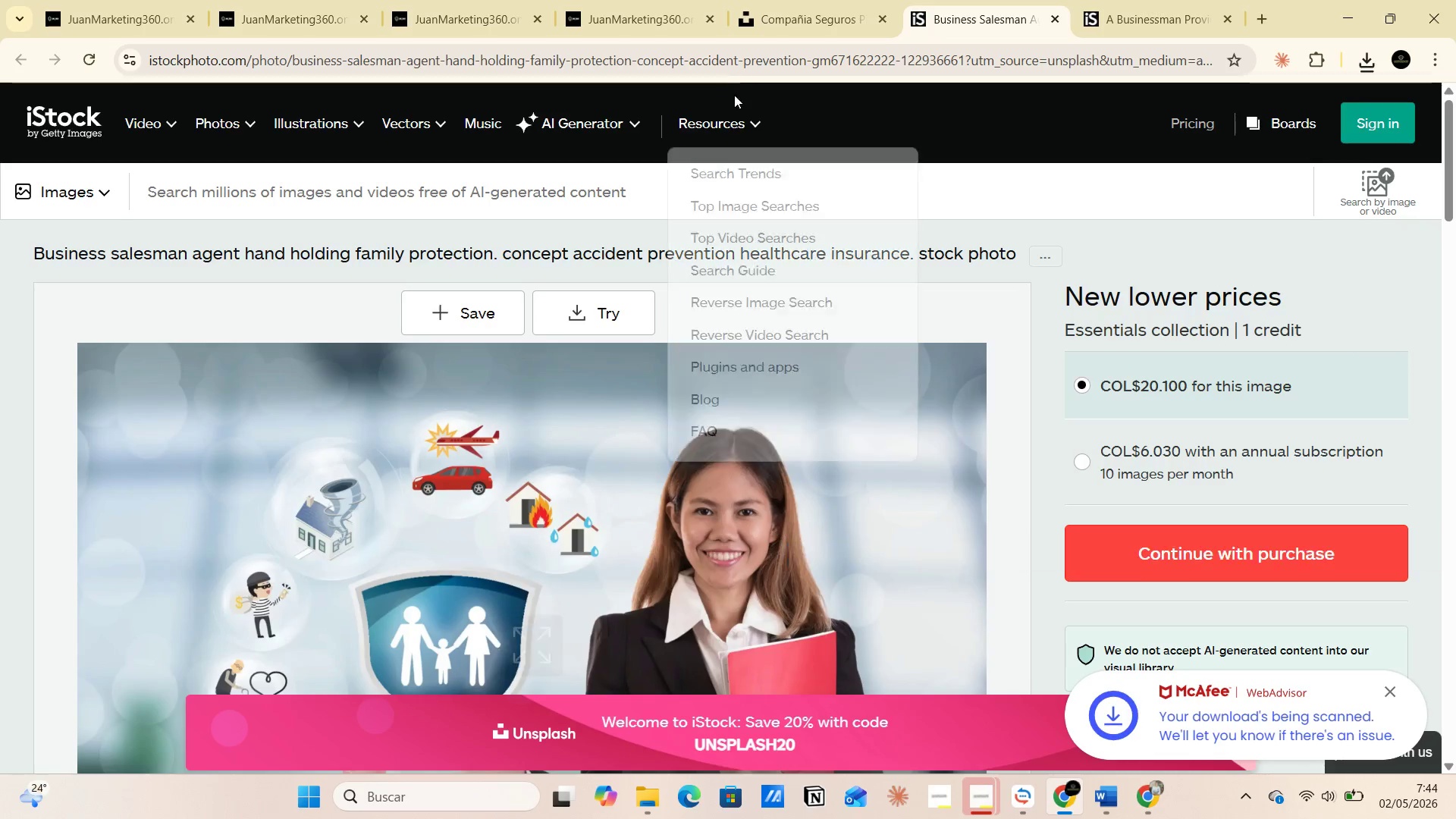 
left_click([792, 30])
 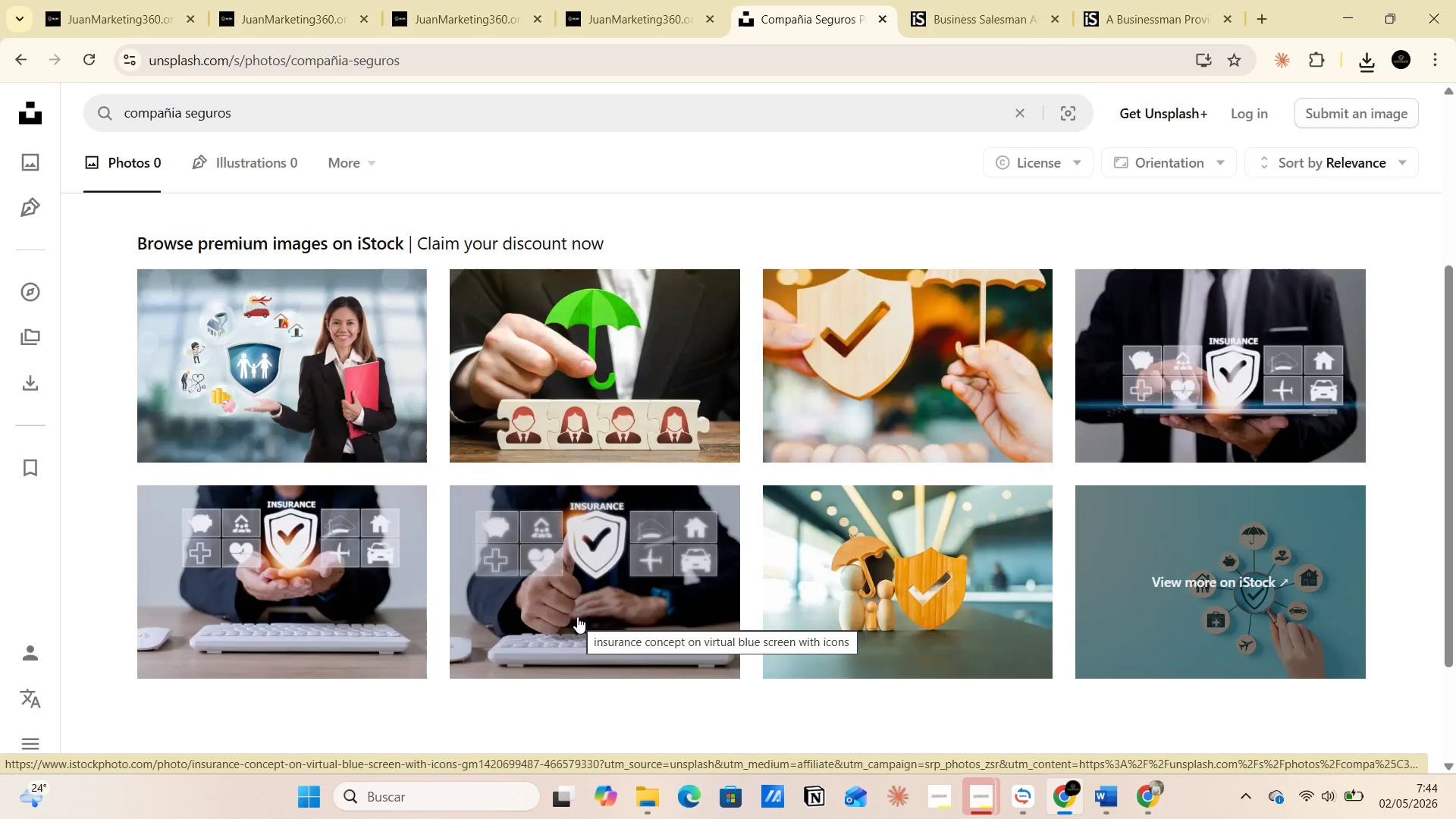 
wait(6.01)
 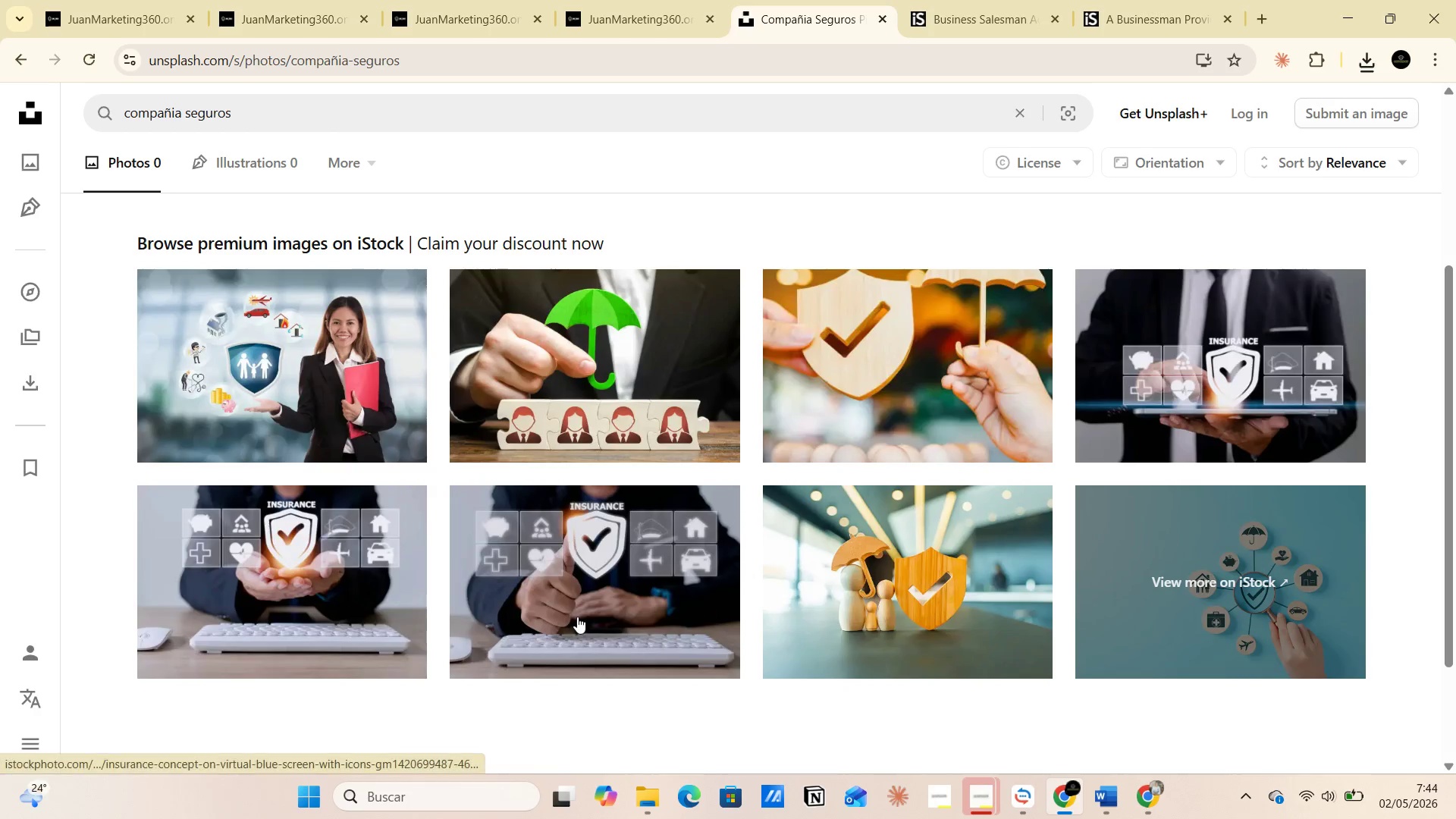 
mouse_move([944, 601])
 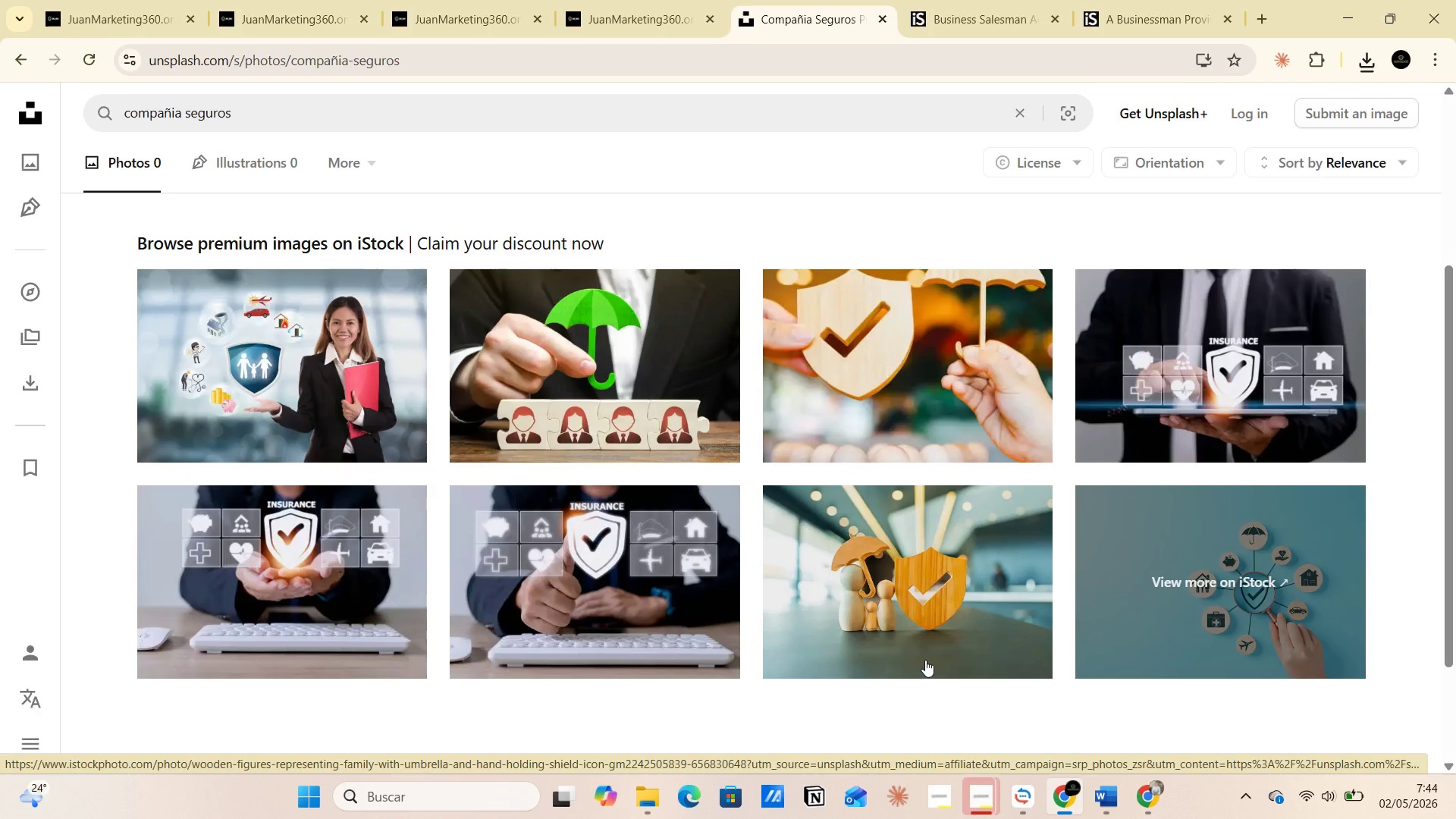 
mouse_move([913, 639])
 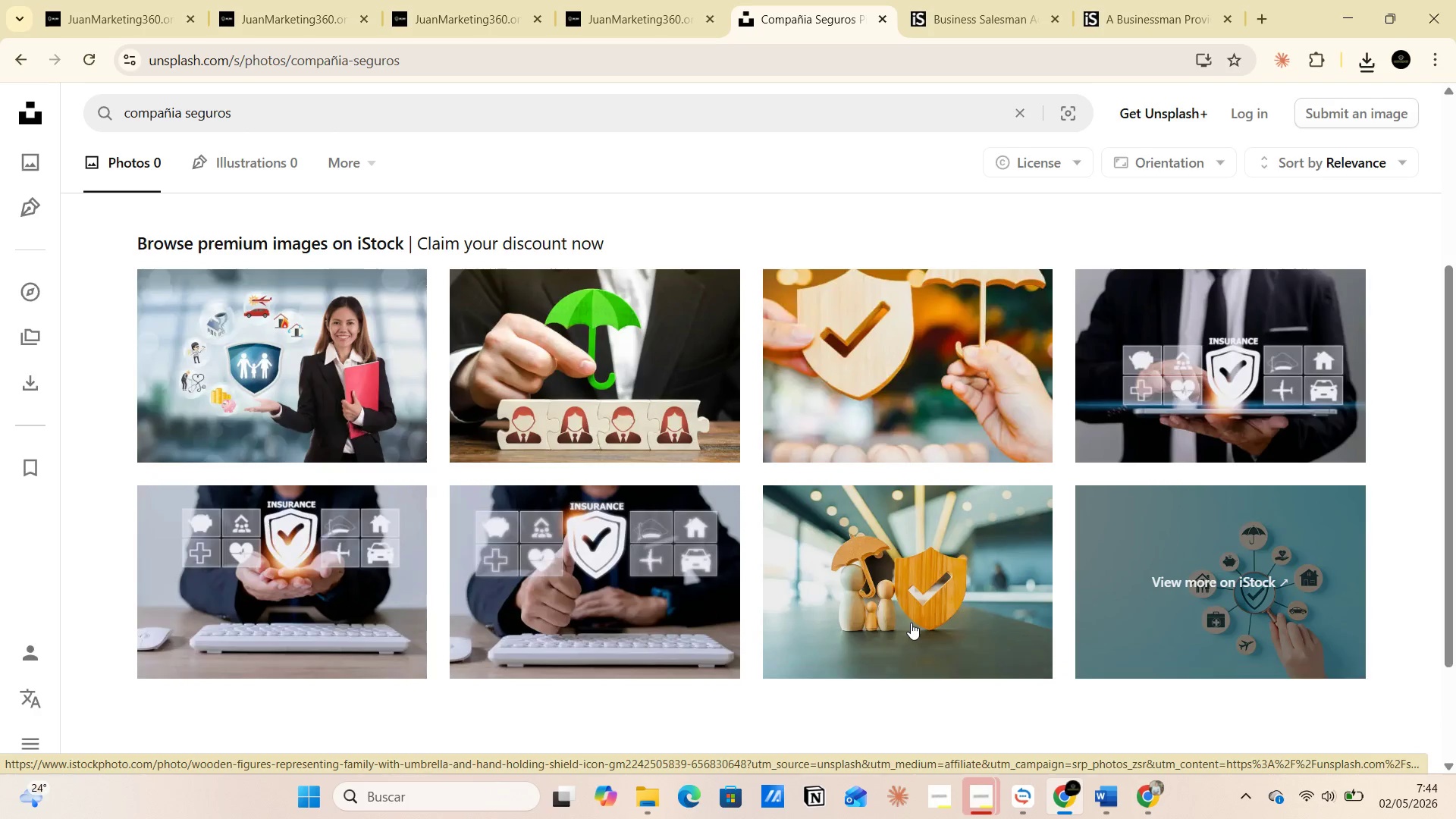 
left_click([911, 623])
 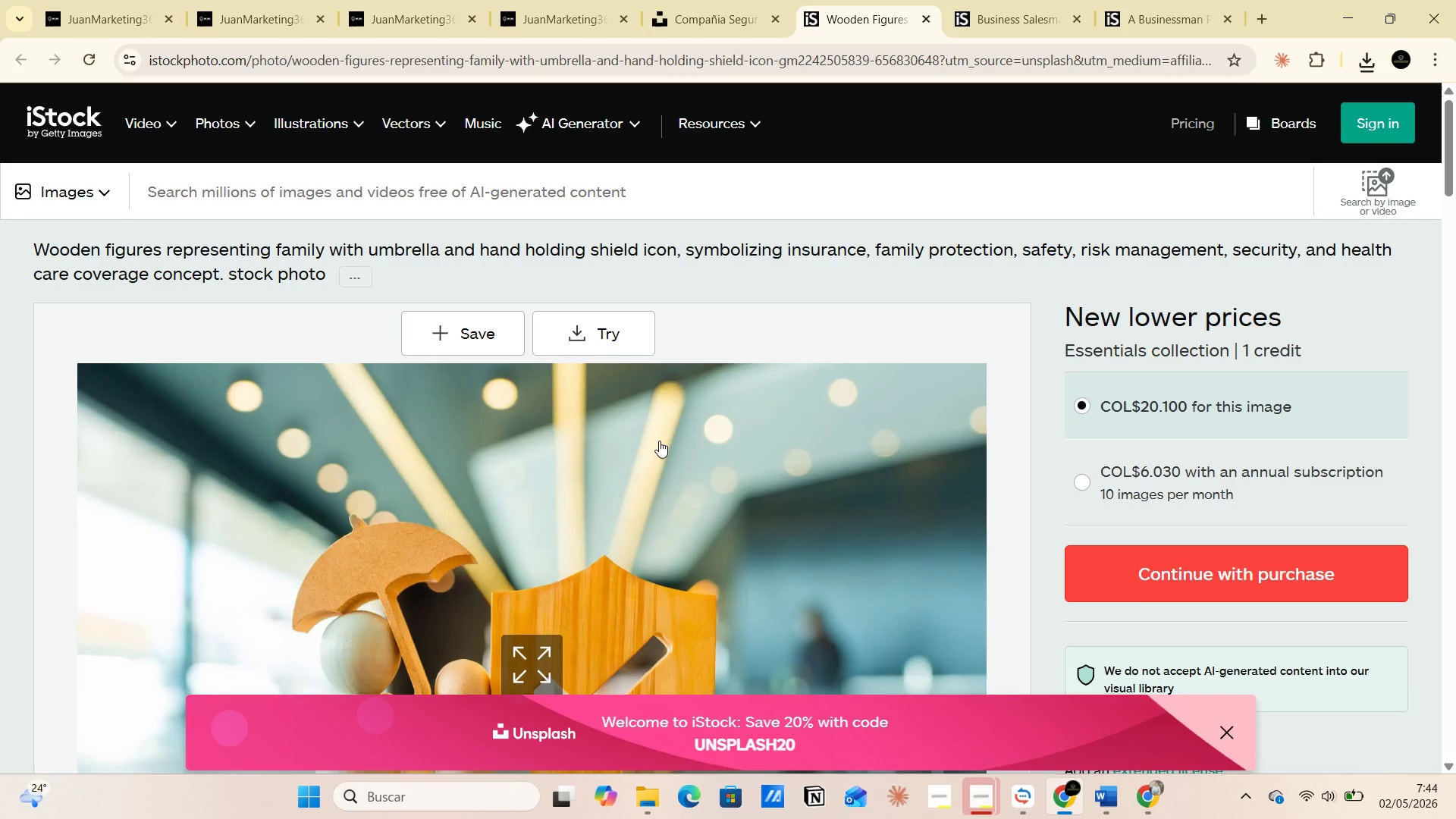 
left_click([582, 325])
 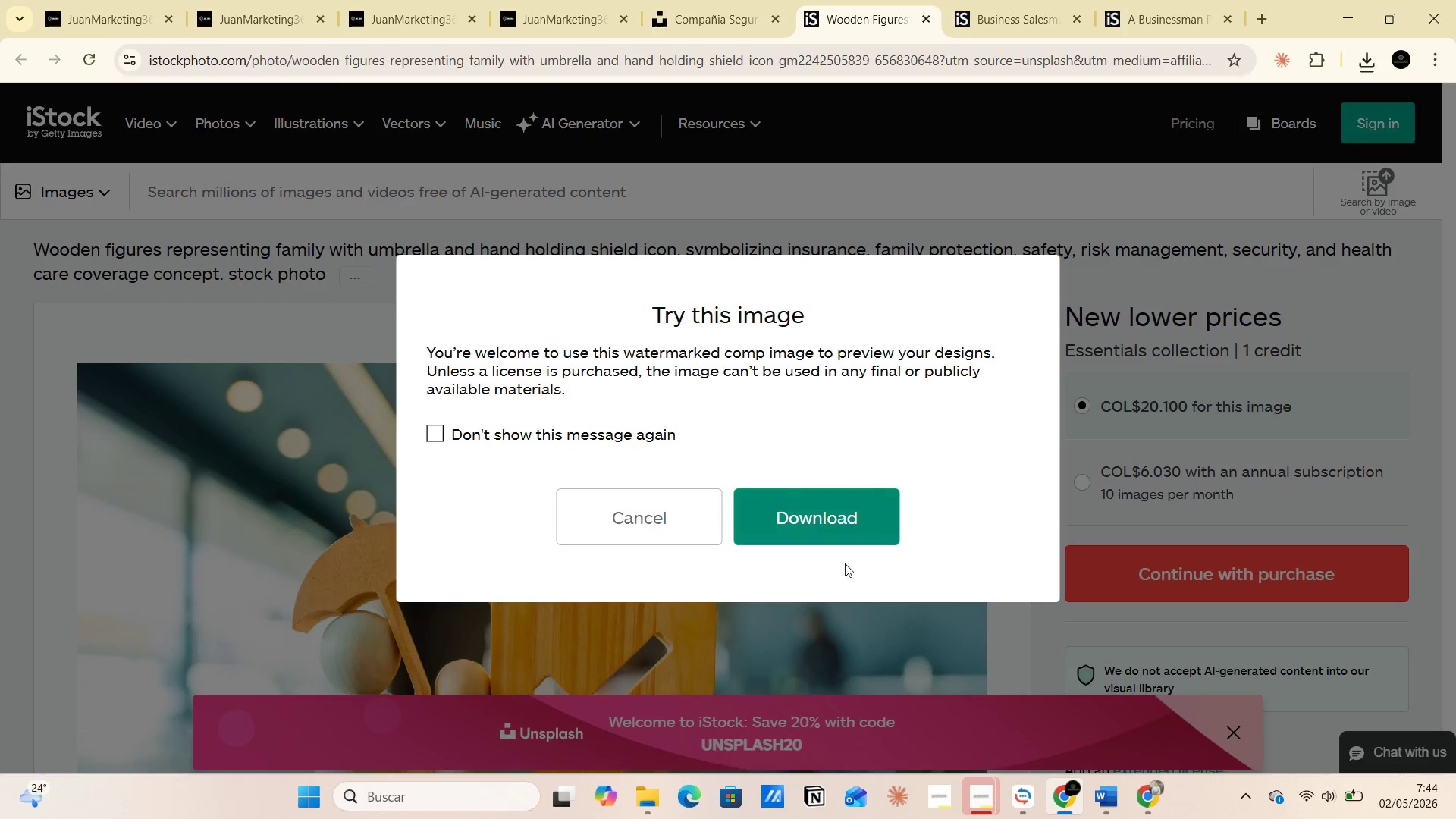 
left_click([842, 499])
 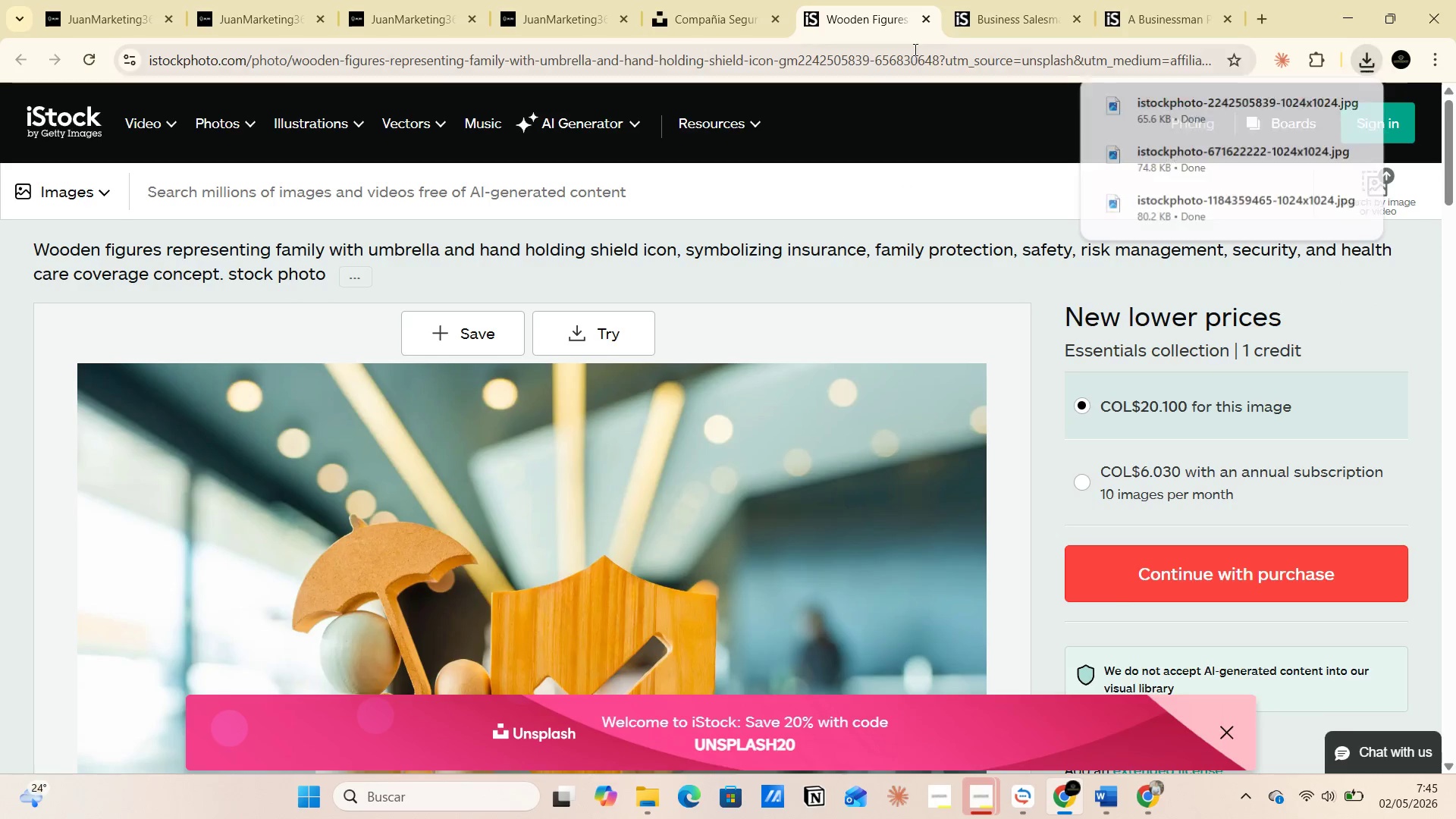 
left_click([931, 12])
 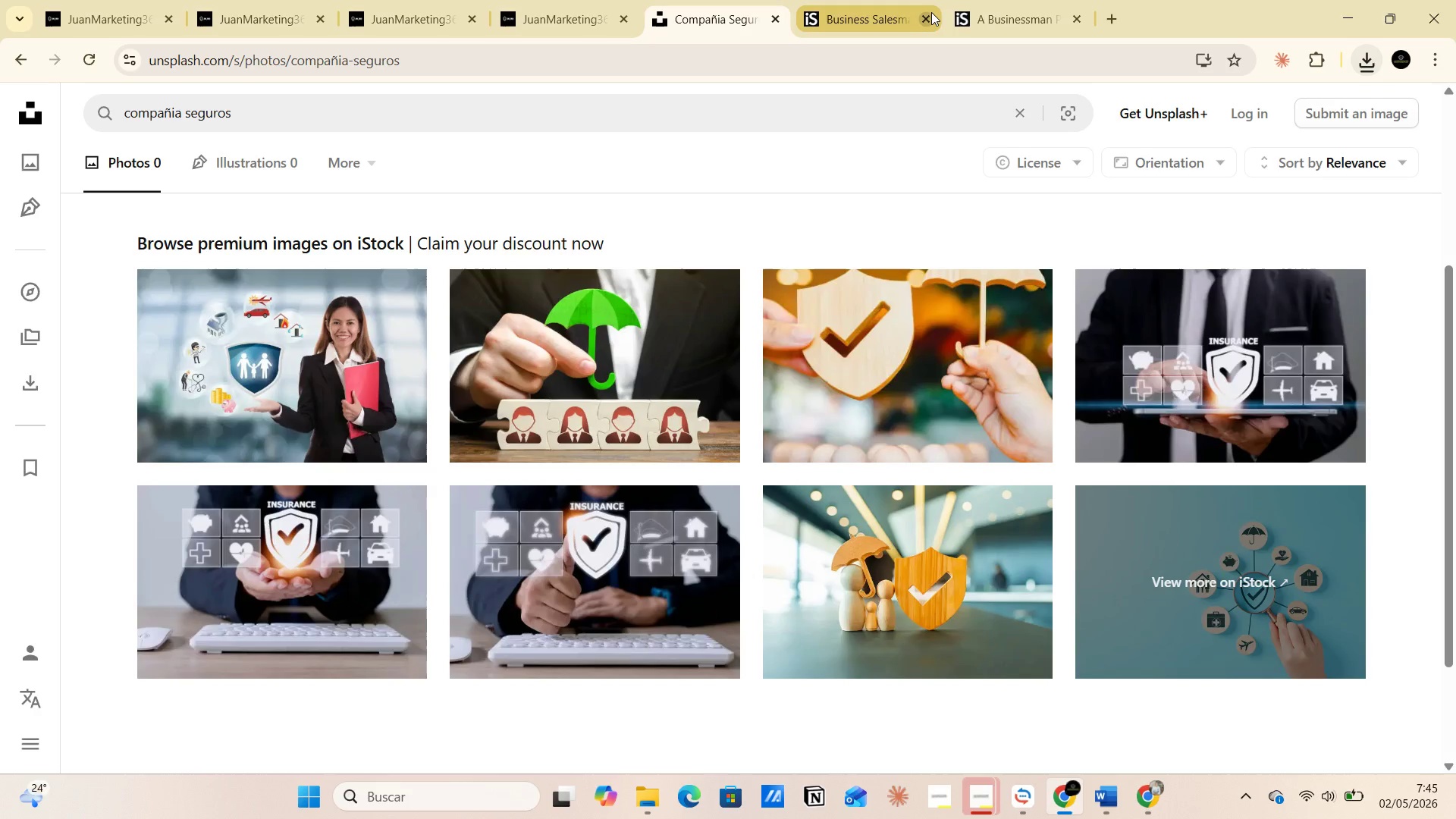 
left_click([931, 12])
 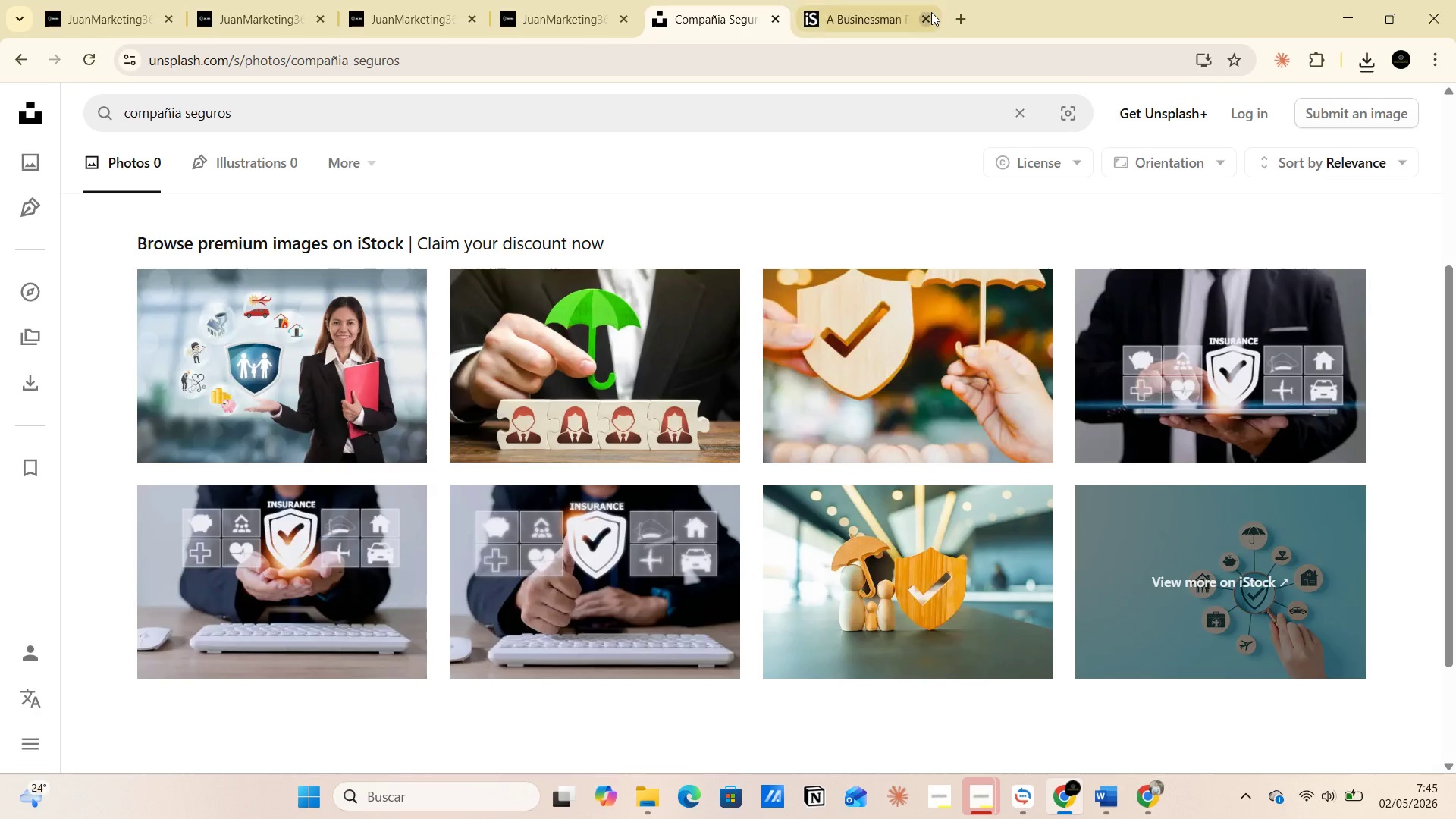 
left_click([931, 12])
 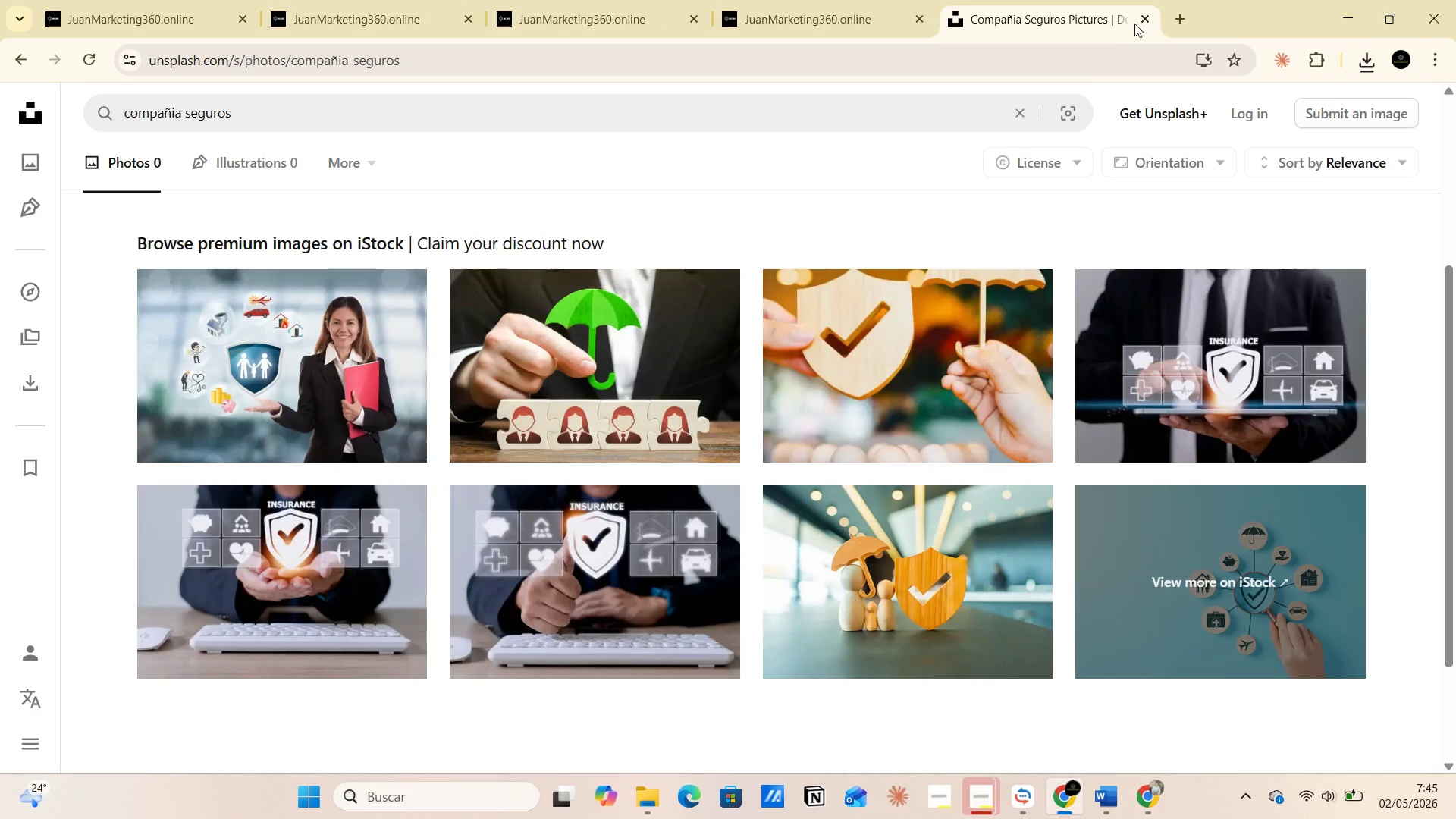 
left_click([1141, 15])
 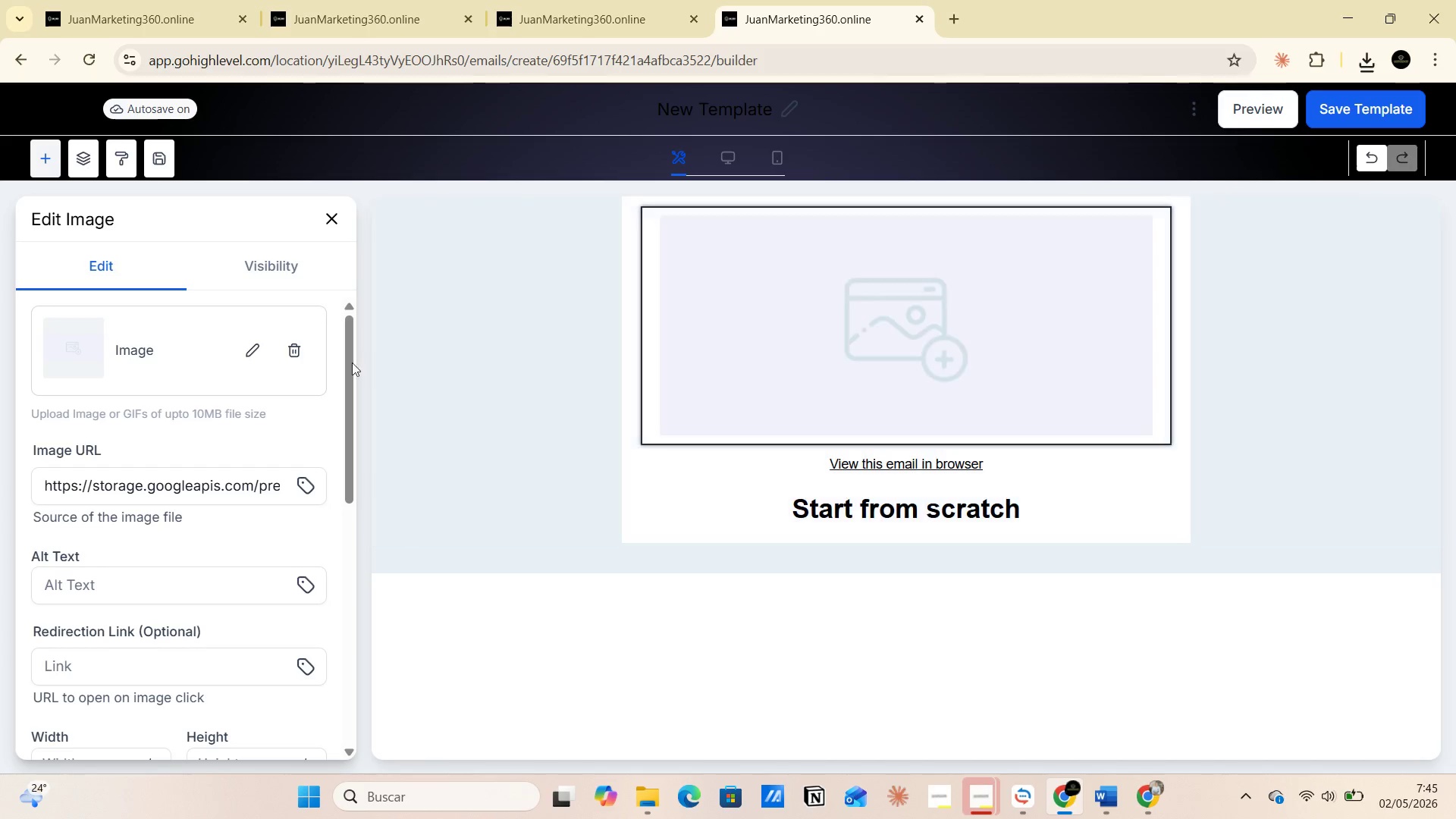 
left_click([253, 343])
 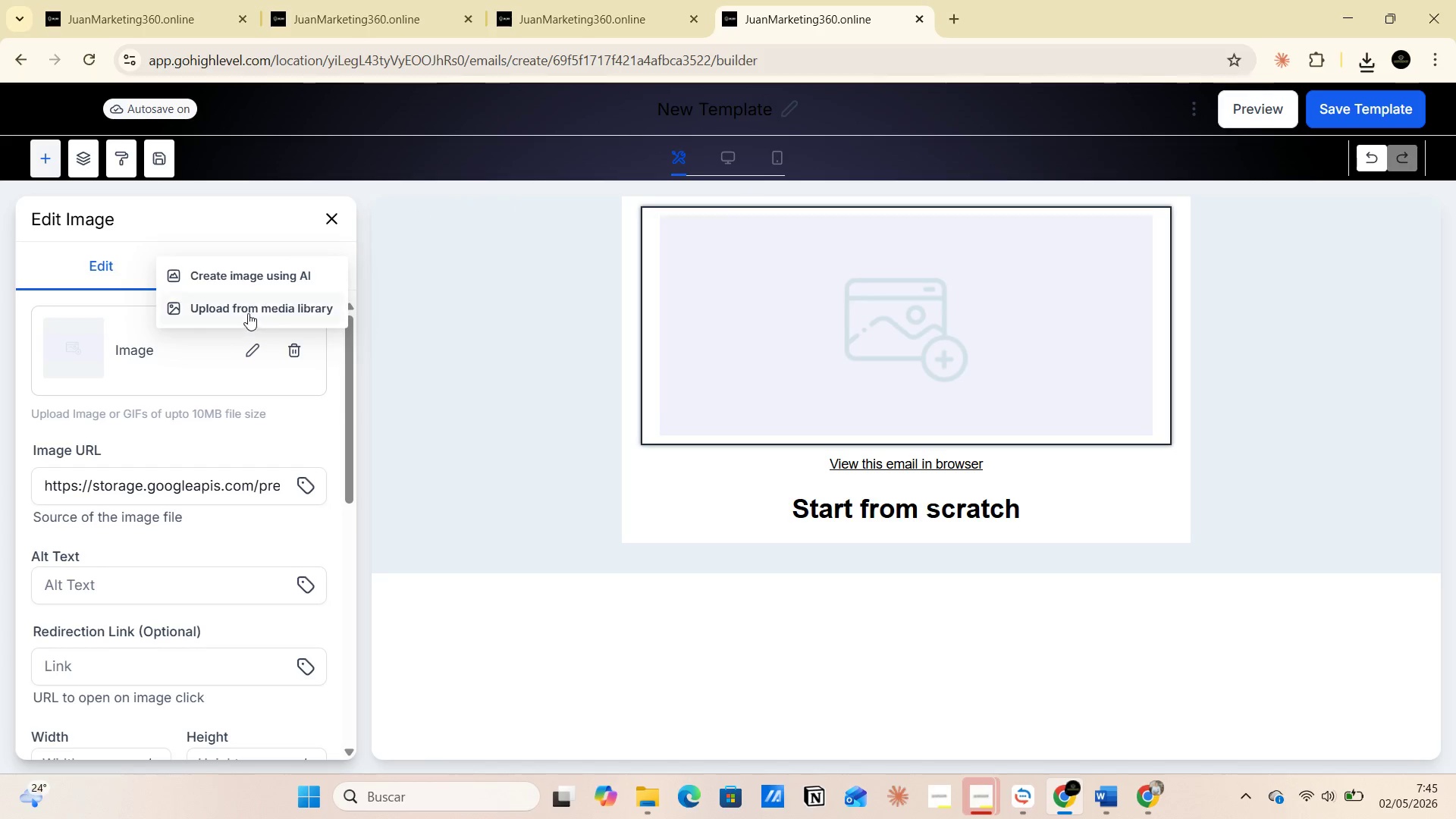 
left_click([245, 306])
 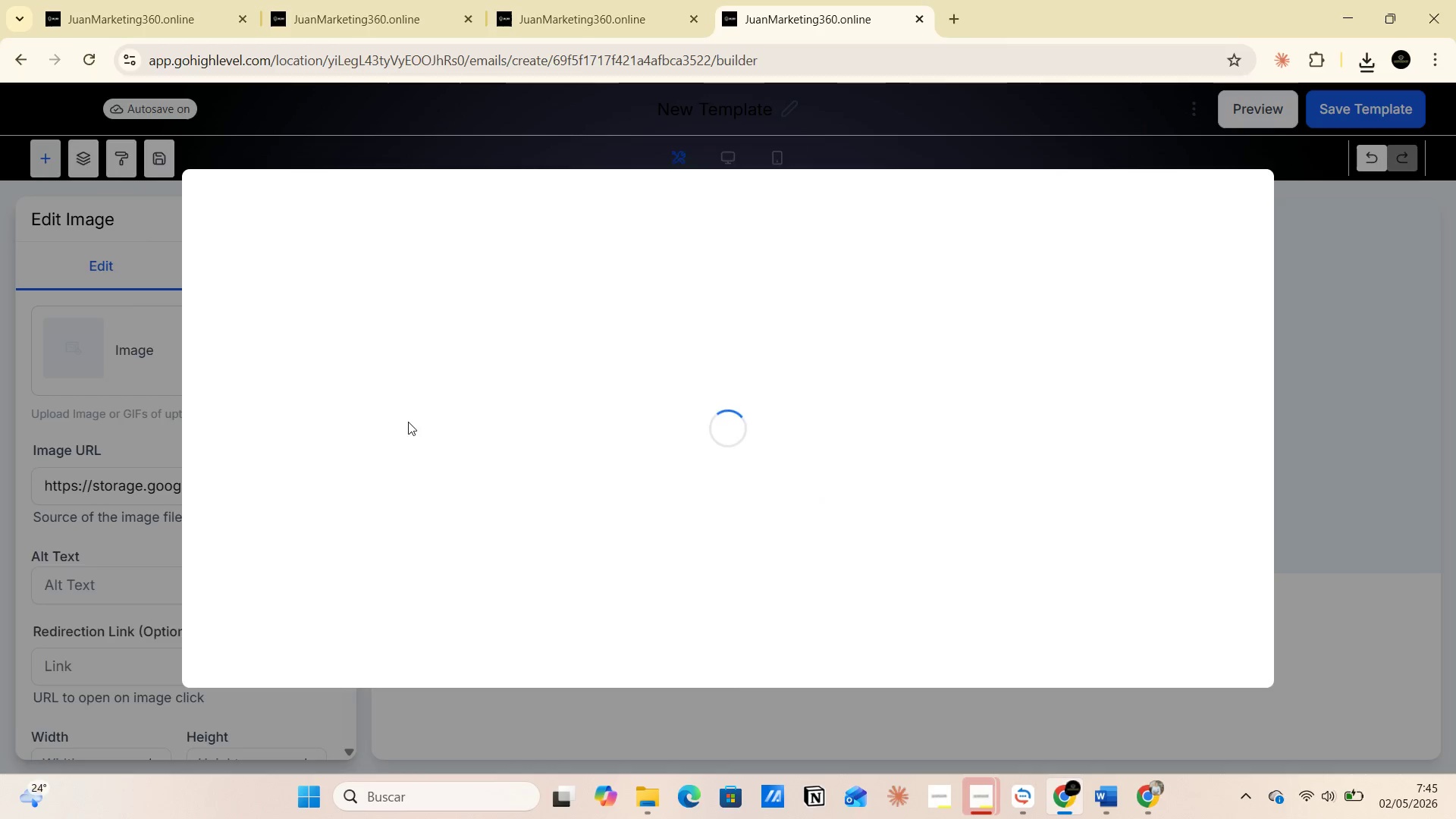 
mouse_move([482, 417])
 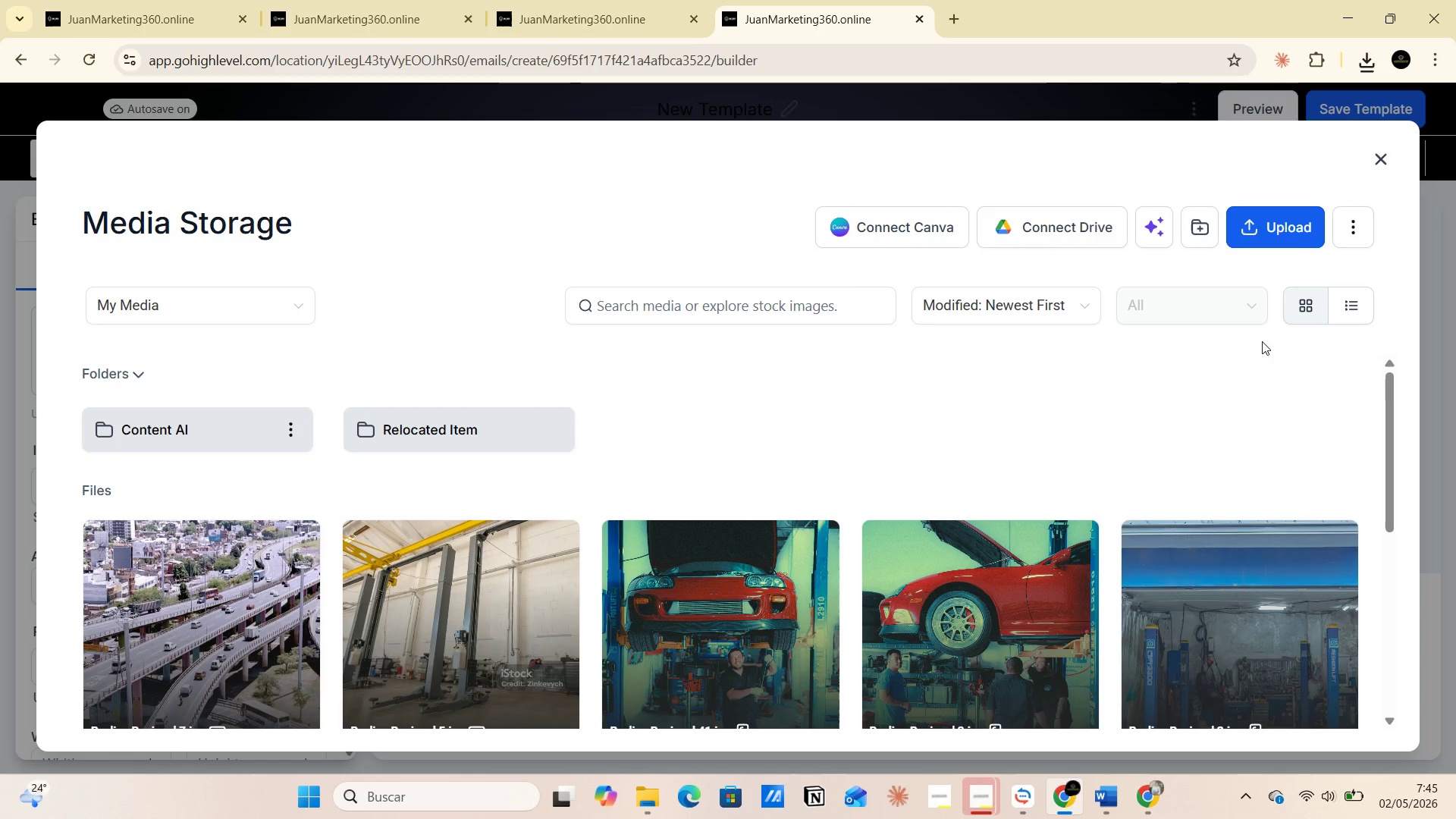 
left_click([1292, 231])
 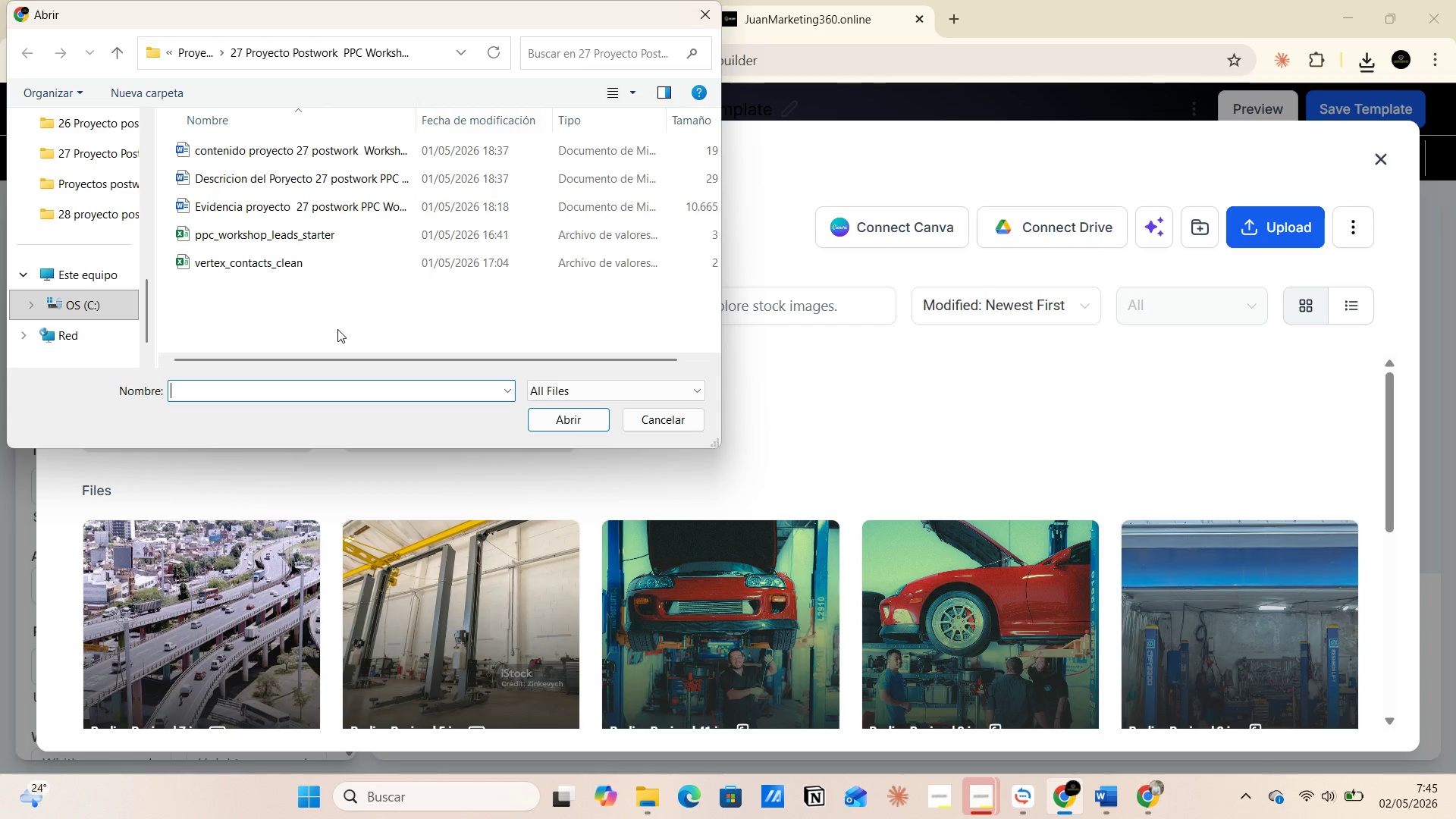 
wait(11.73)
 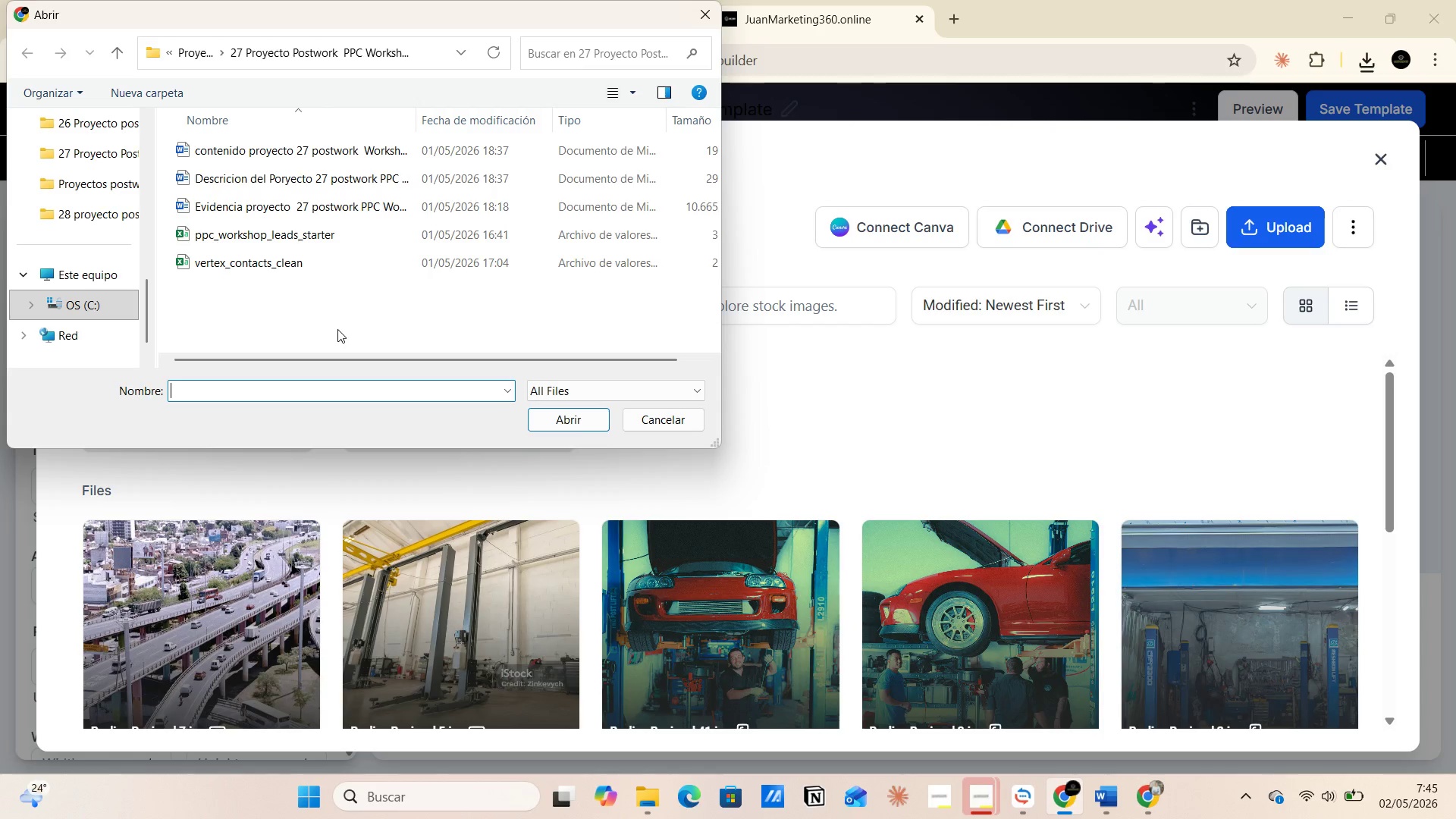 
scroll: coordinate [122, 233], scroll_direction: up, amount: 2.0
 